 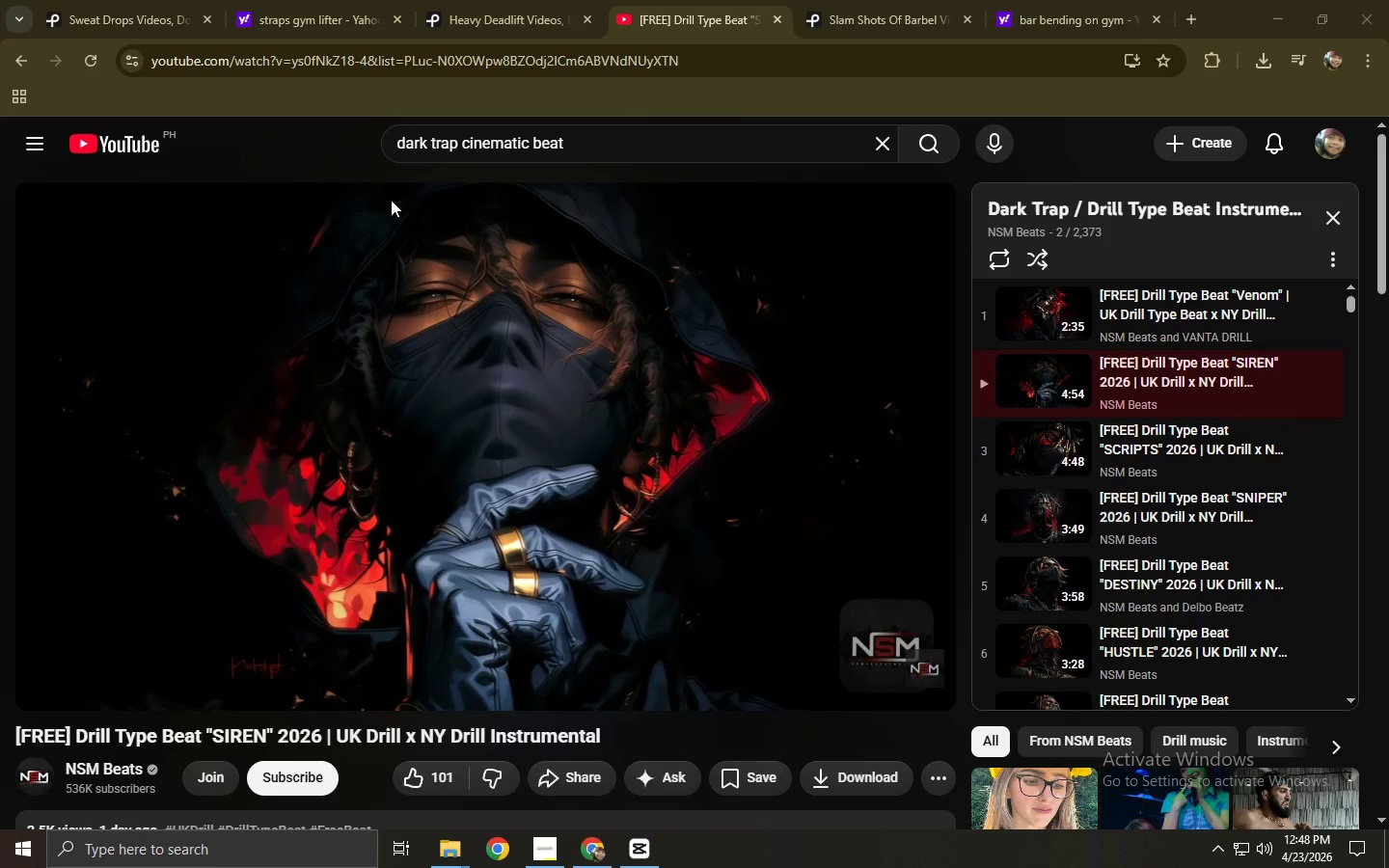 
left_click([162, 0])
 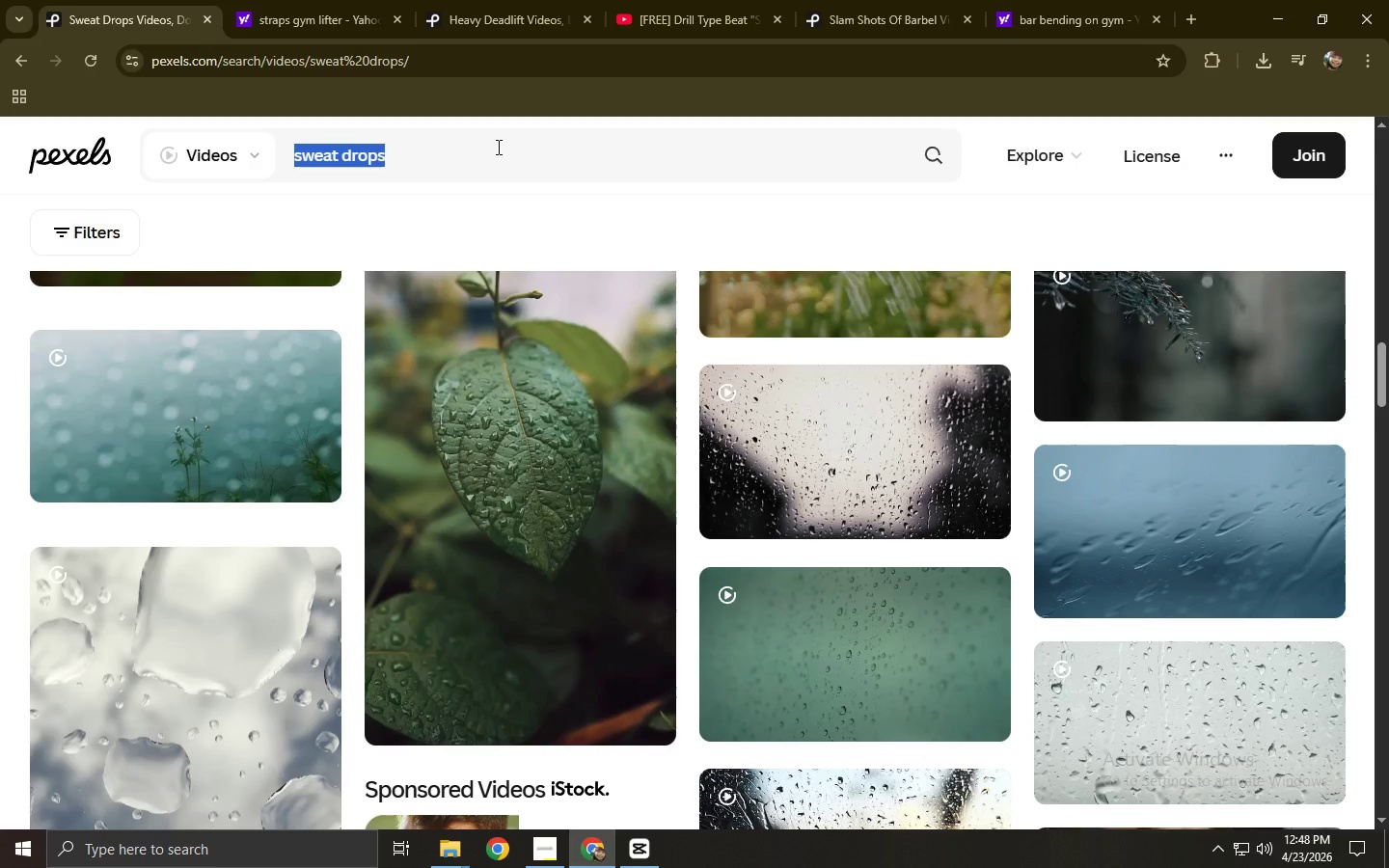 
type(ifter prepaerin)
key(Backspace)
key(Backspace)
key(Backspace)
key(Backspace)
type(ring)
 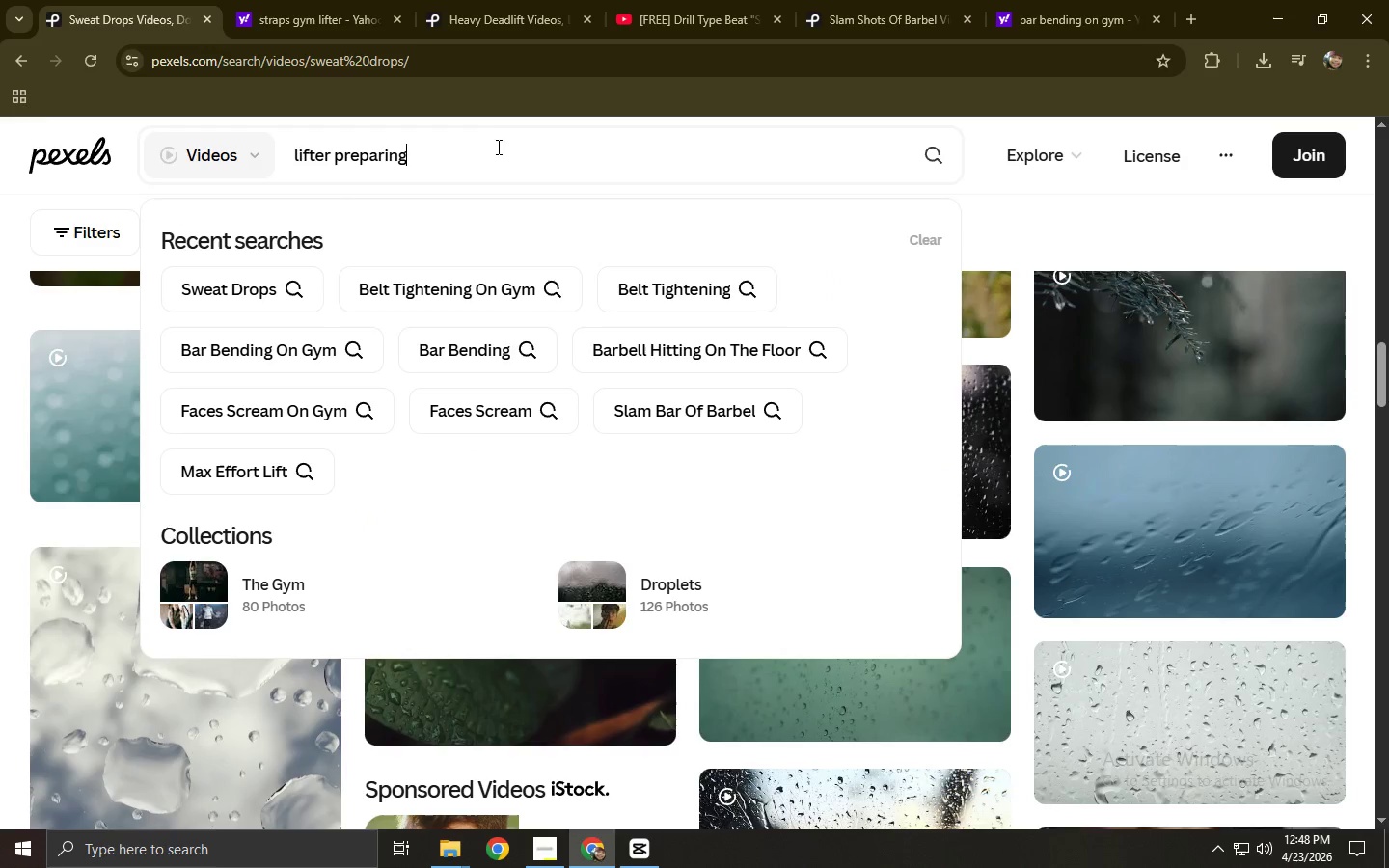 
key(Enter)
 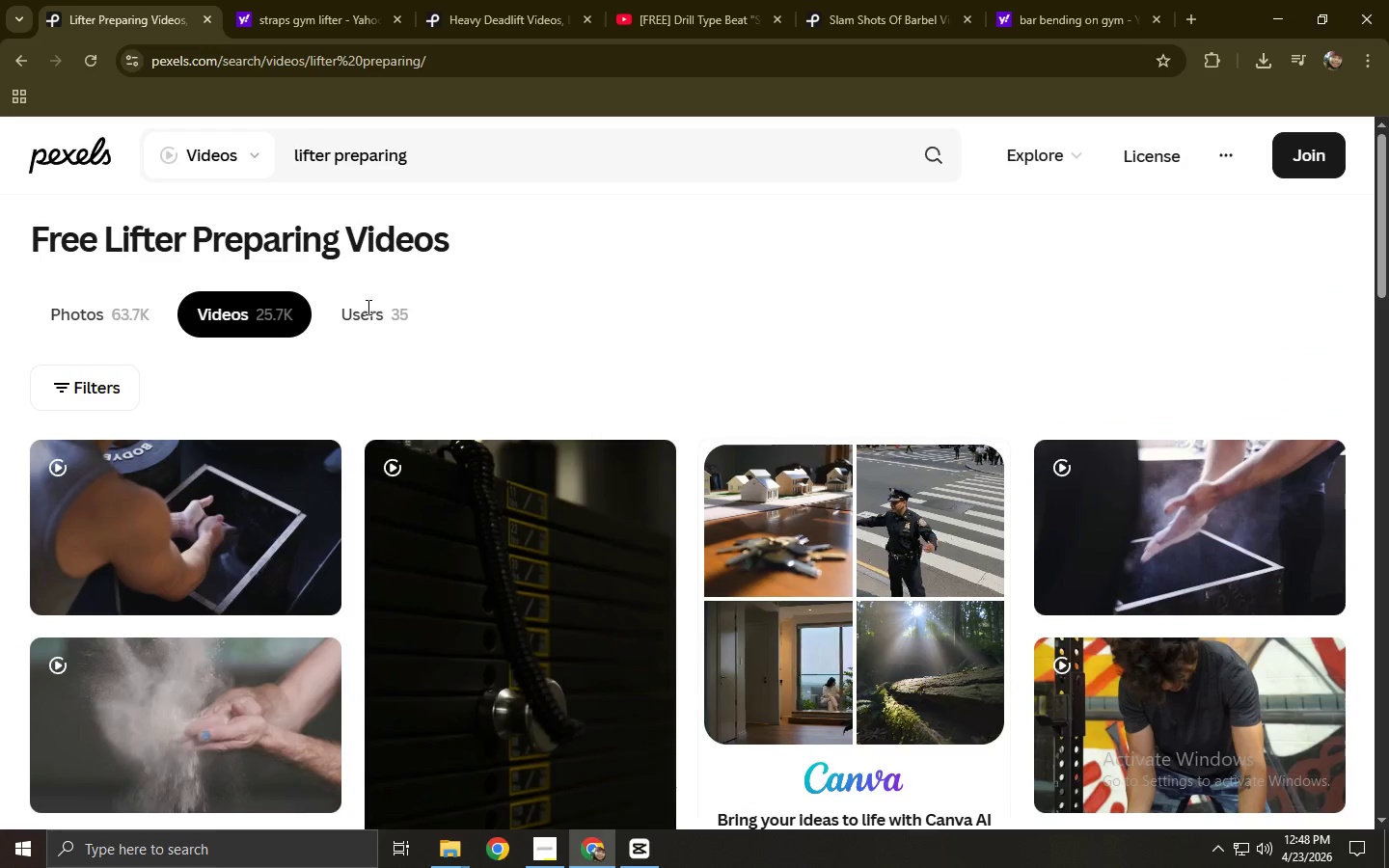 
scroll: coordinate [336, 335], scroll_direction: down, amount: 4.0
 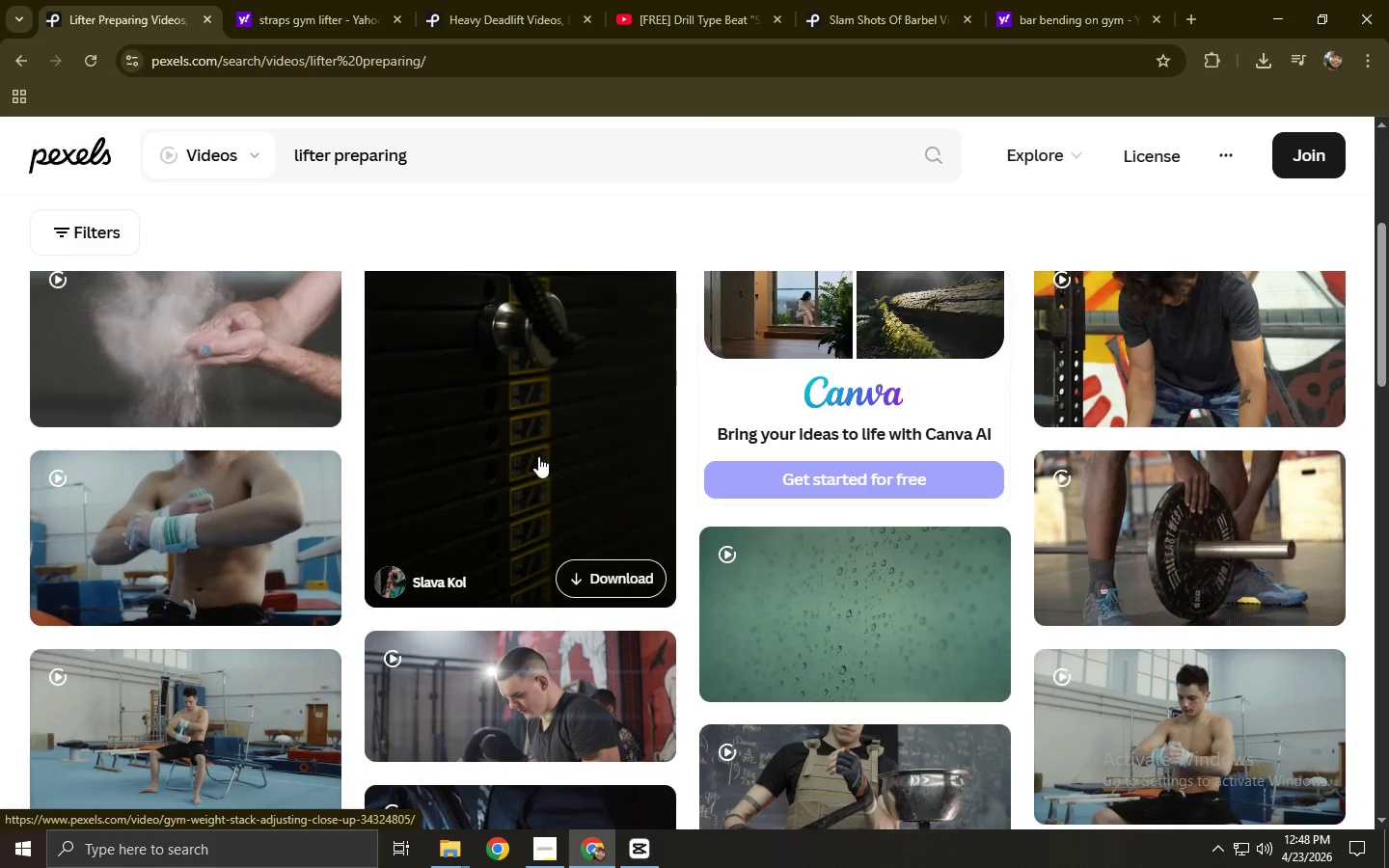 
scroll: coordinate [540, 452], scroll_direction: up, amount: 1.0
 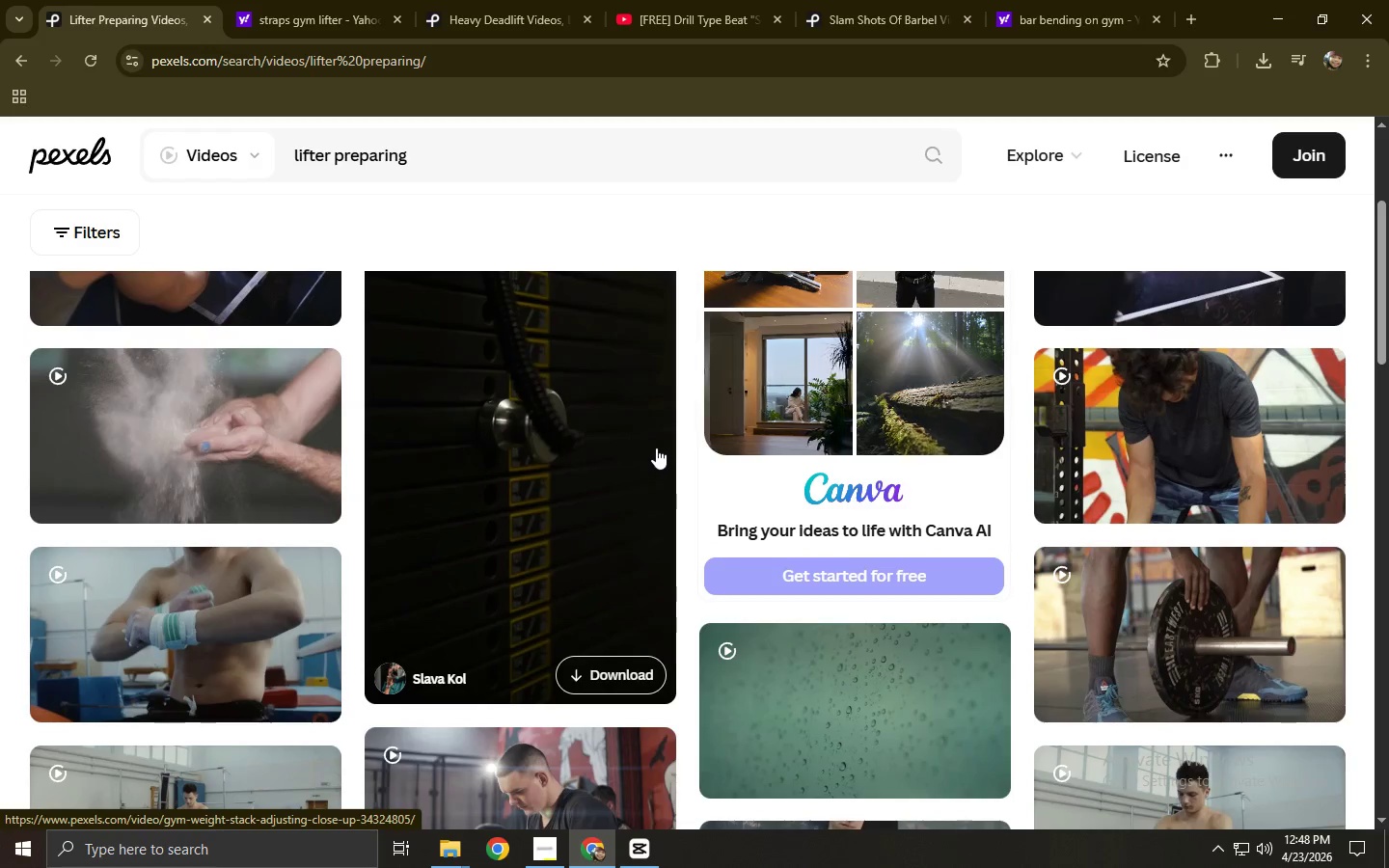 
scroll: coordinate [687, 421], scroll_direction: down, amount: 9.0
 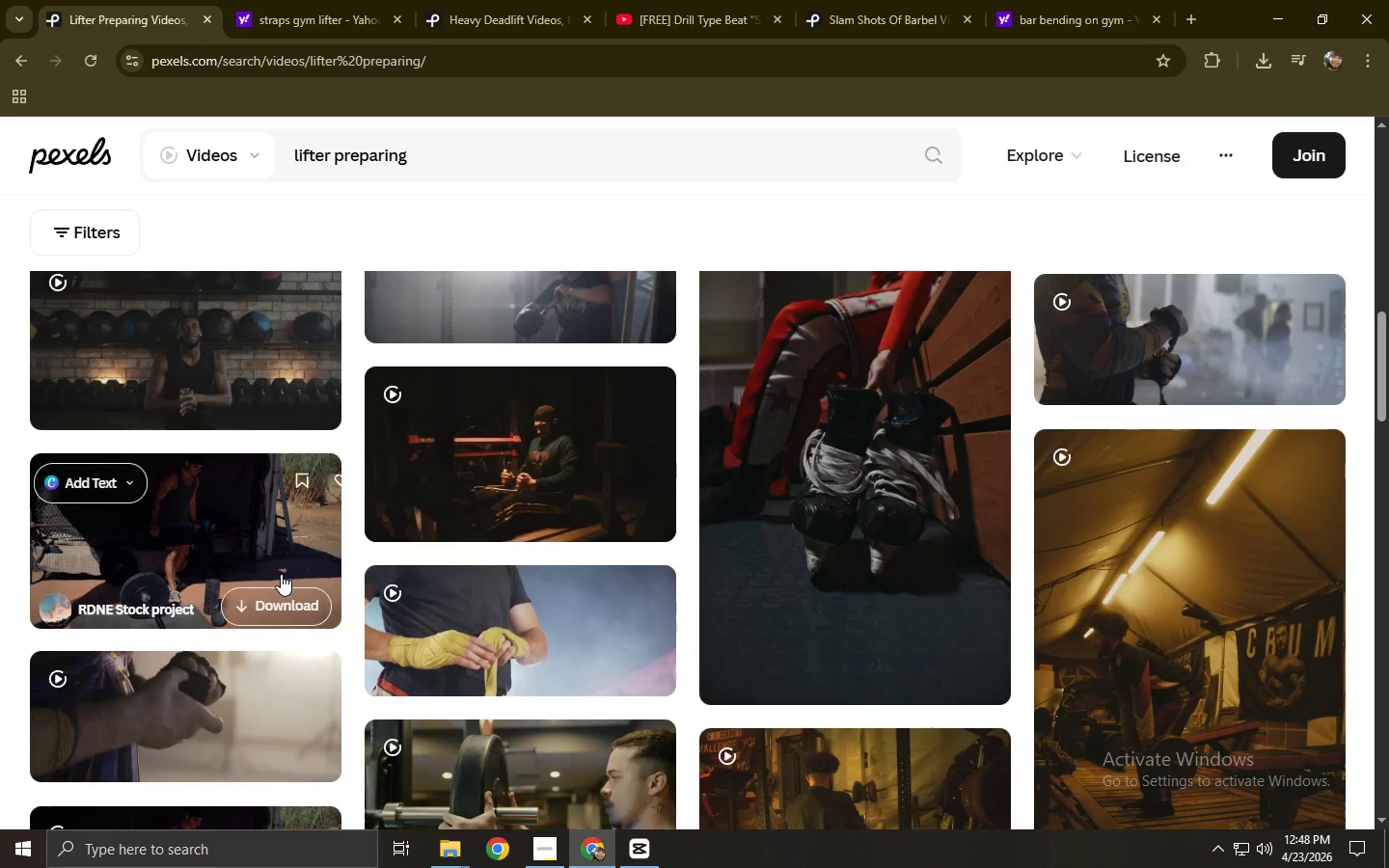 
left_click([204, 529])
 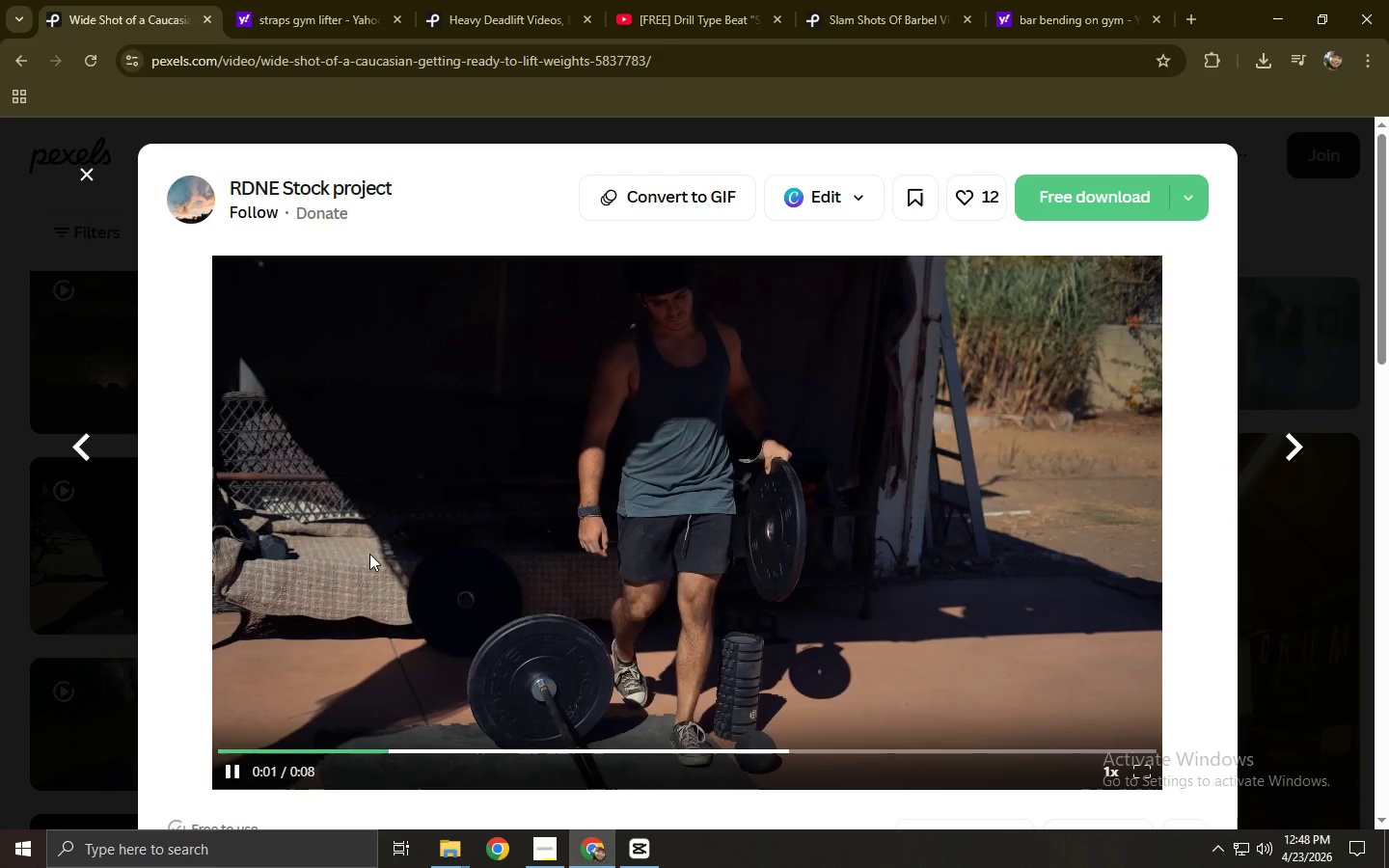 
wait(5.42)
 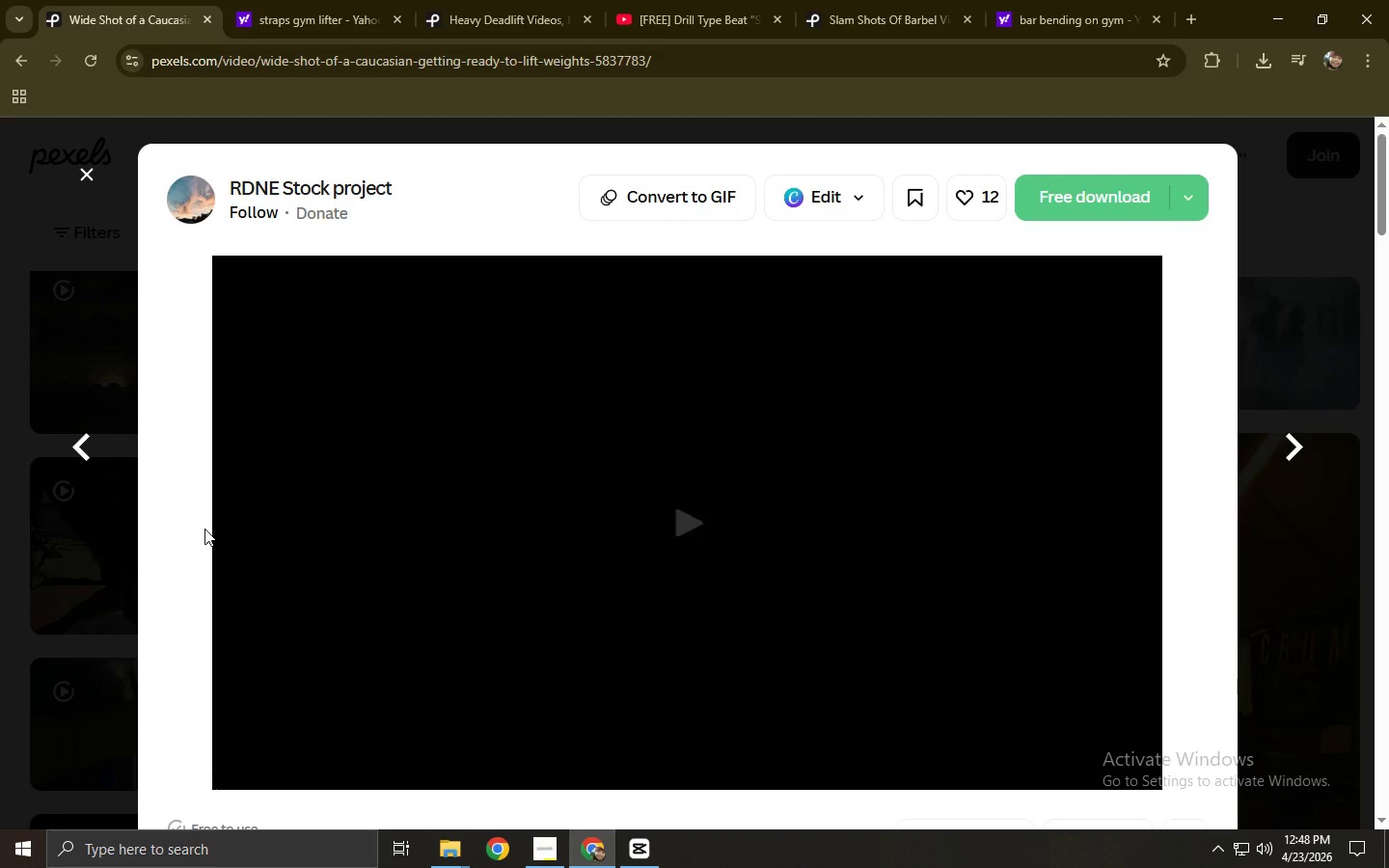 
left_click([613, 753])
 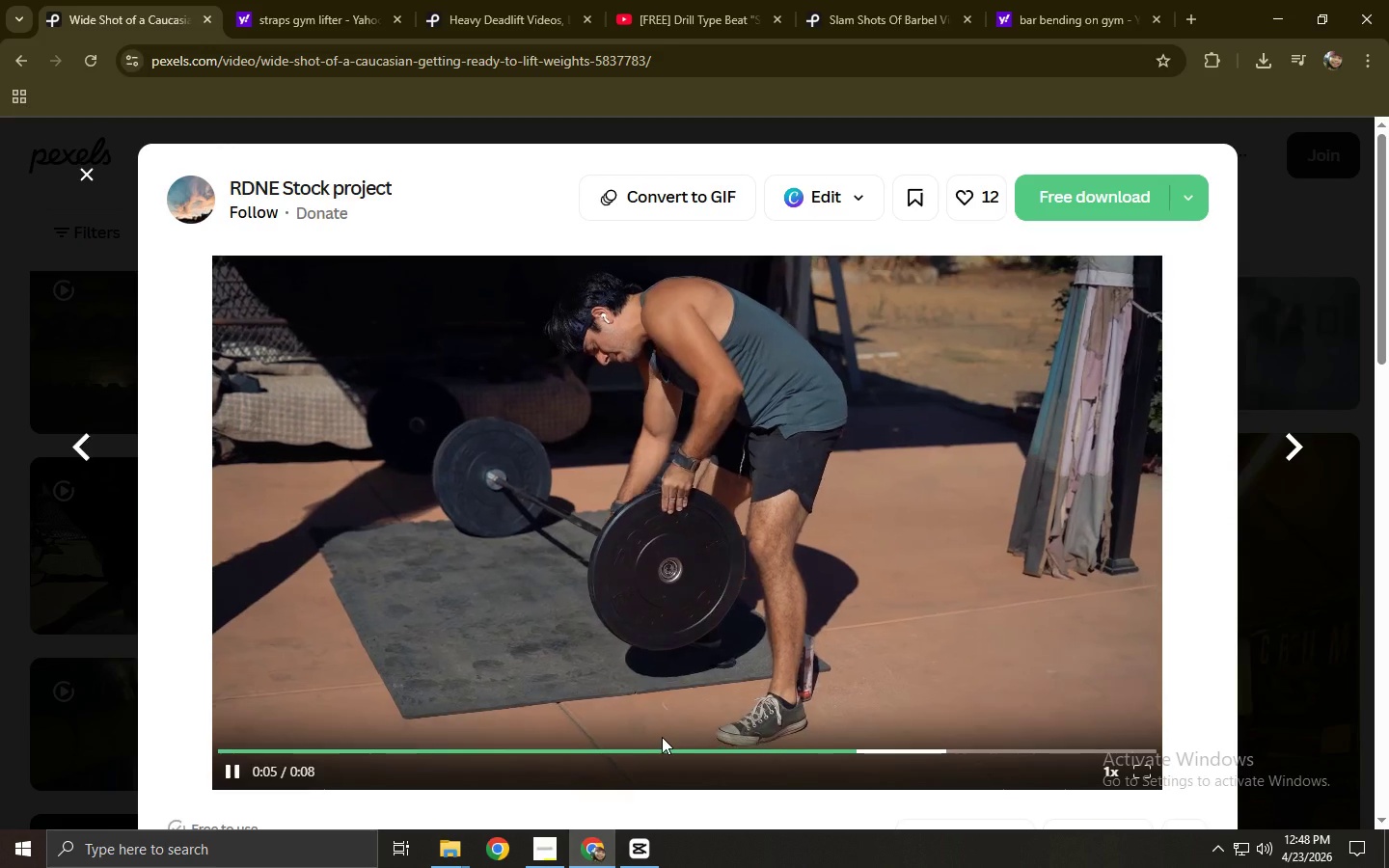 
left_click([710, 647])
 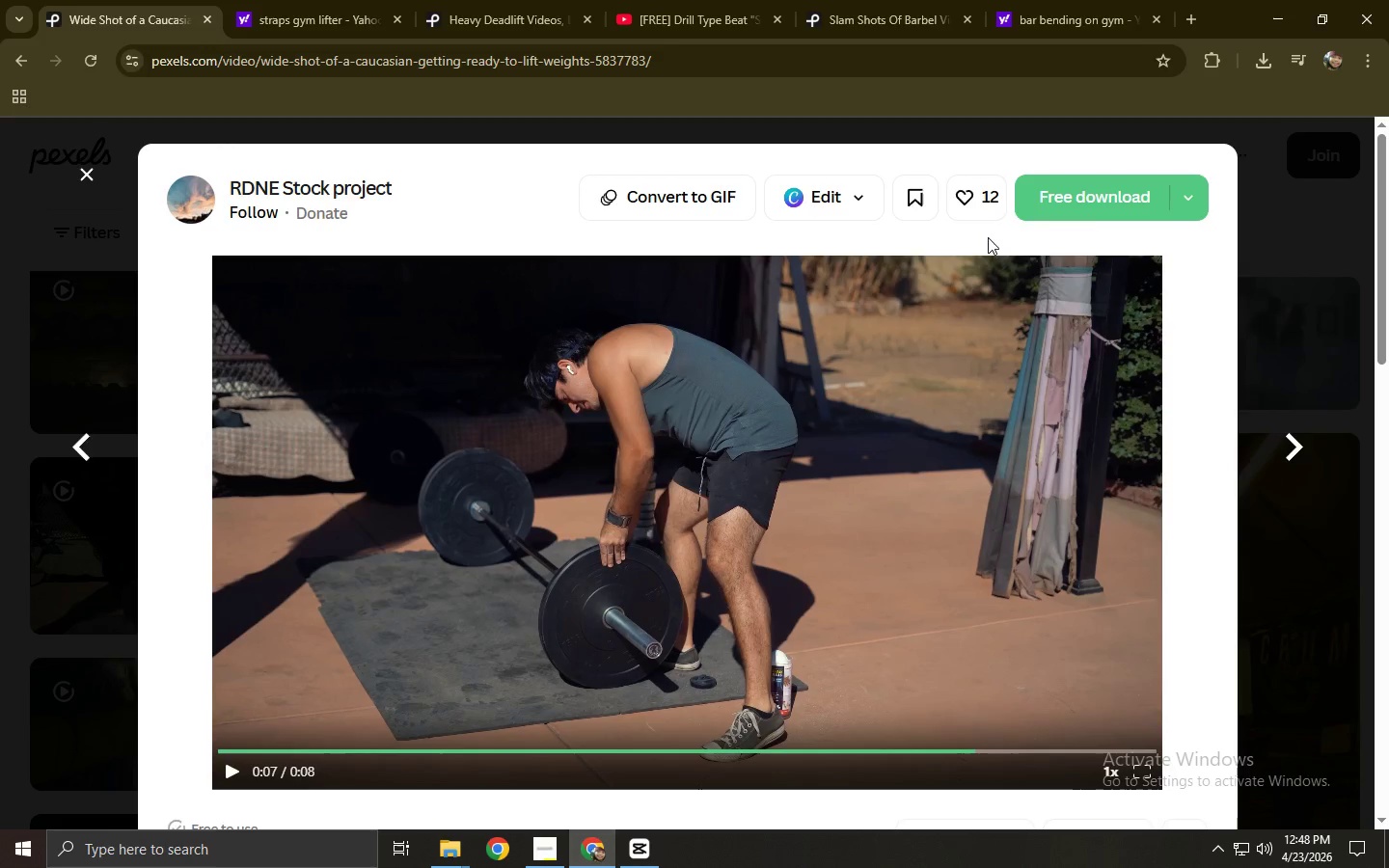 
left_click([1086, 196])
 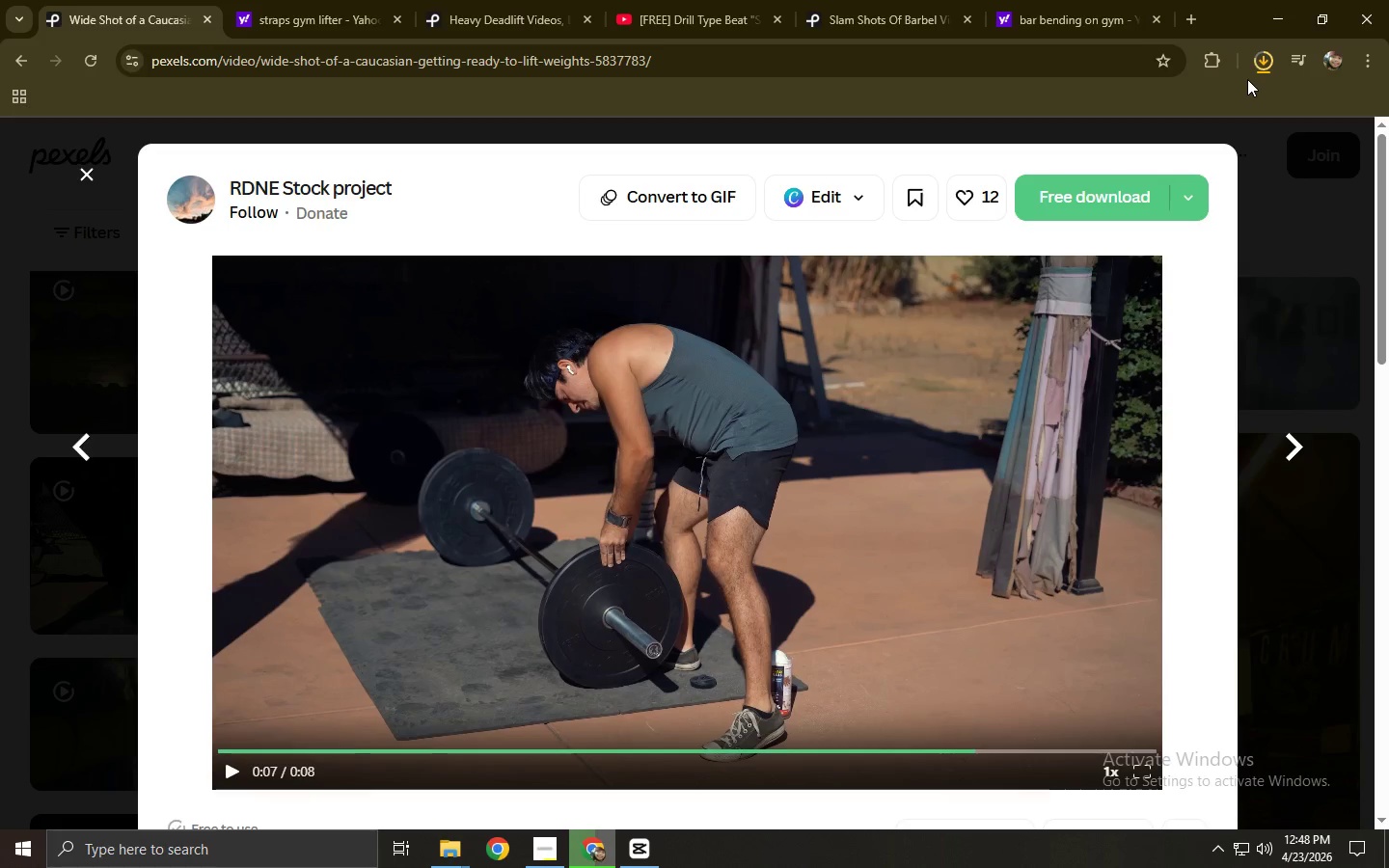 
wait(5.3)
 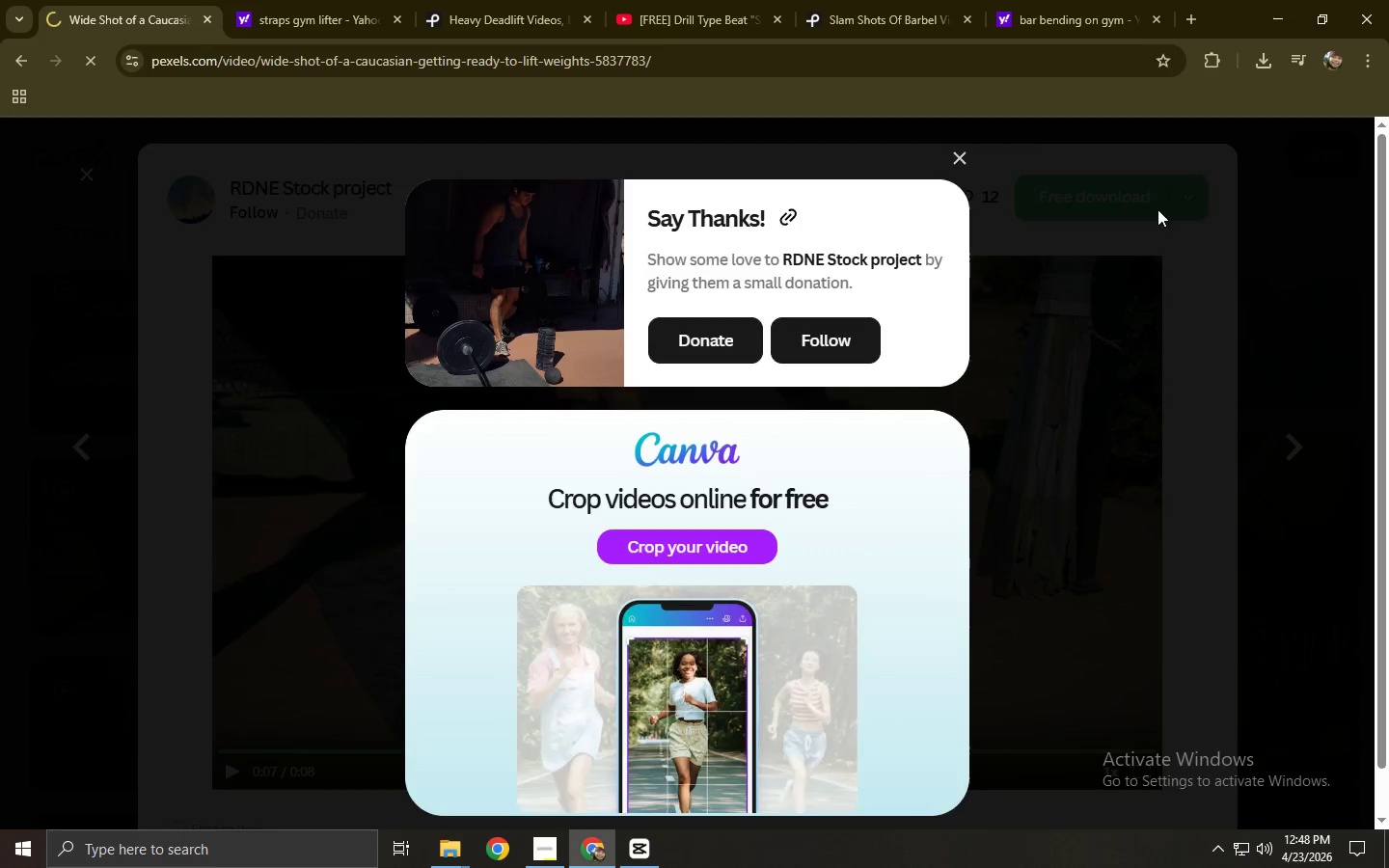 
left_click_drag(start_coordinate=[1140, 106], to_coordinate=[449, 367])
 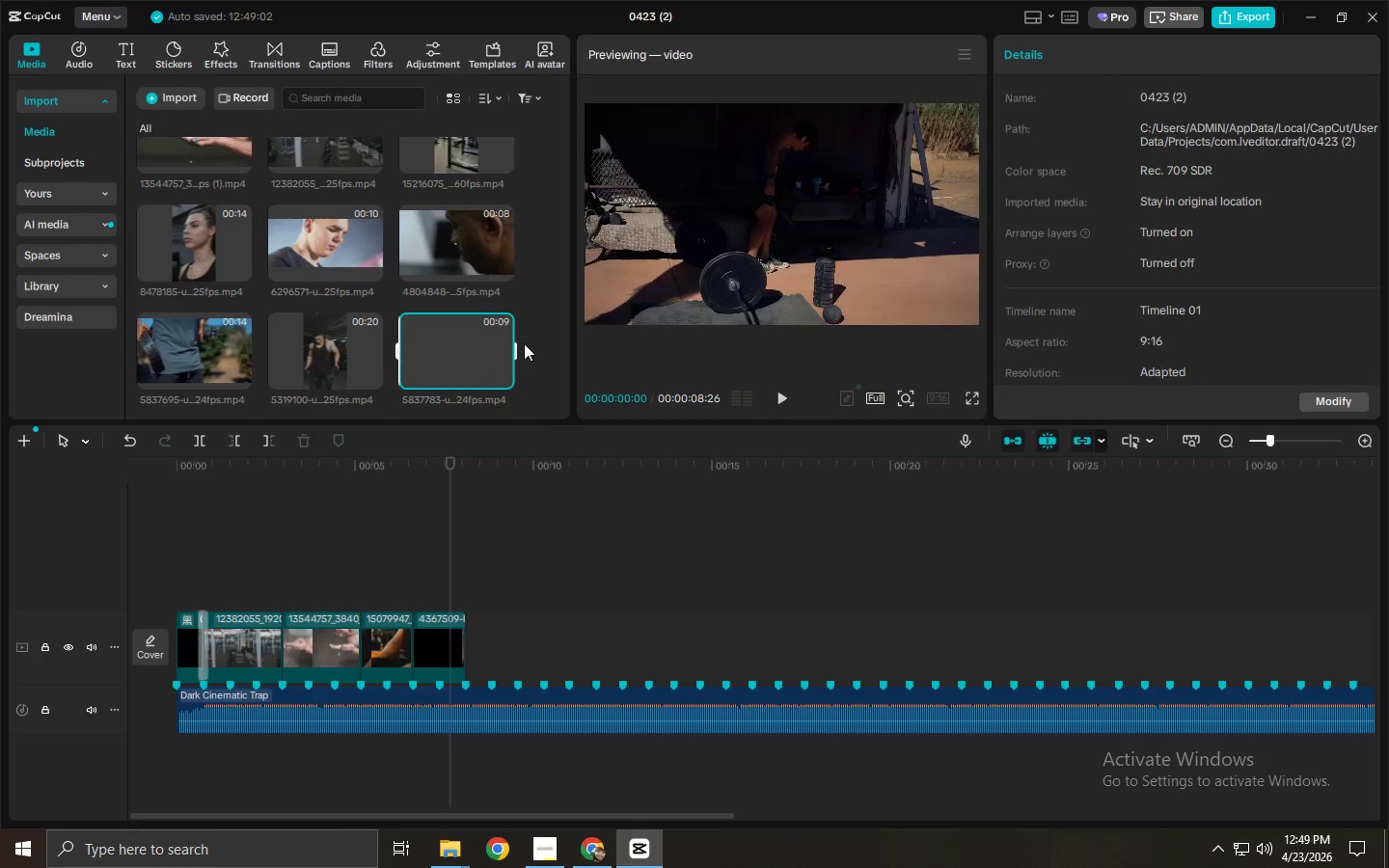 
key(Alt+Tab)
 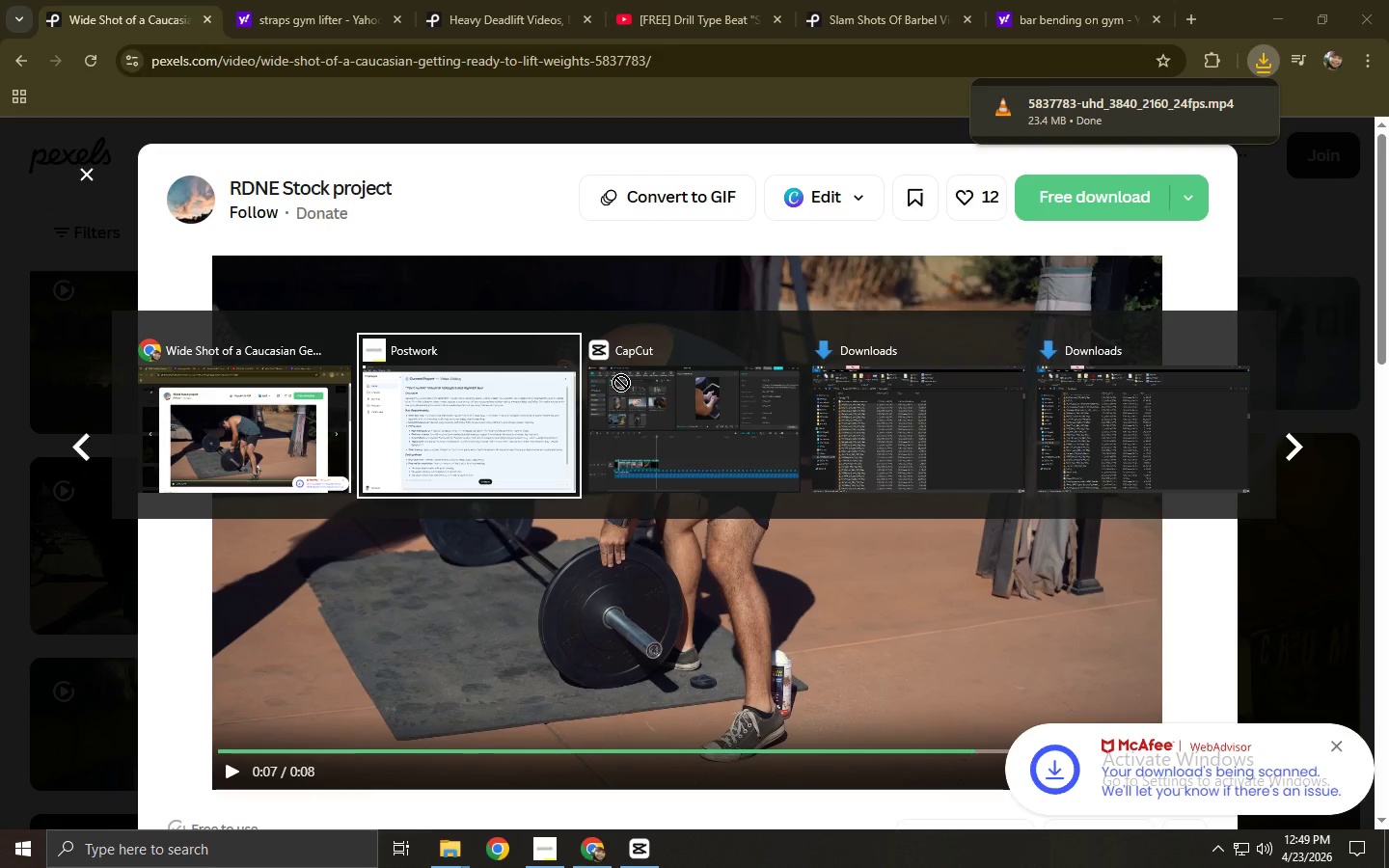 
key(Alt+Tab)
 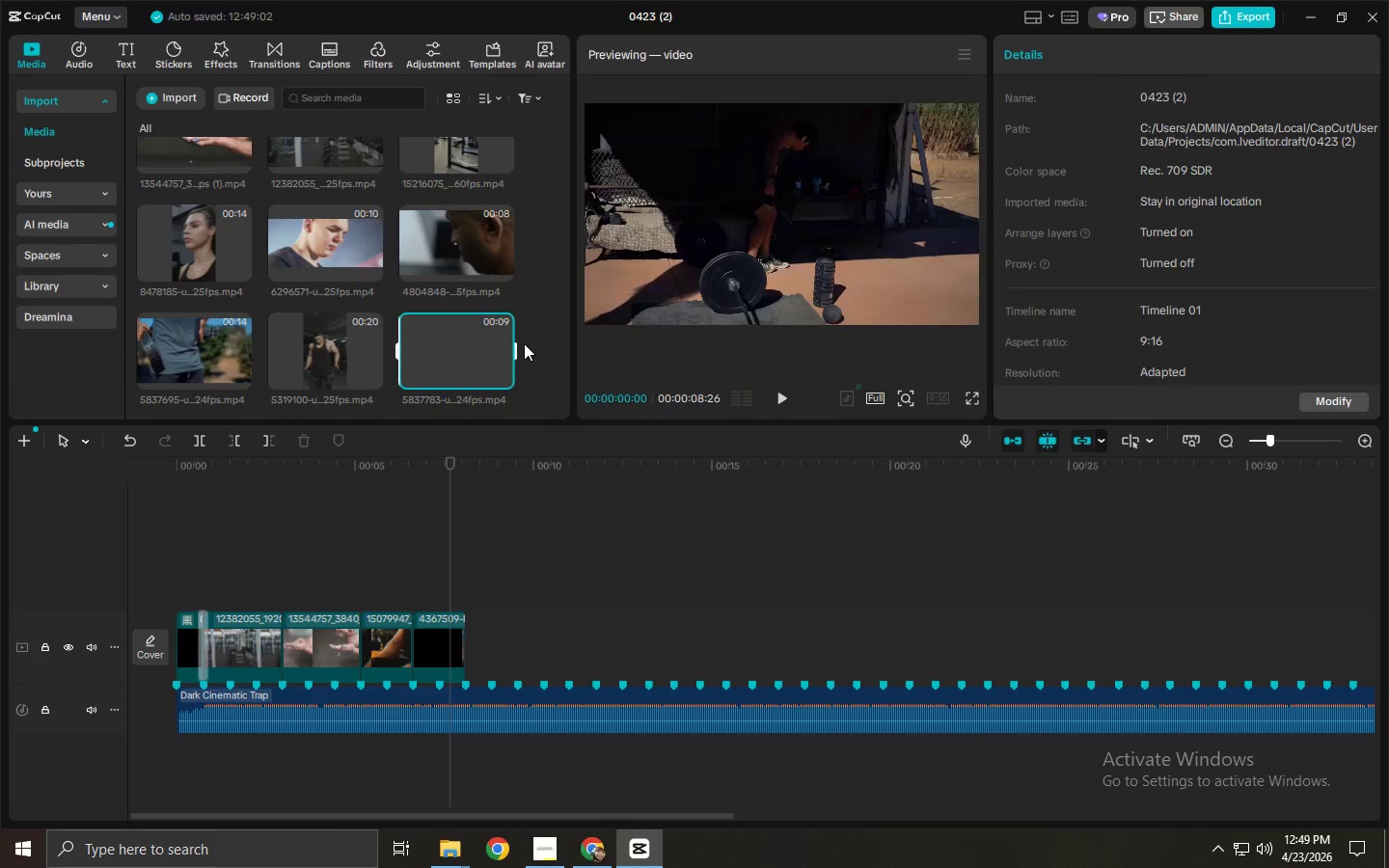 
left_click_drag(start_coordinate=[446, 348], to_coordinate=[488, 642])
 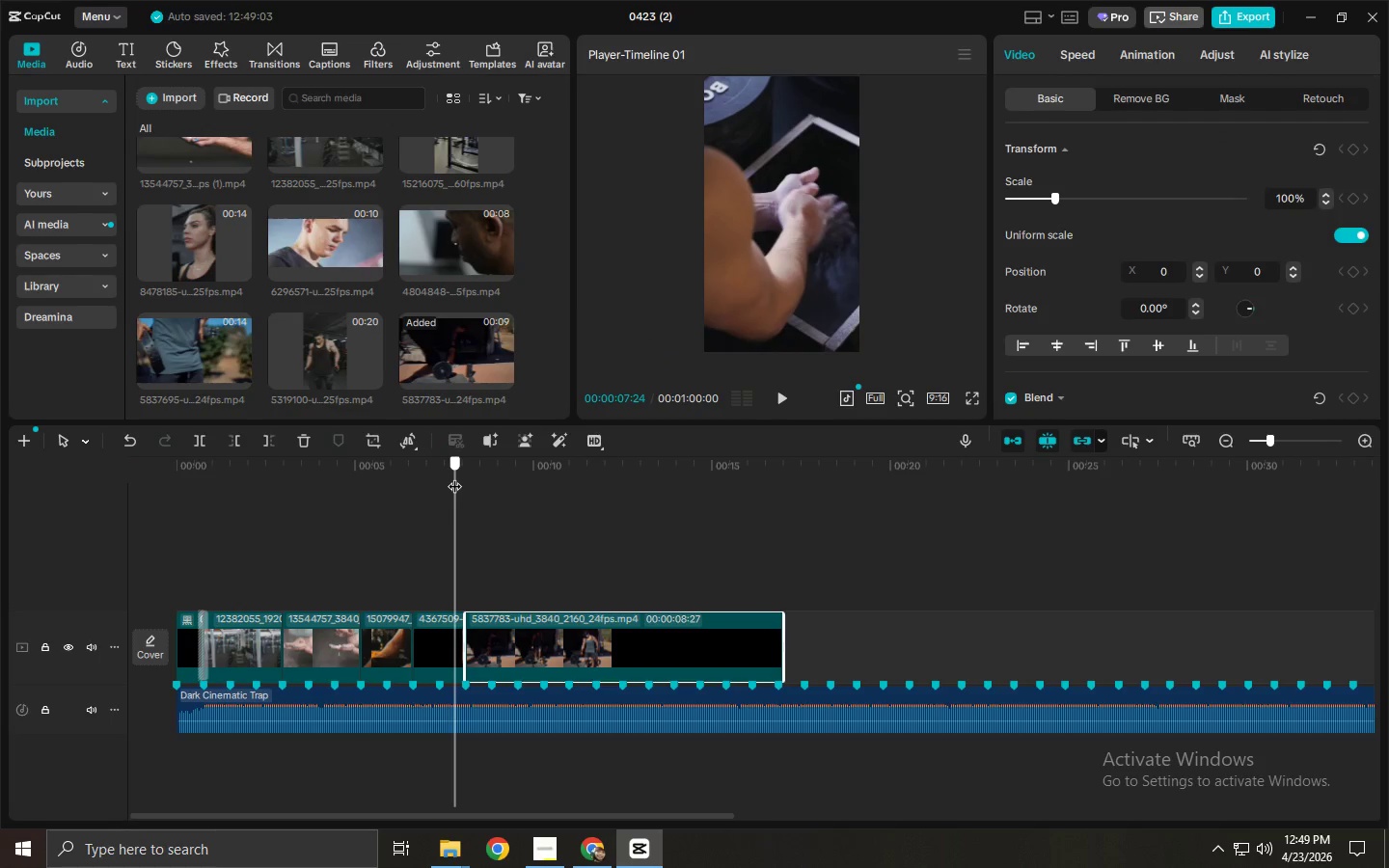 
key(Space)
 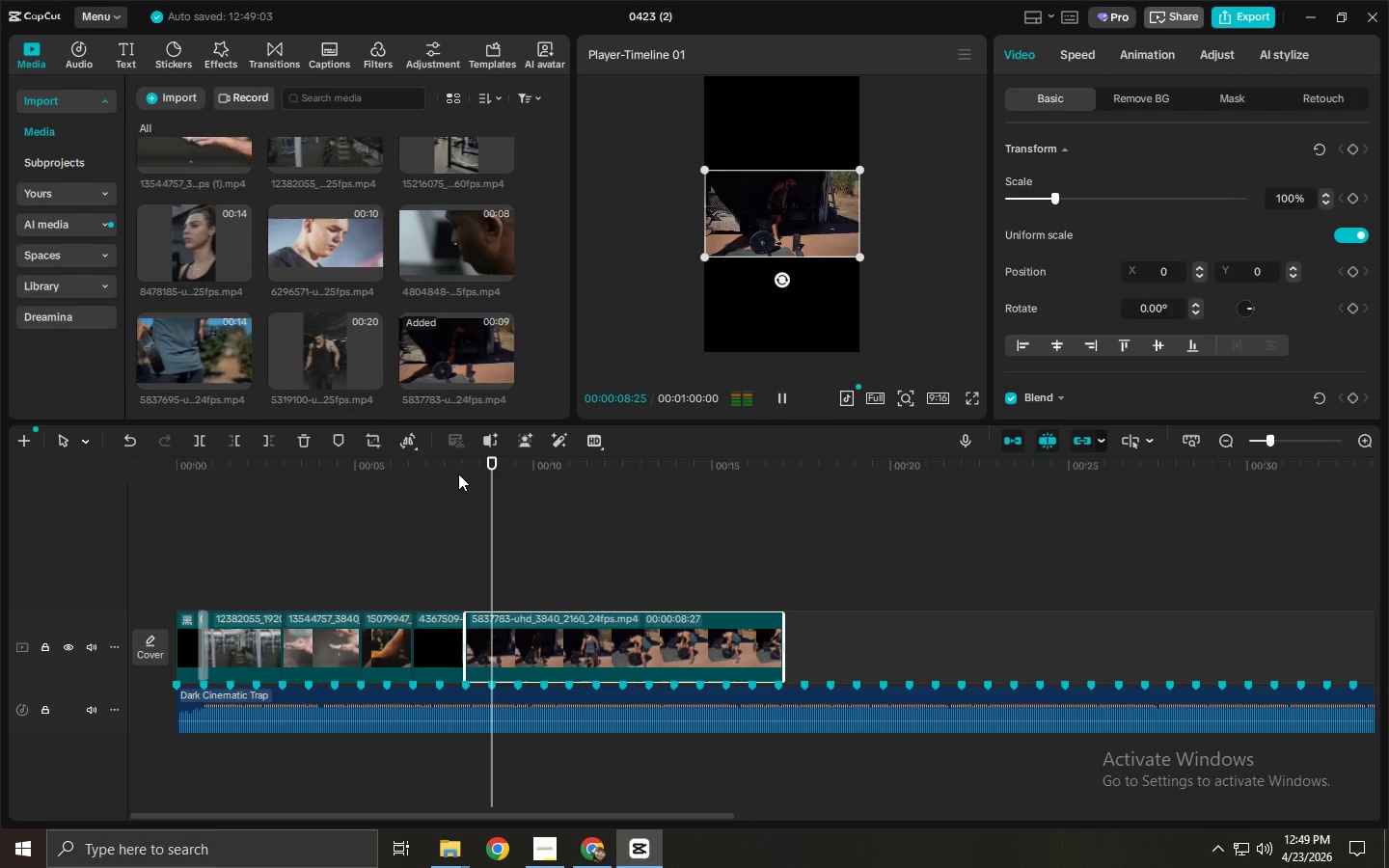 
key(Space)
 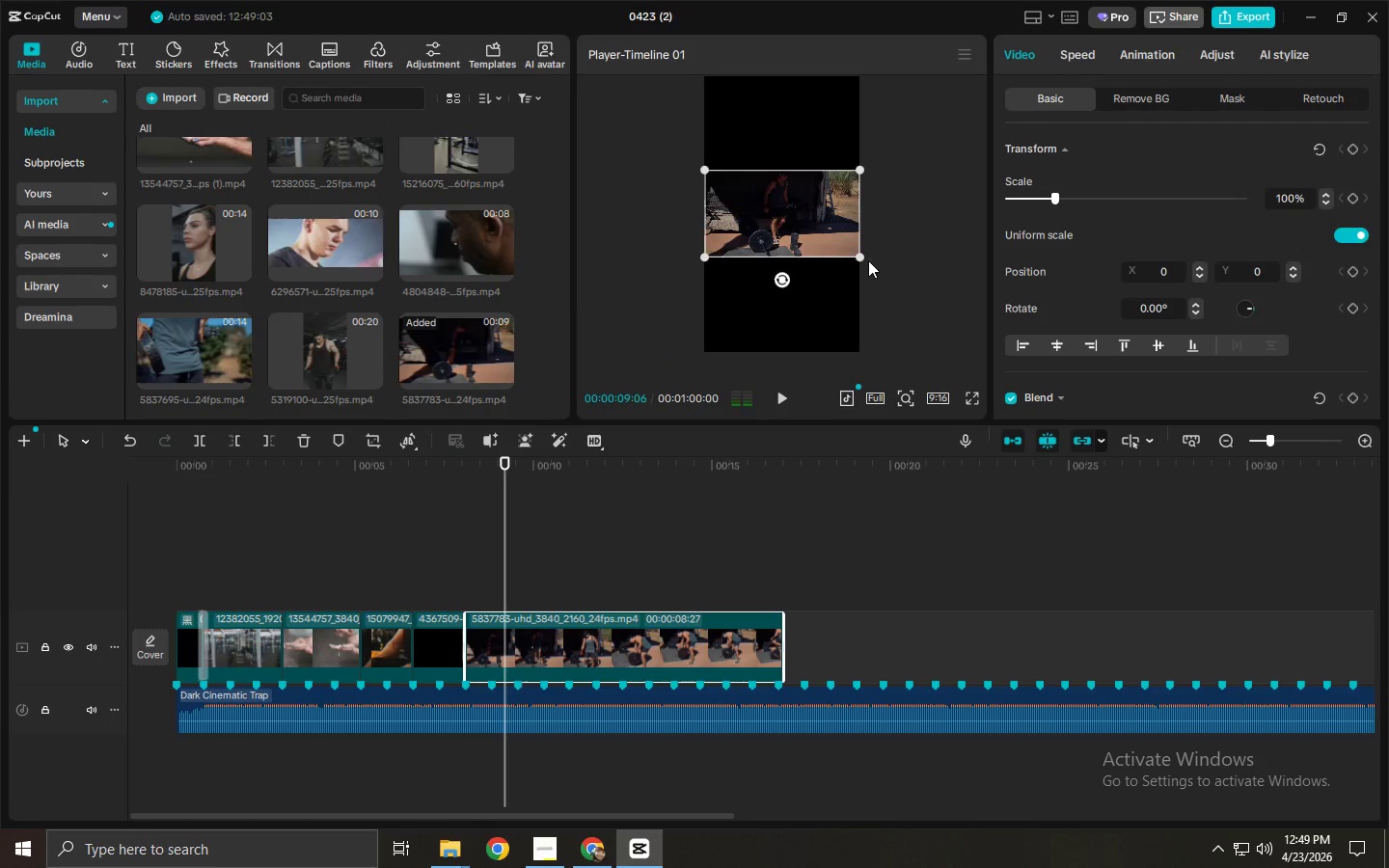 
left_click_drag(start_coordinate=[866, 259], to_coordinate=[1092, 491])
 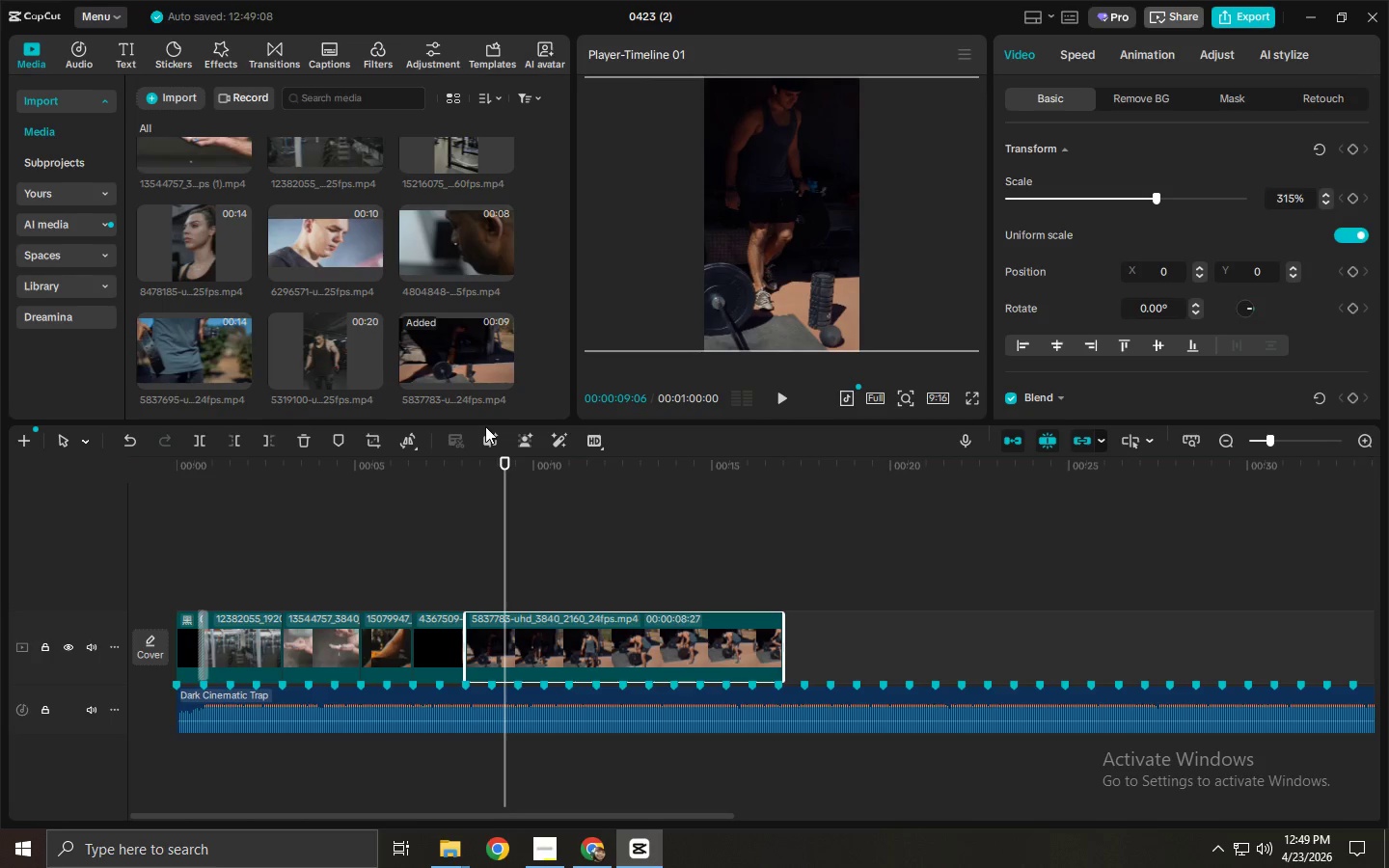 
wait(7.38)
 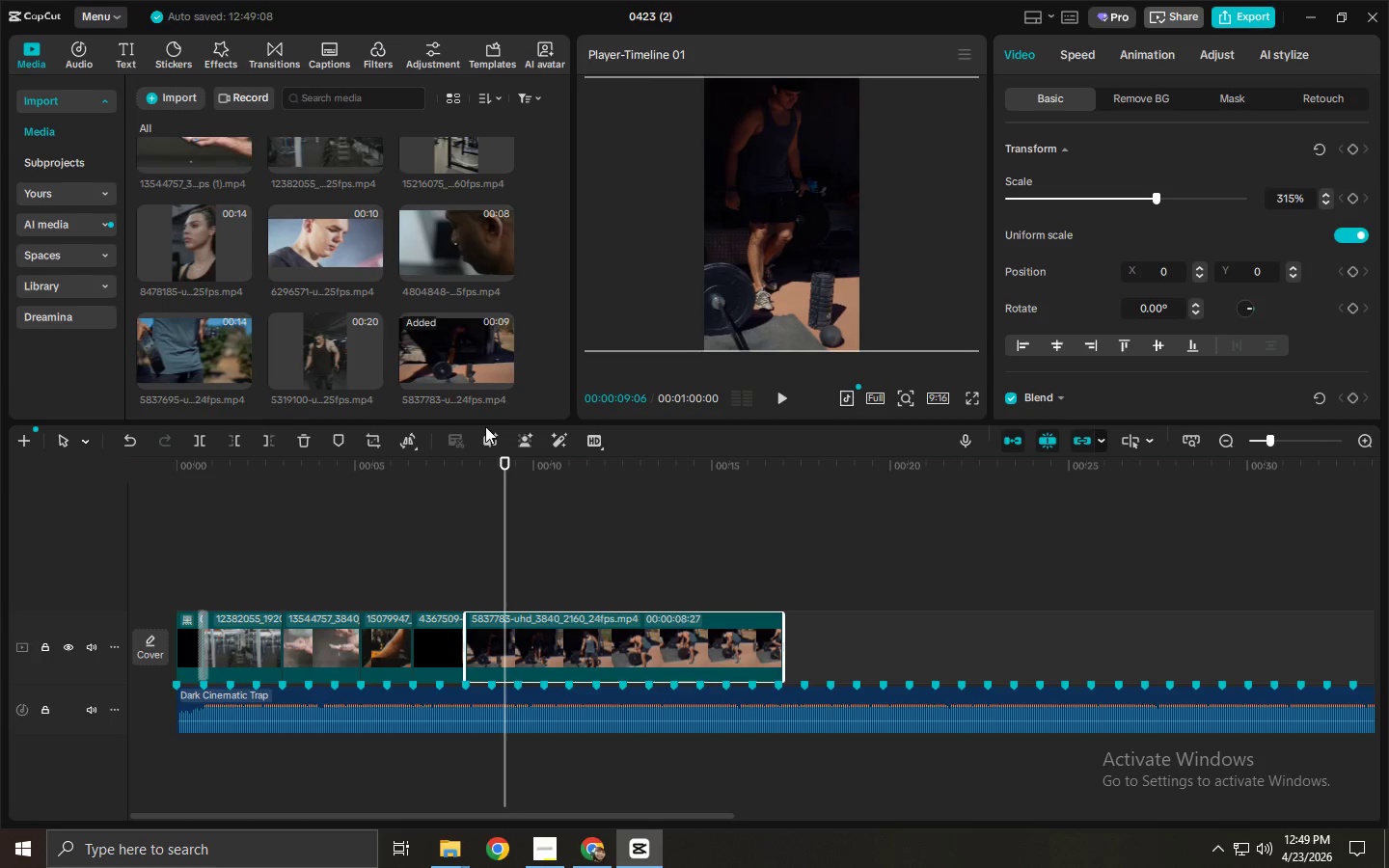 
left_click_drag(start_coordinate=[382, 475], to_coordinate=[362, 481])
 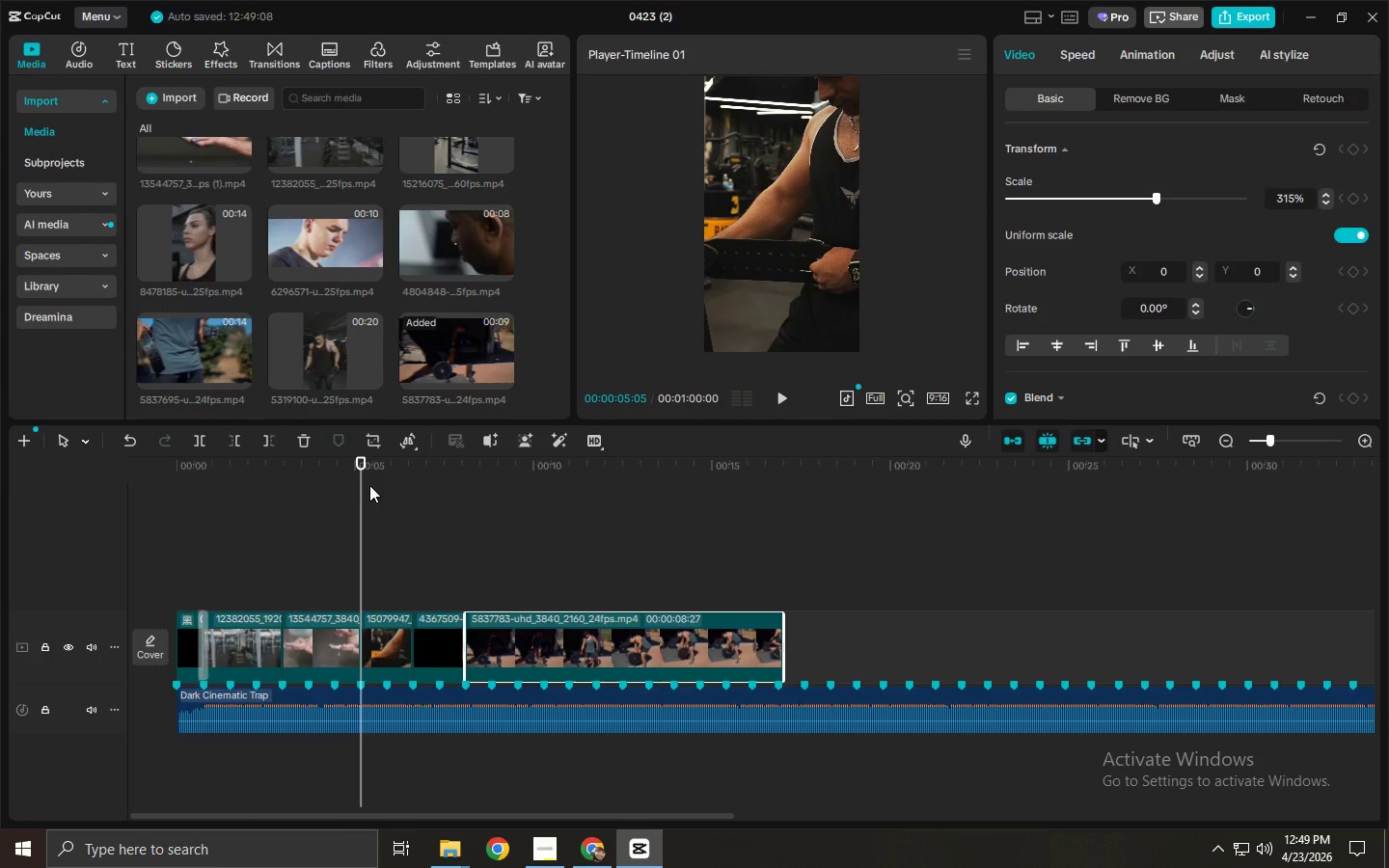 
key(Space)
 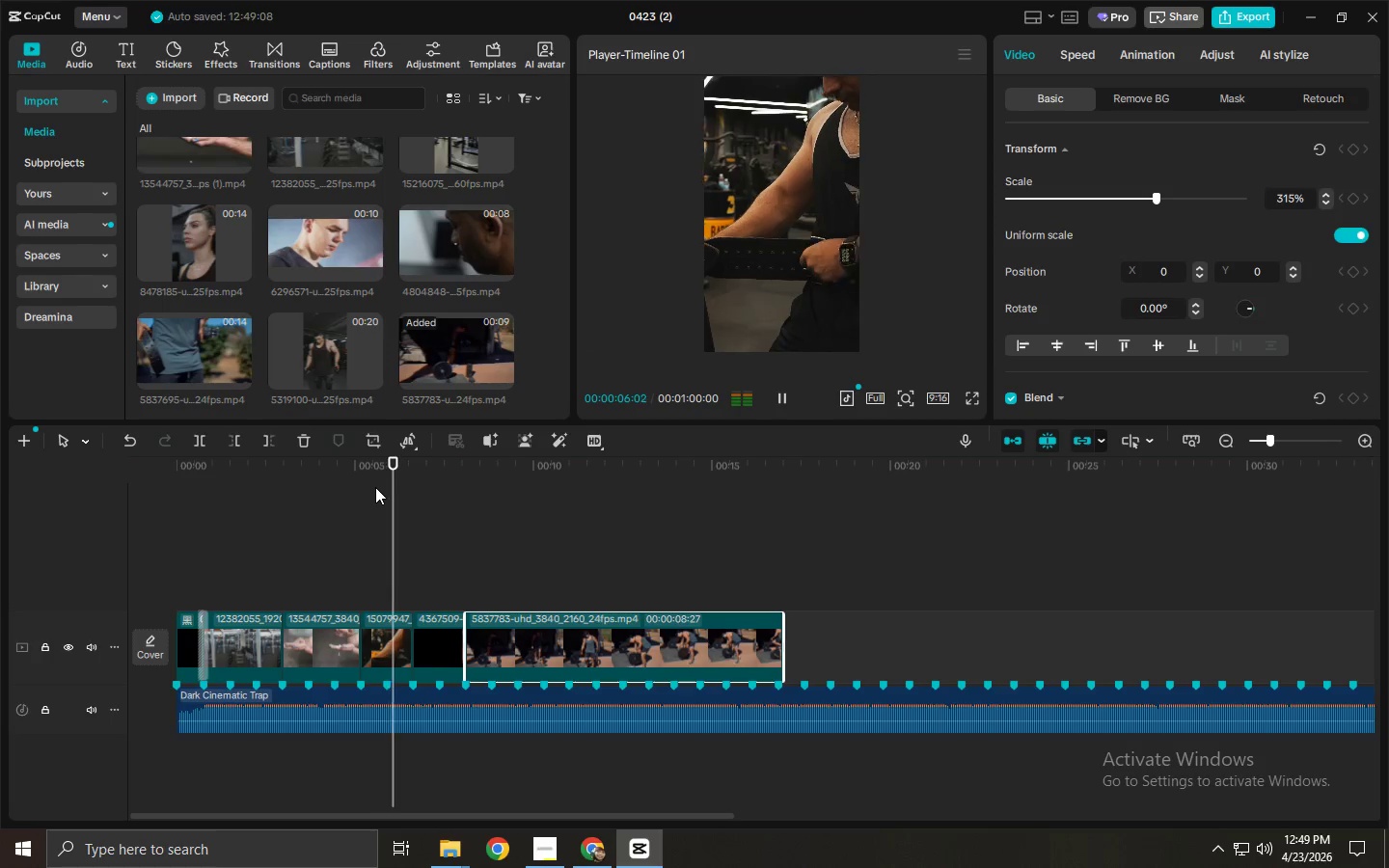 
key(Space)
 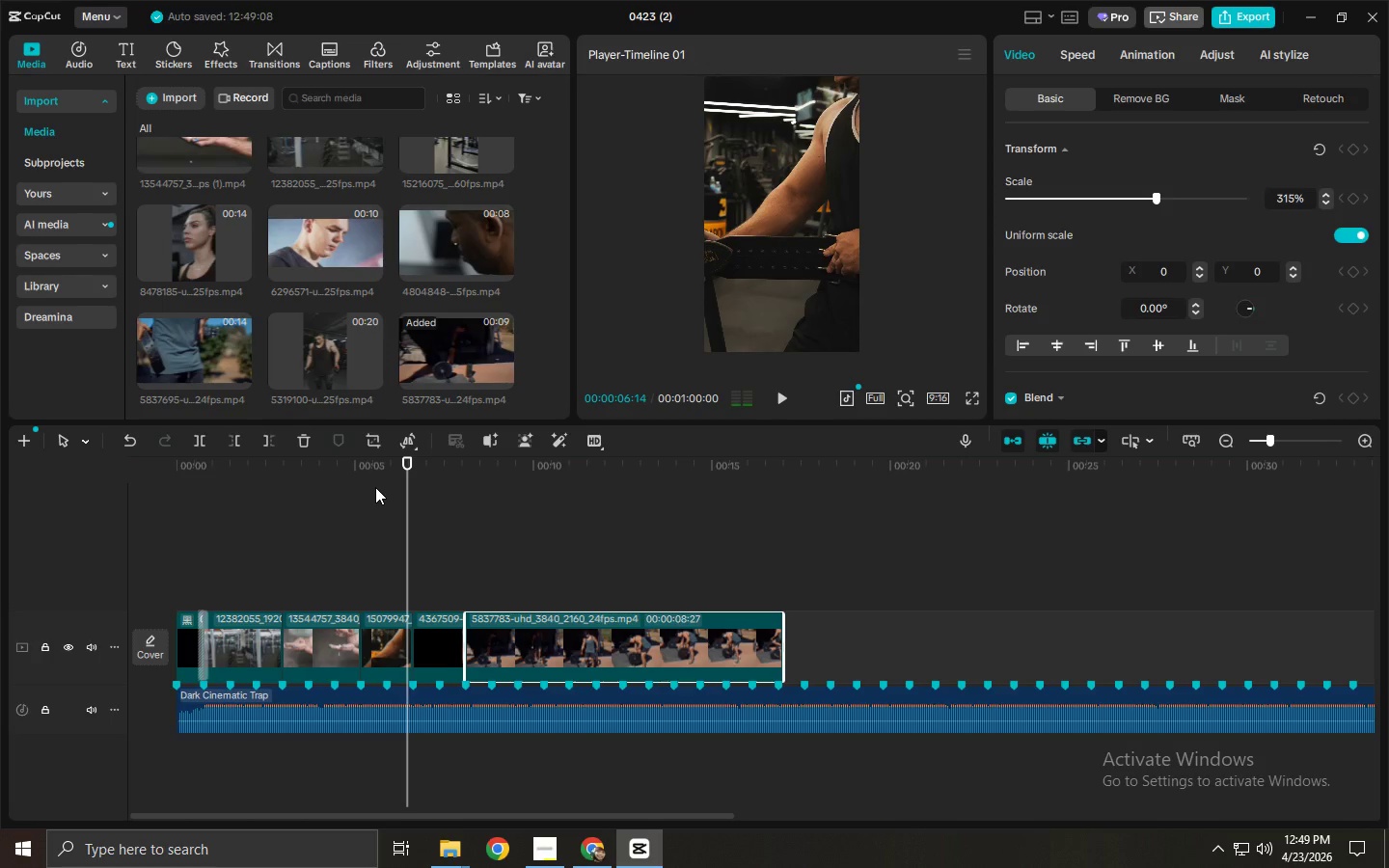 
key(Space)
 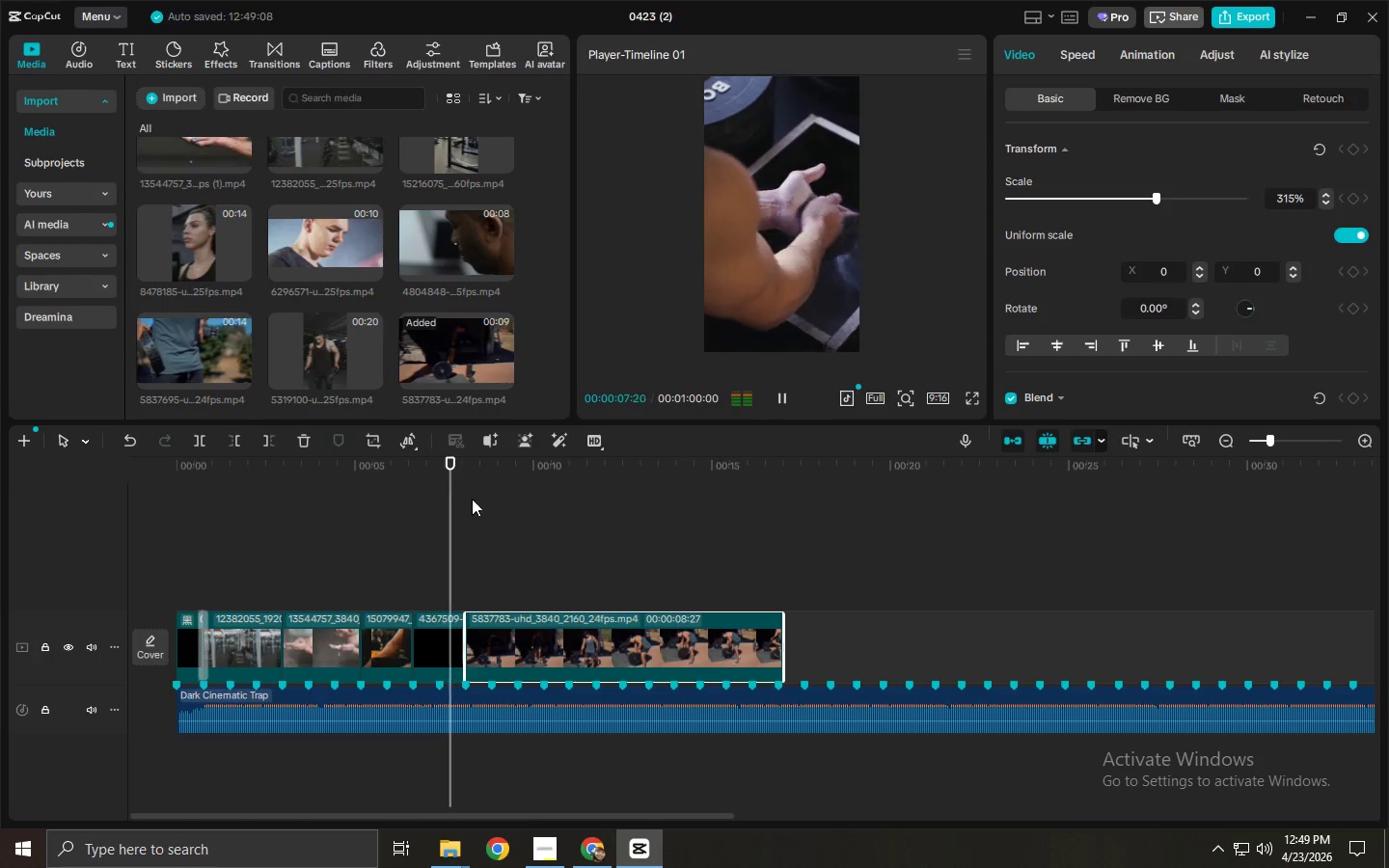 
key(Space)
 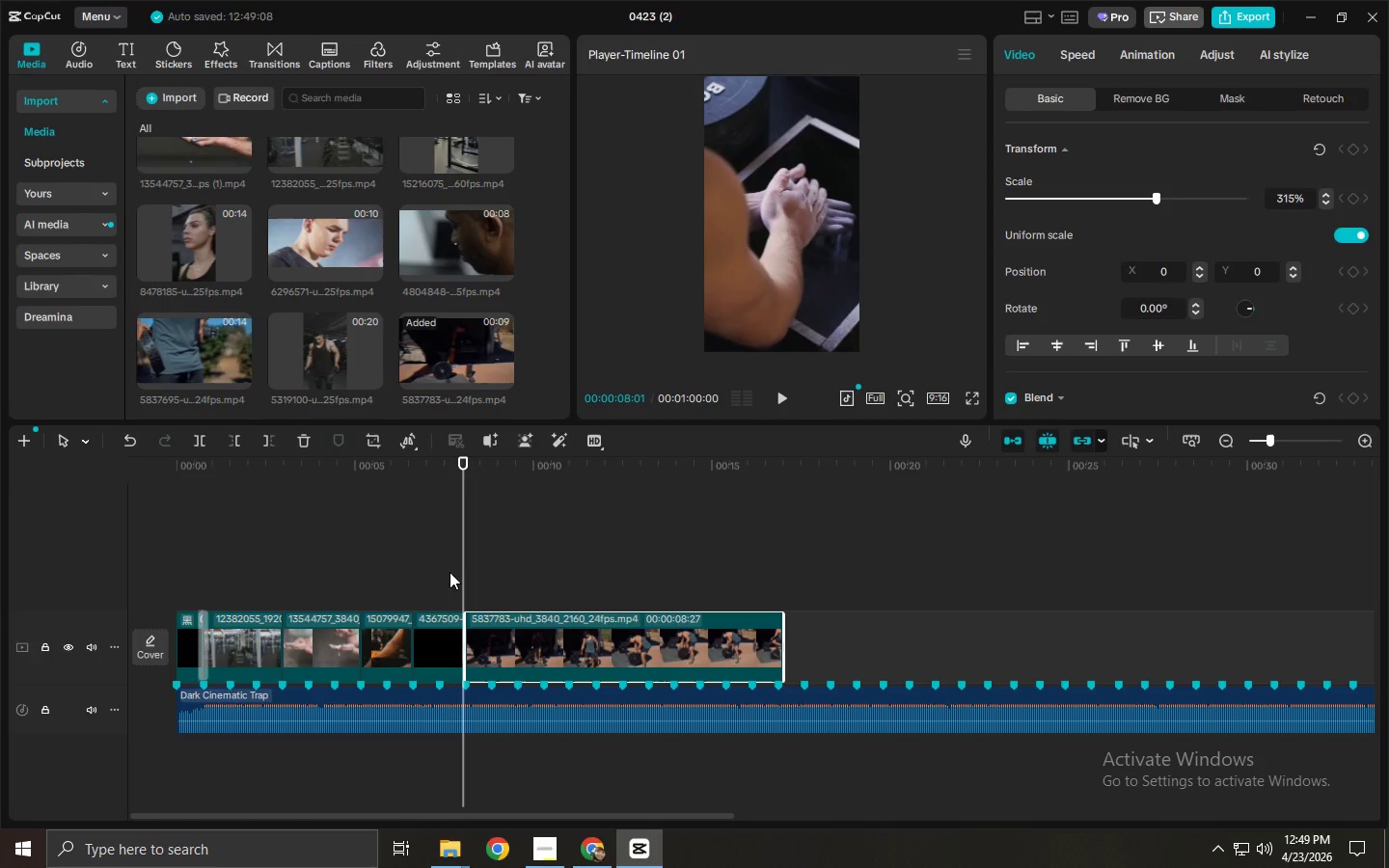 
key(Space)
 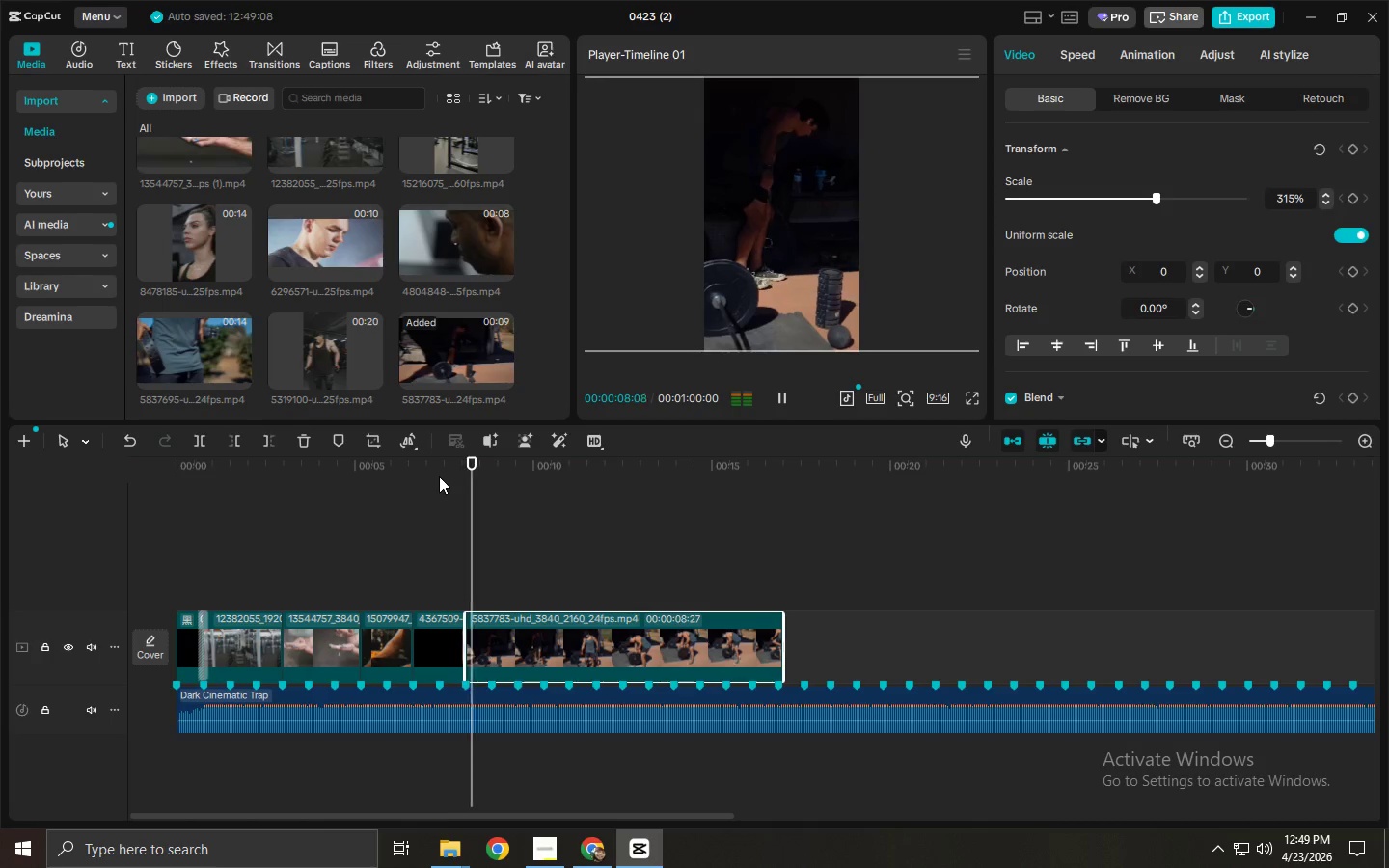 
key(Space)
 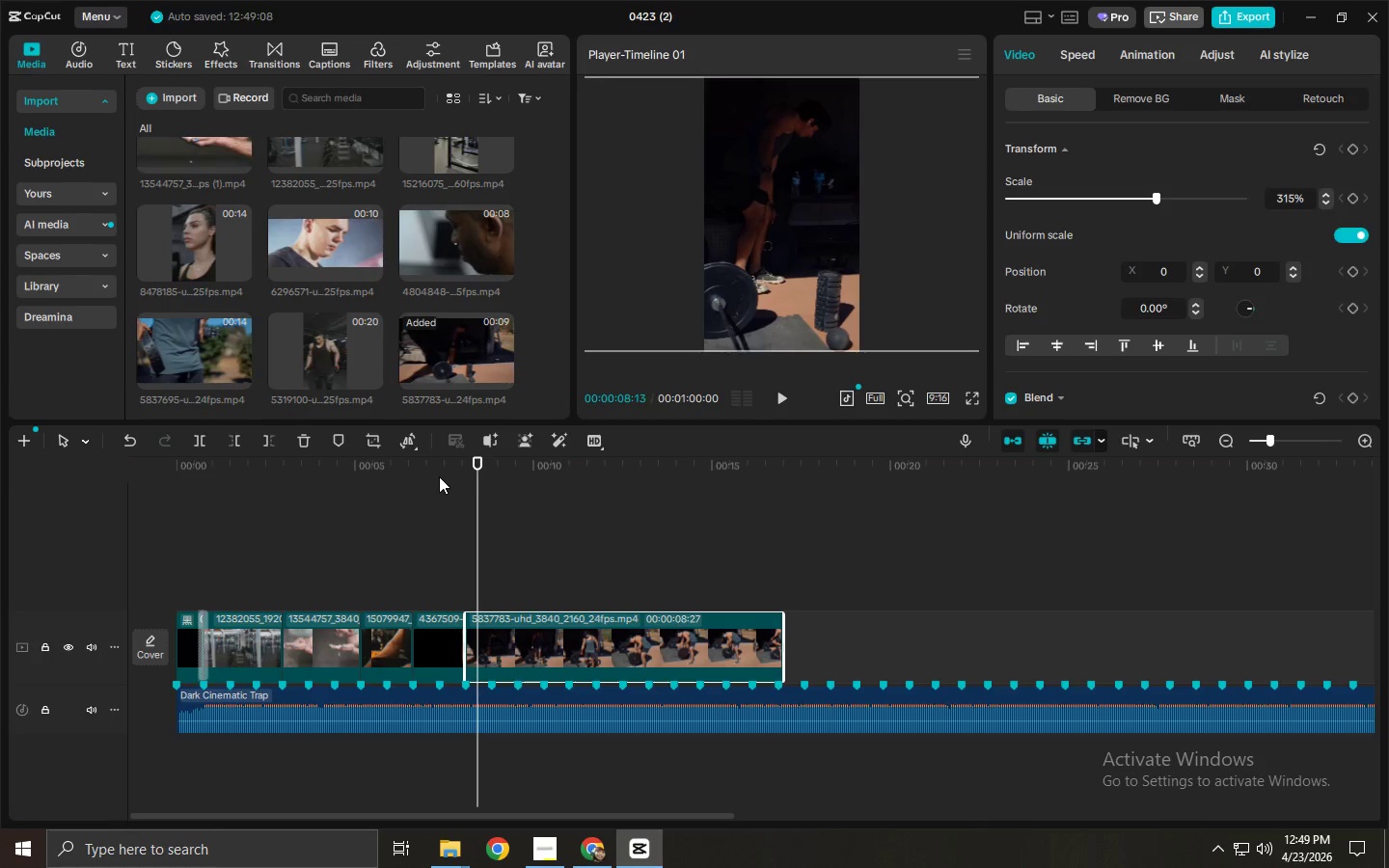 
key(Space)
 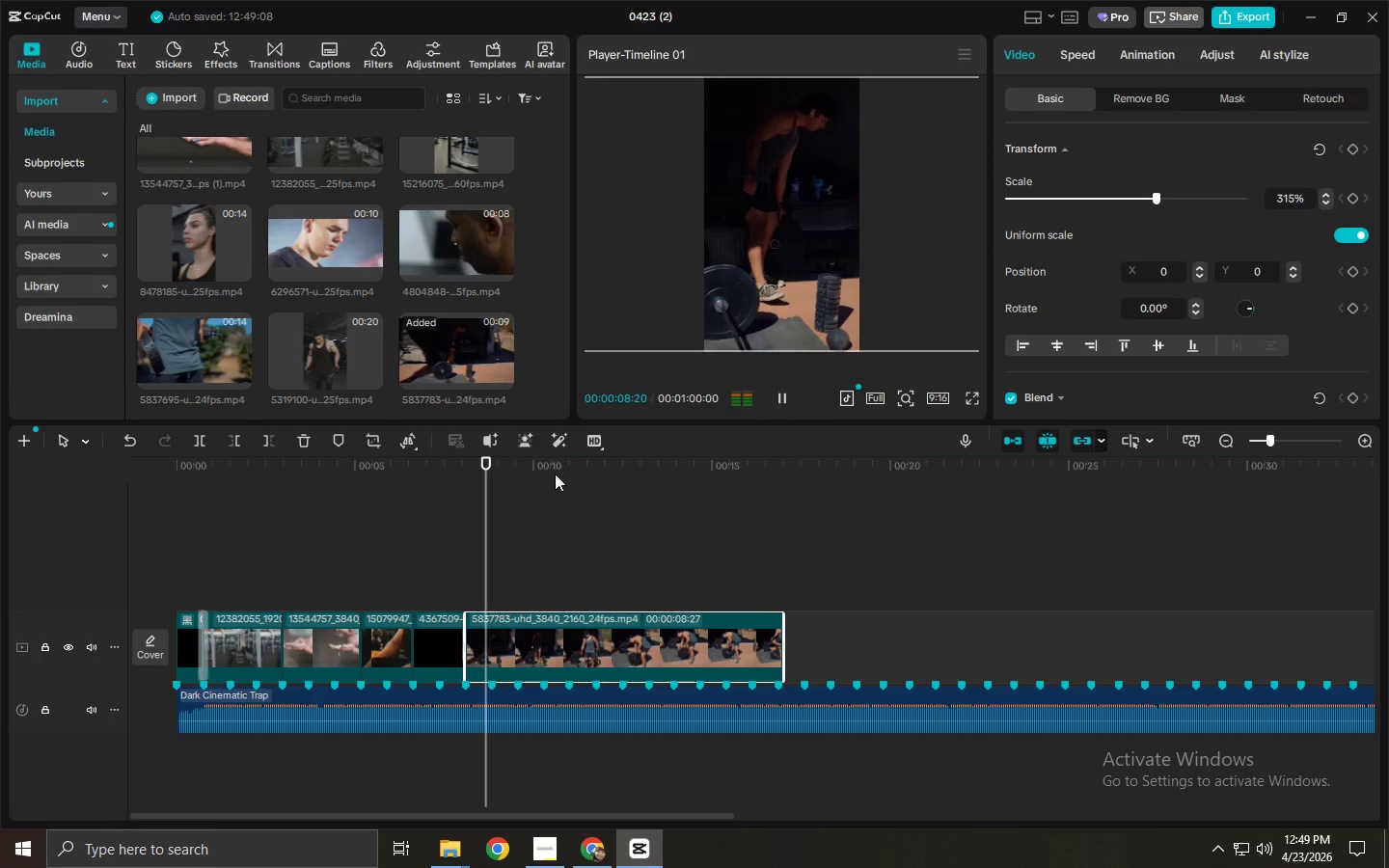 
key(Space)
 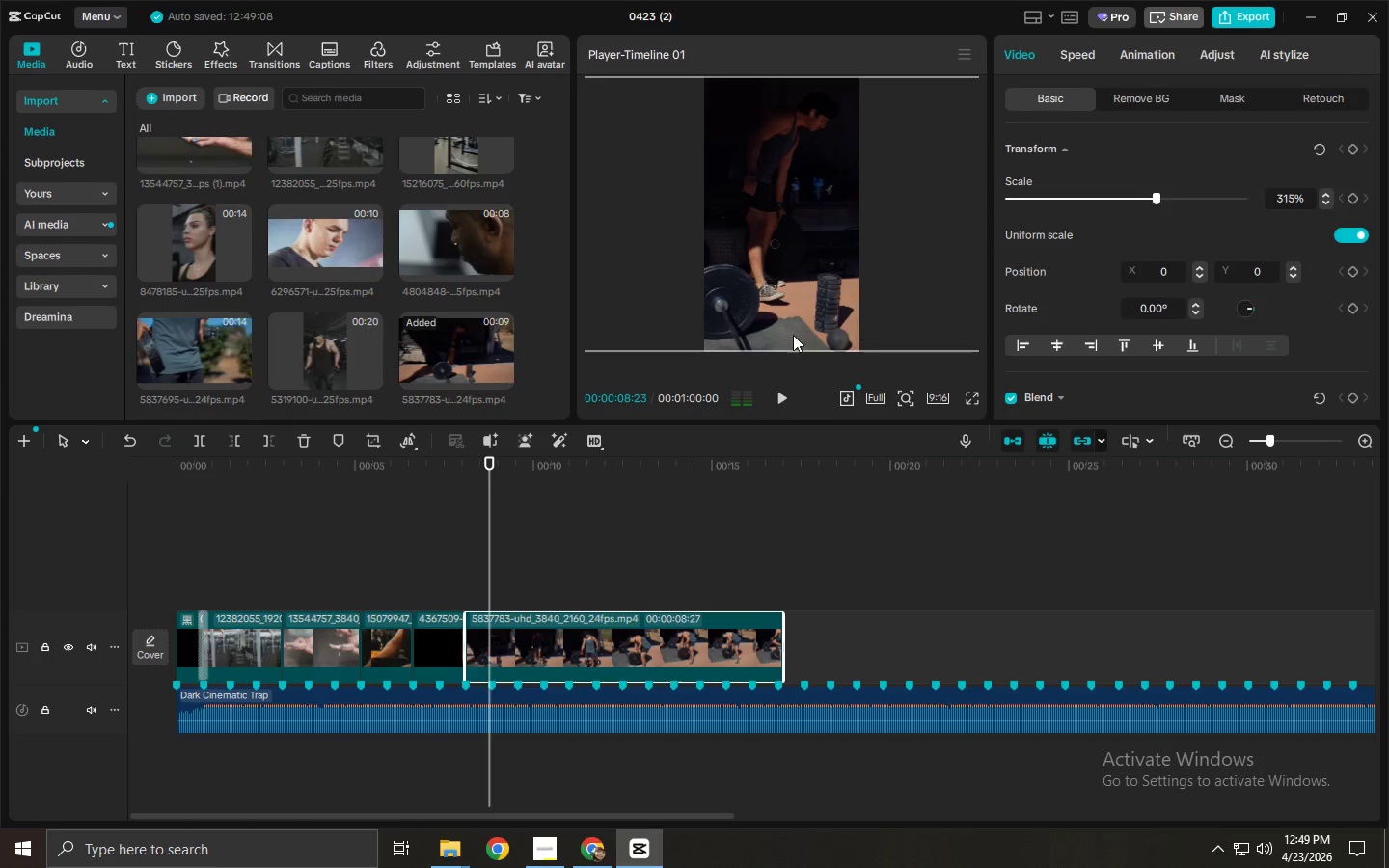 
key(Space)
 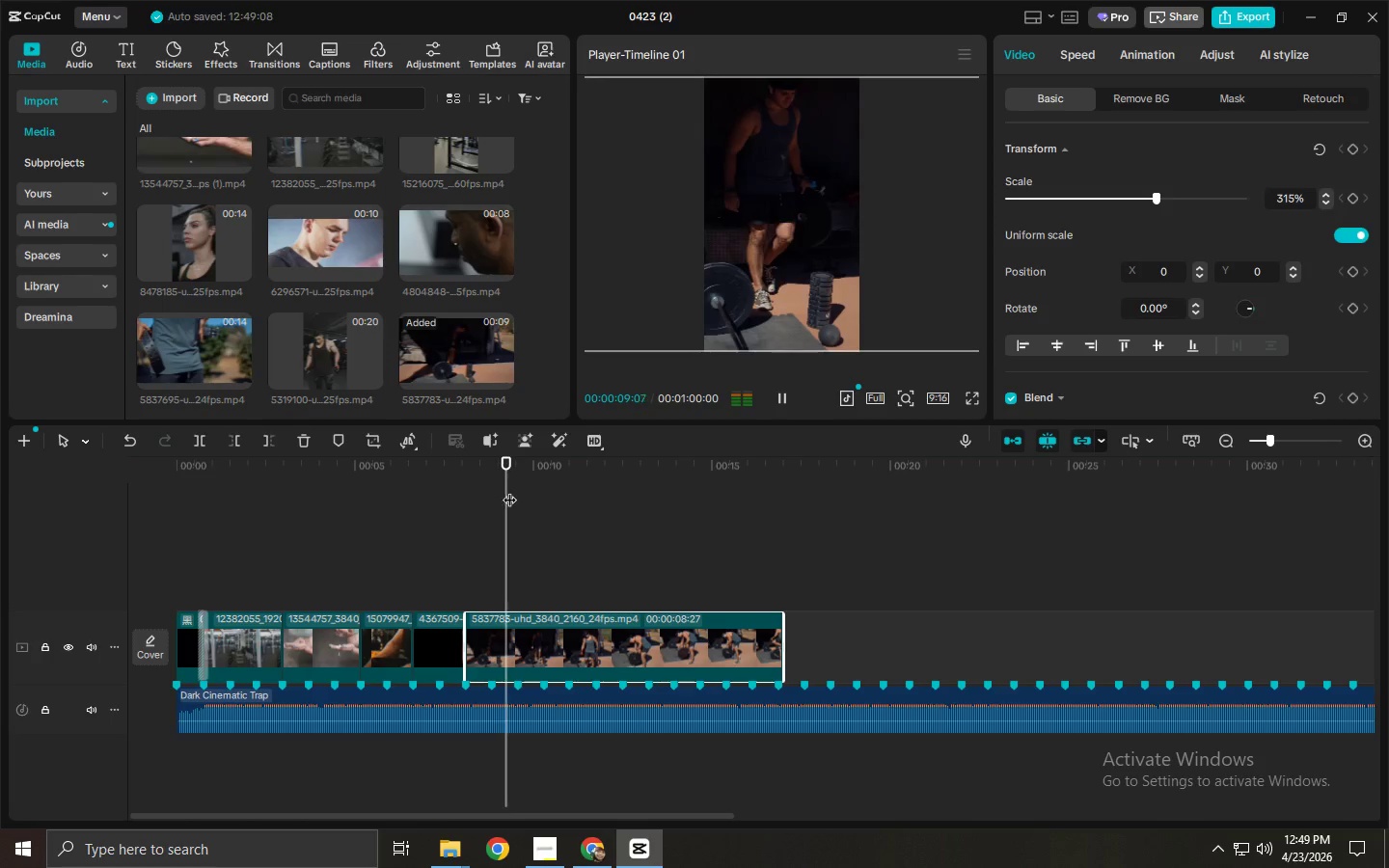 
left_click_drag(start_coordinate=[540, 474], to_coordinate=[652, 484])
 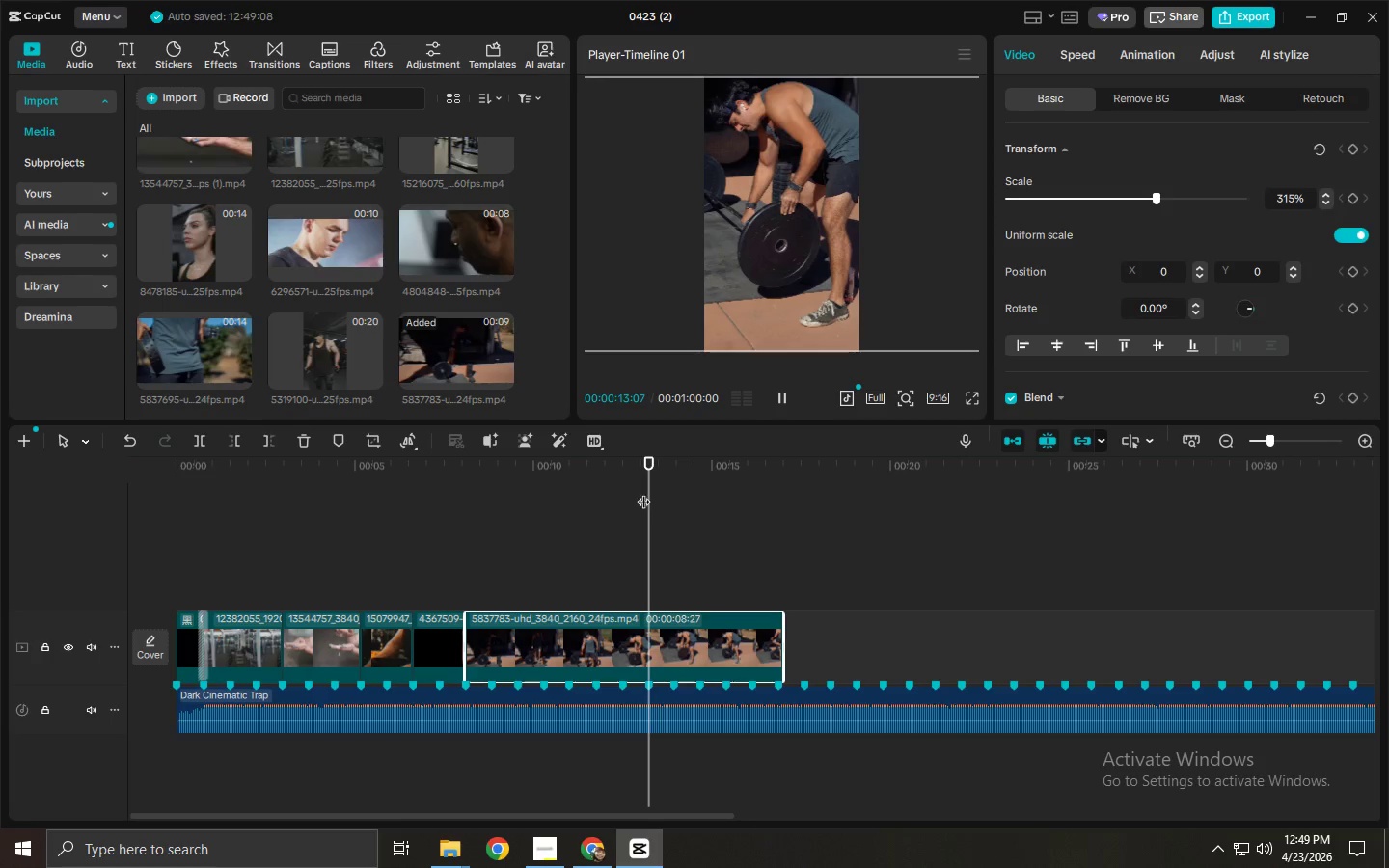 
key(Control+ControlLeft)
 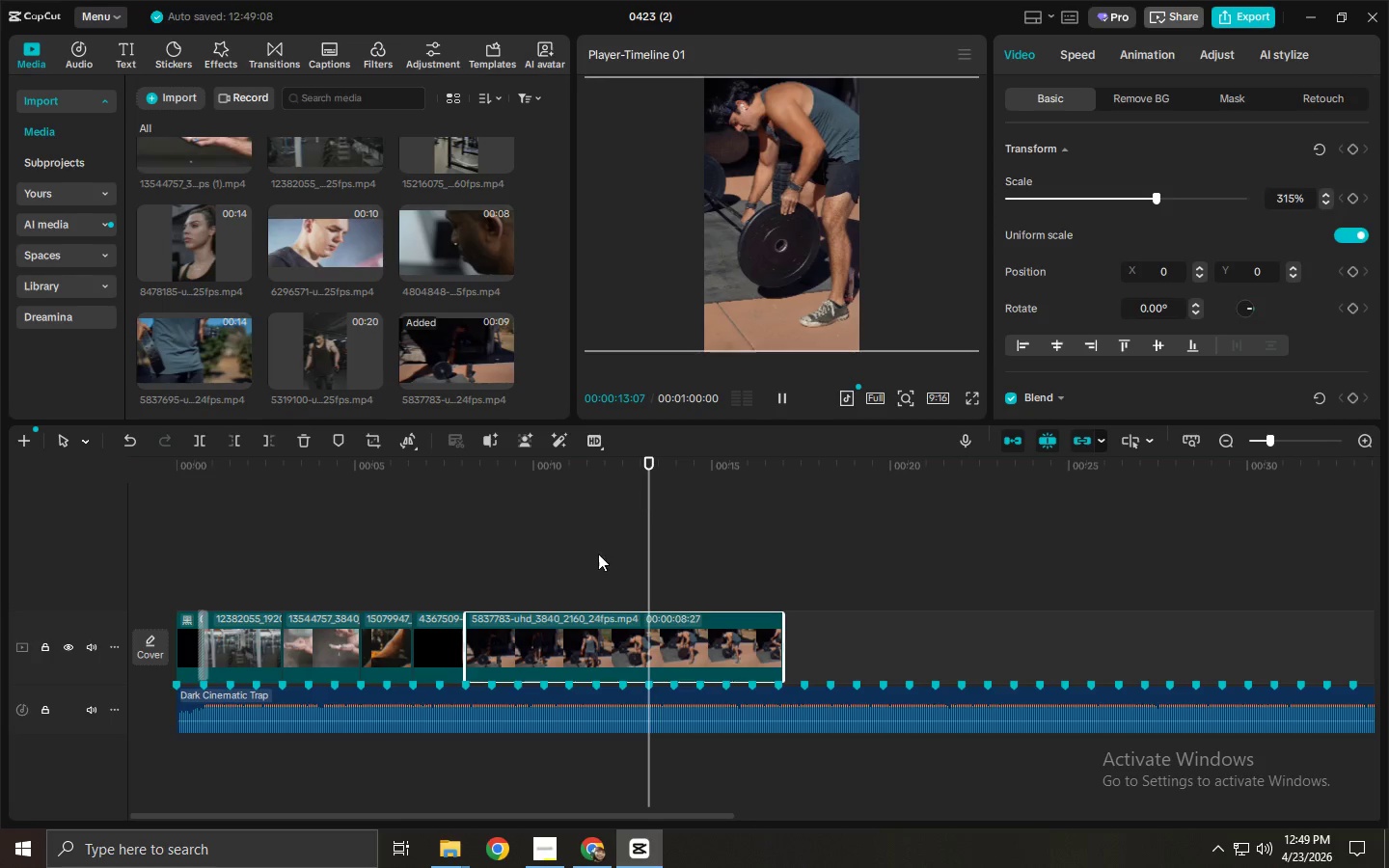 
key(Control+B)
 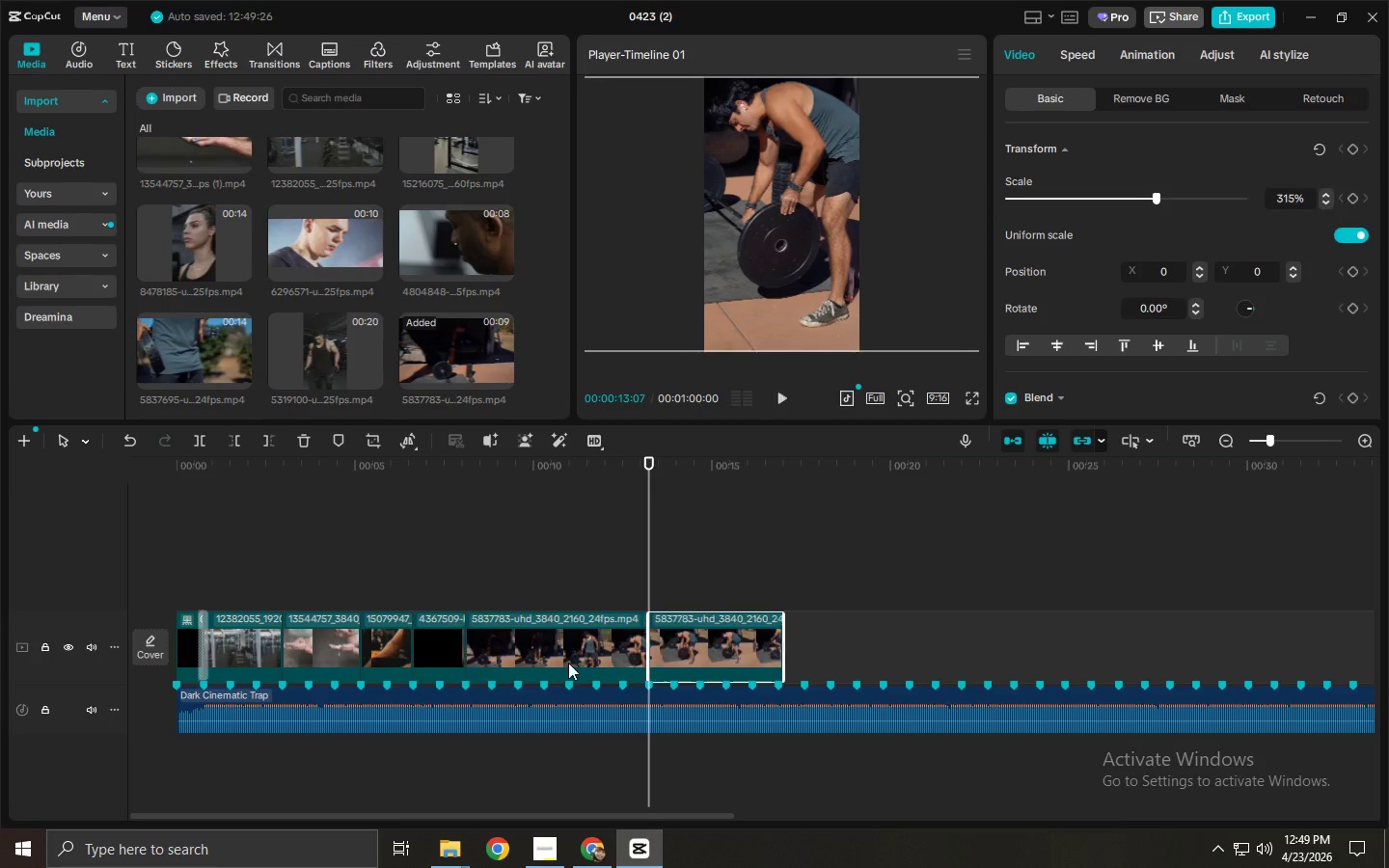 
left_click([568, 663])
 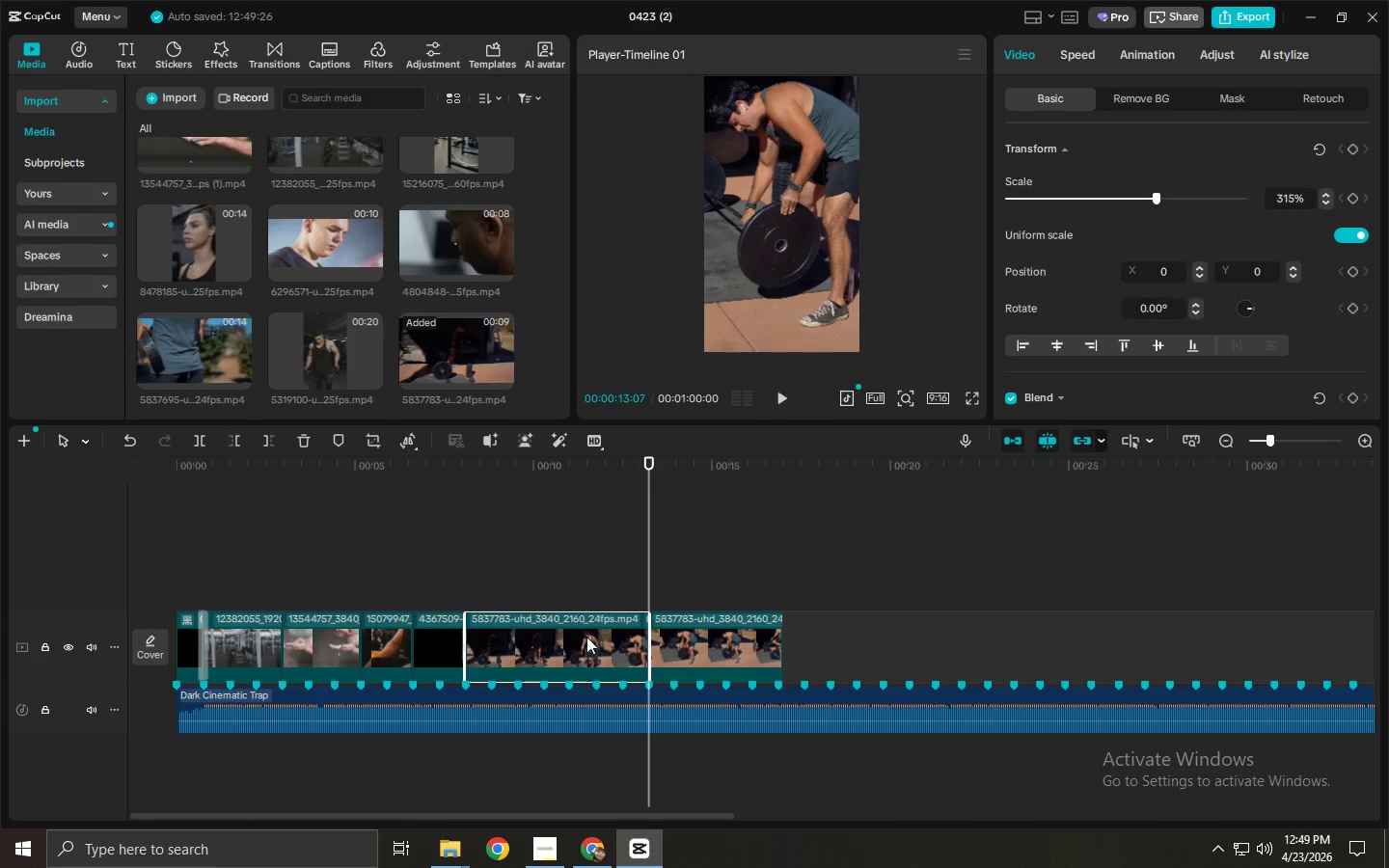 
key(Delete)
 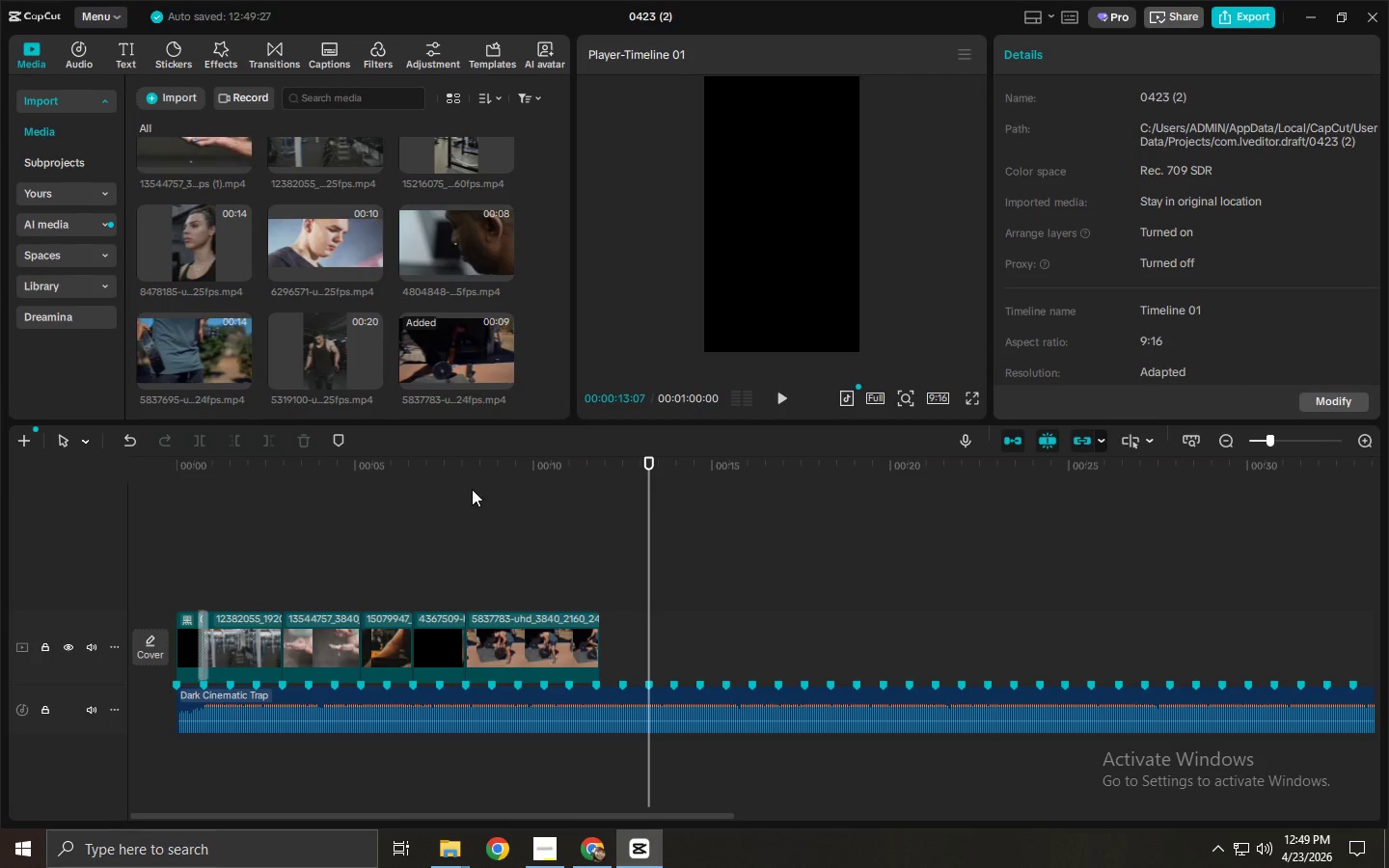 
left_click_drag(start_coordinate=[471, 484], to_coordinate=[507, 485])
 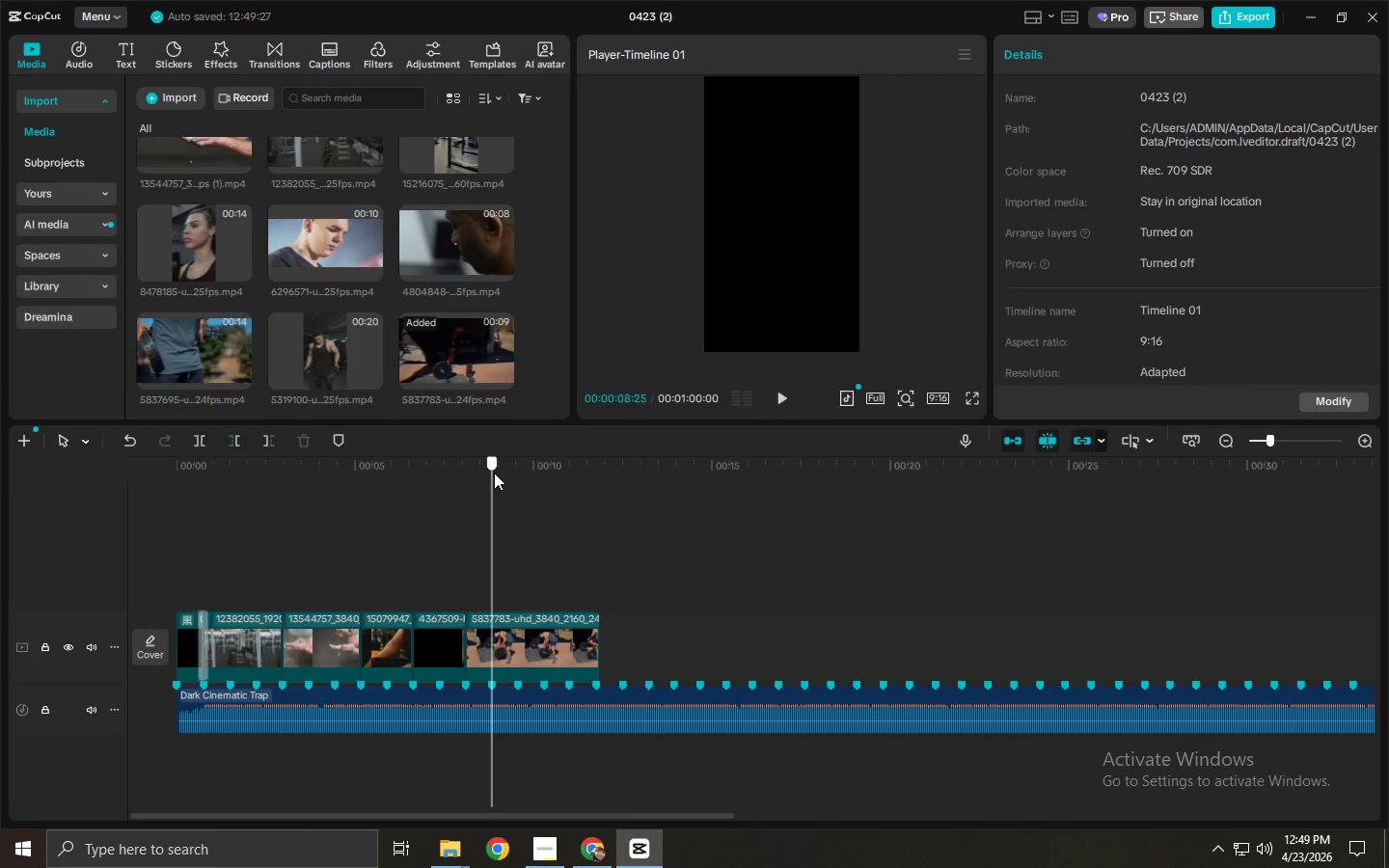 
left_click_drag(start_coordinate=[494, 473], to_coordinate=[521, 492])
 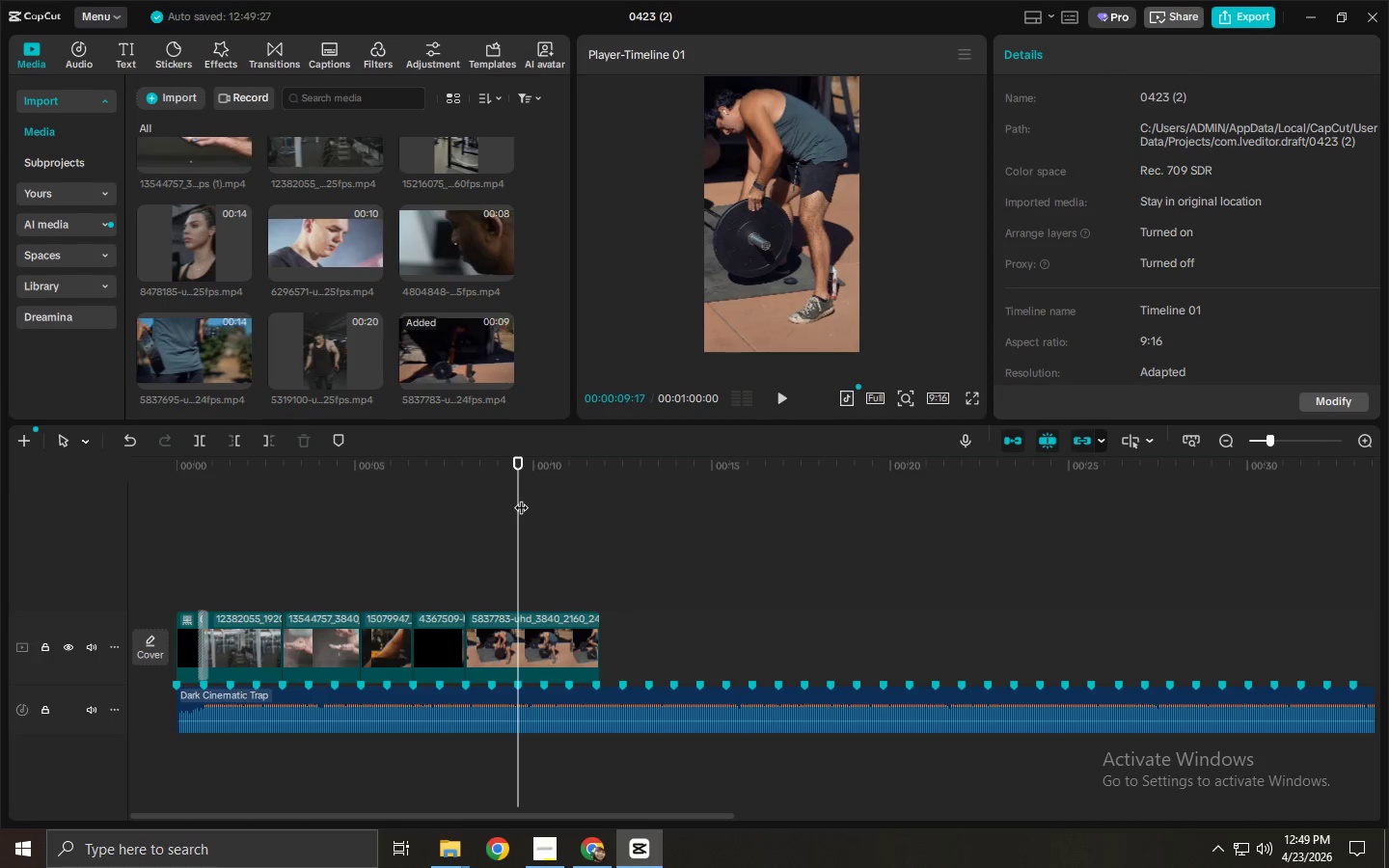 
key(Control+ControlLeft)
 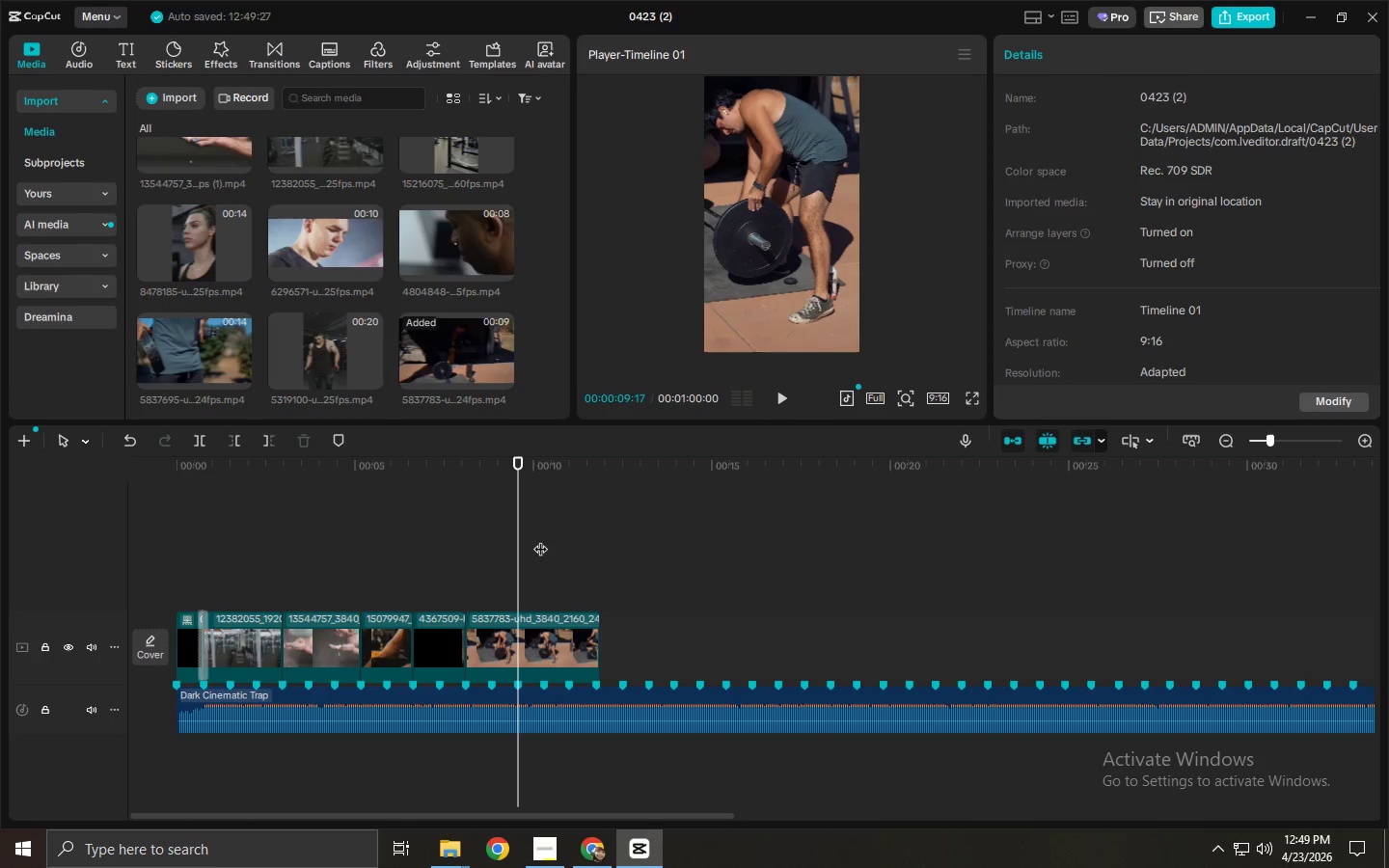 
key(Control+B)
 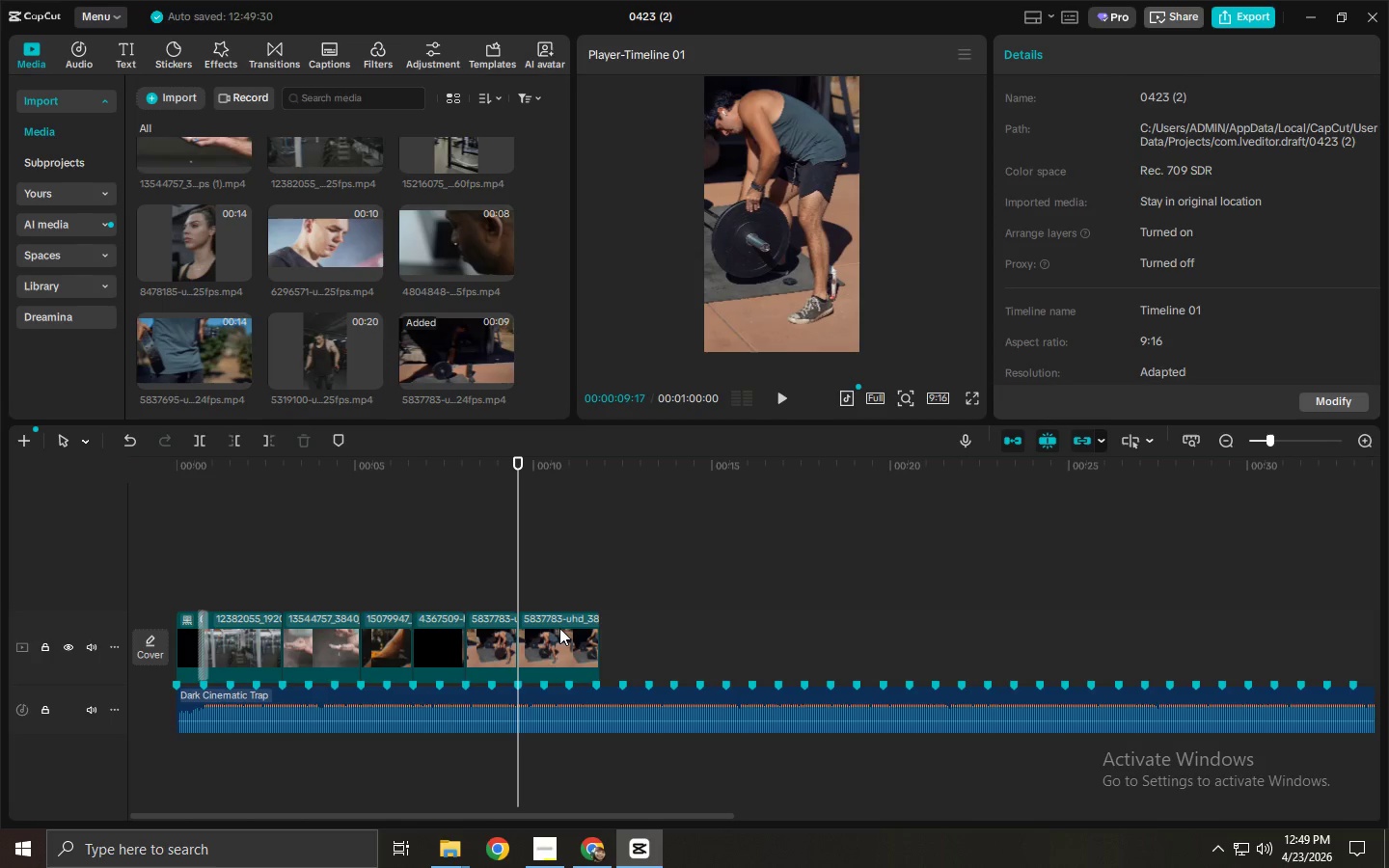 
left_click([559, 629])
 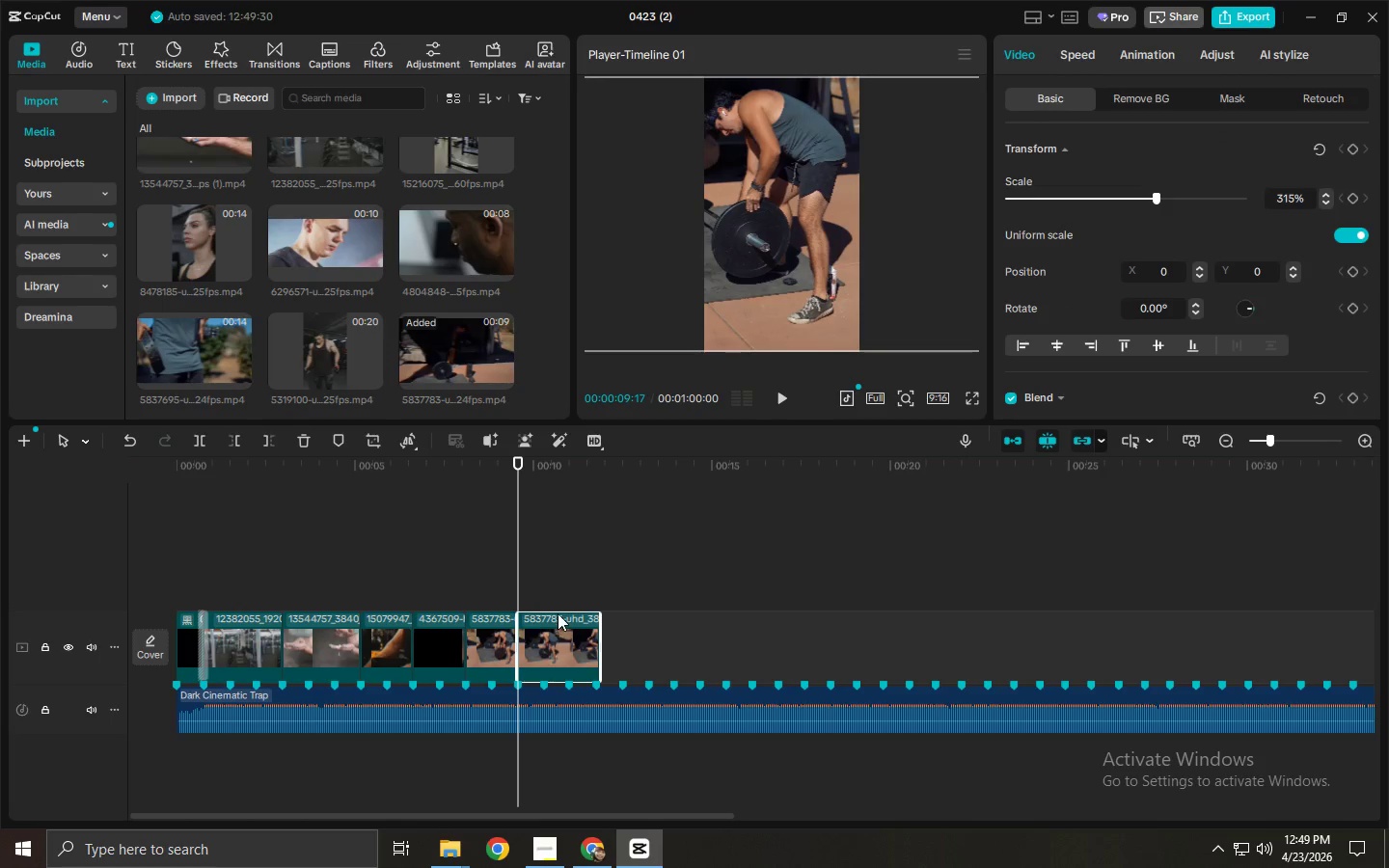 
key(Delete)
 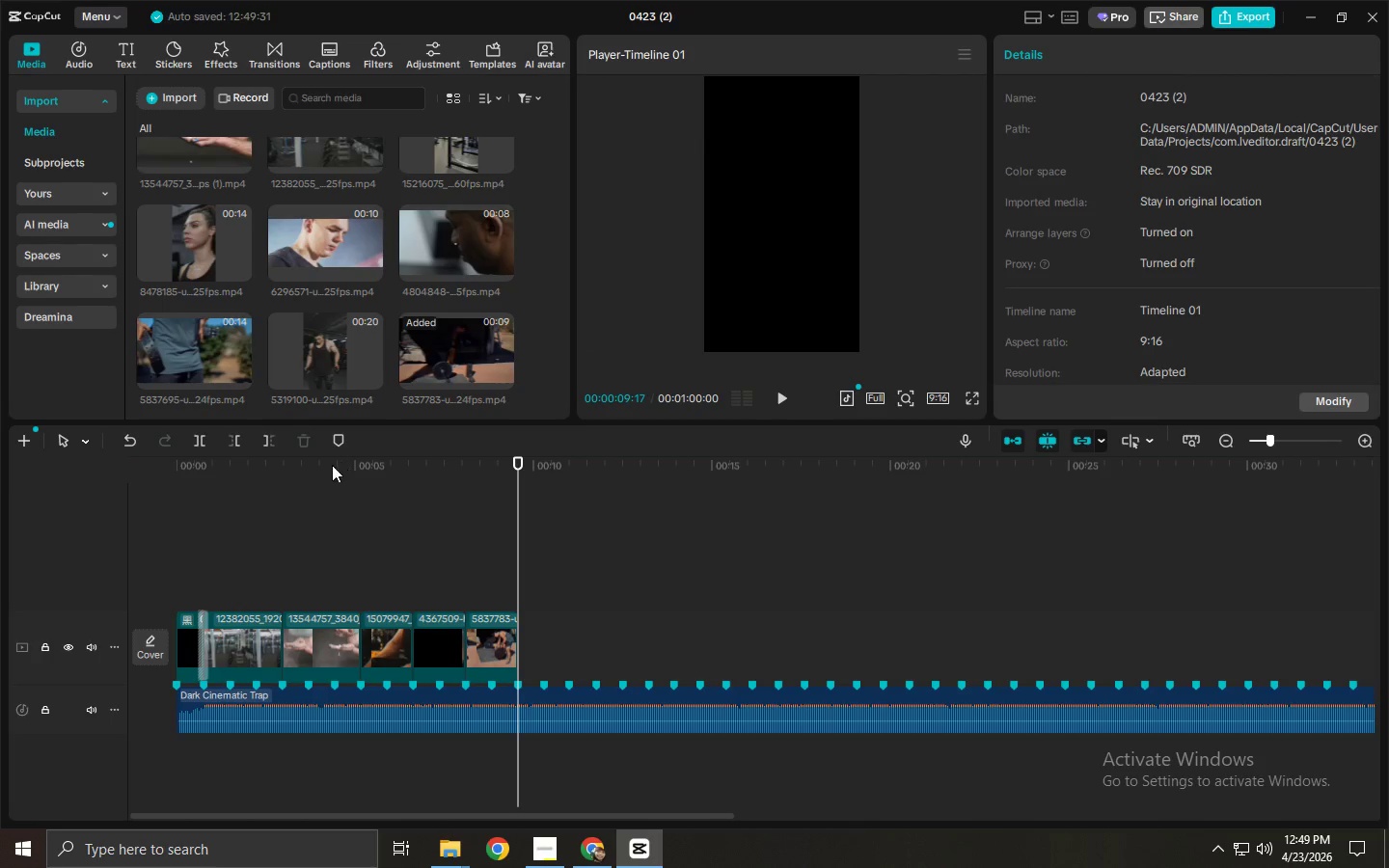 
left_click_drag(start_coordinate=[314, 475], to_coordinate=[113, 457])
 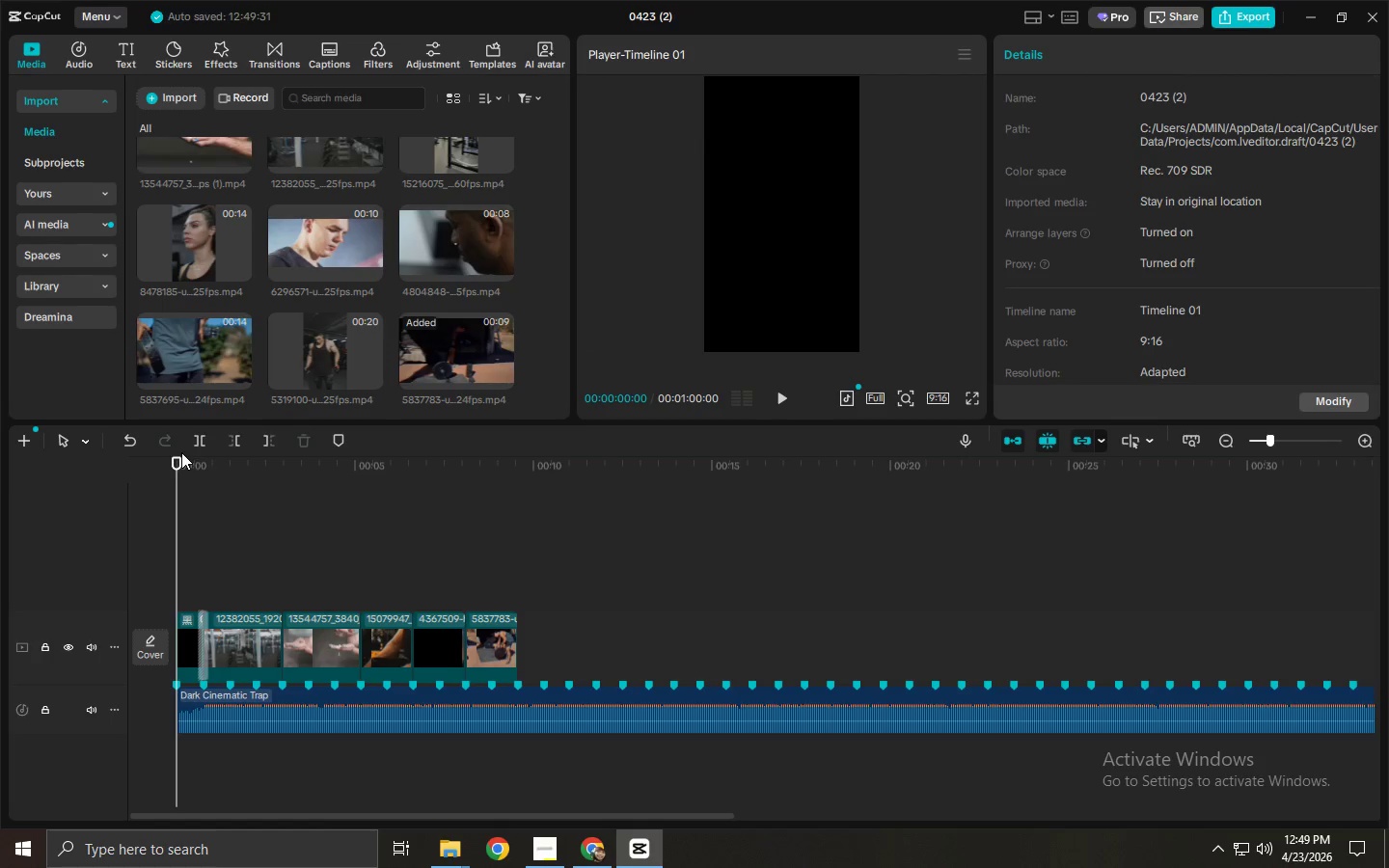 
scroll: coordinate [368, 364], scroll_direction: up, amount: 3.0
 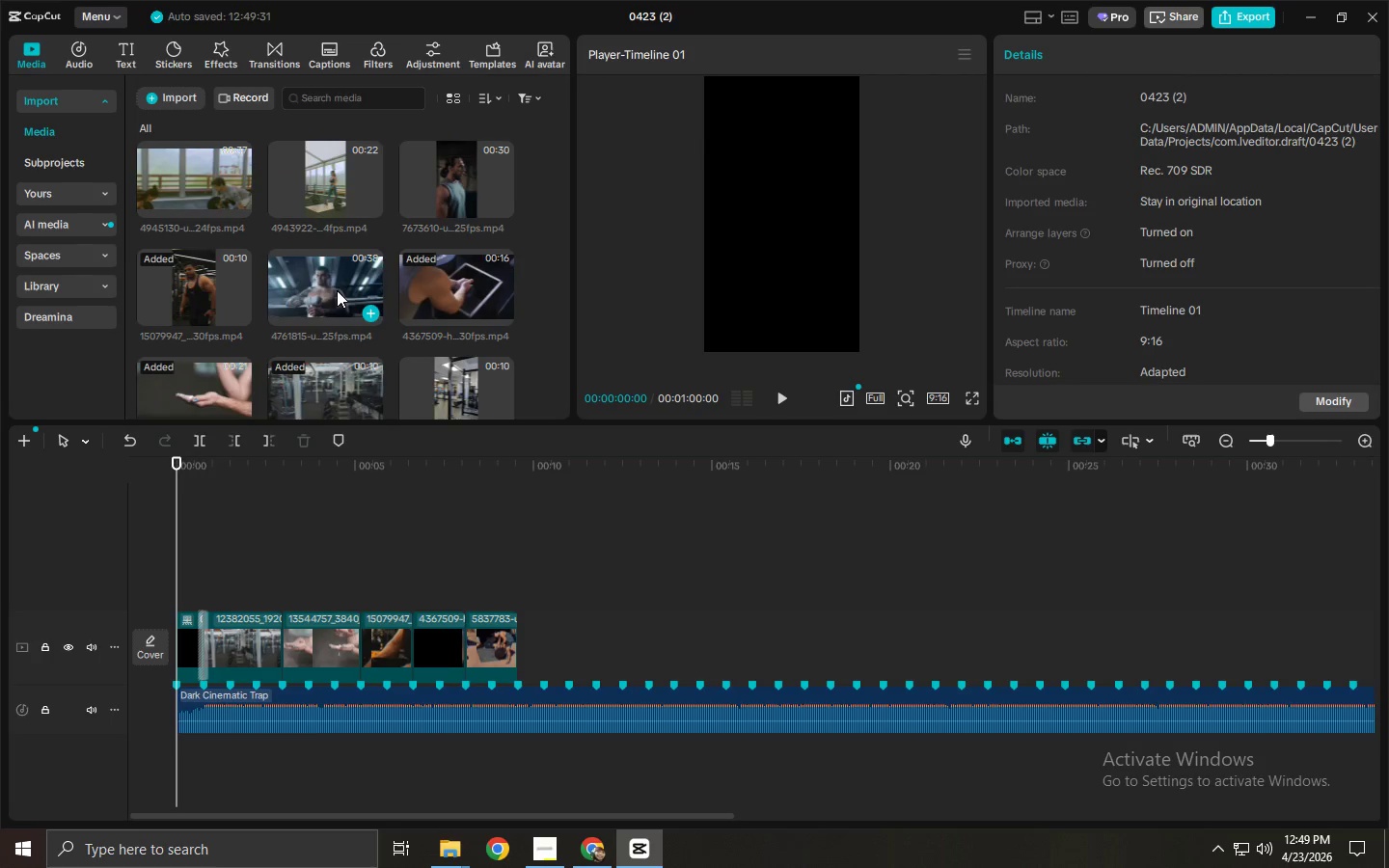 
left_click_drag(start_coordinate=[317, 274], to_coordinate=[533, 629])
 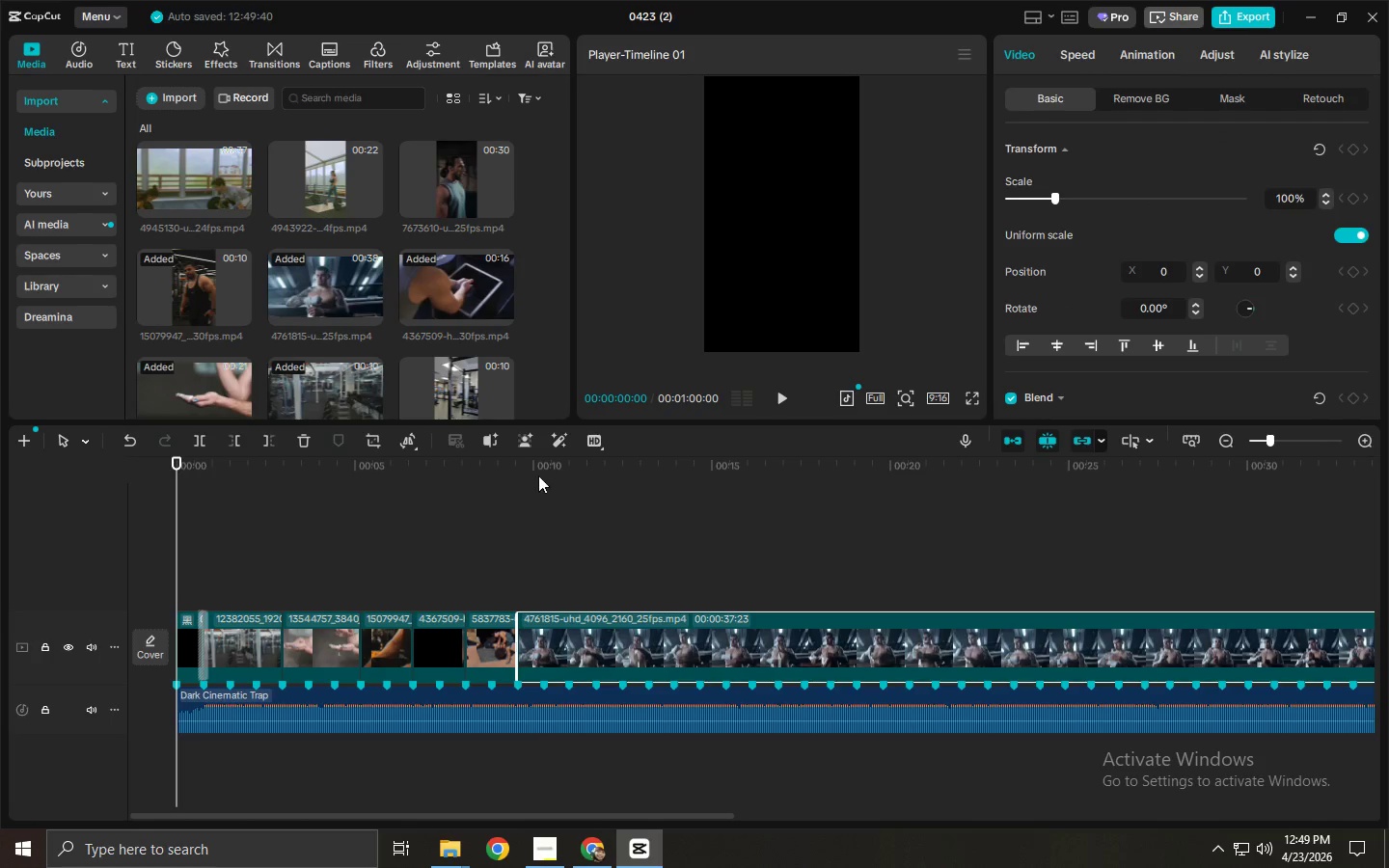 
left_click([538, 475])
 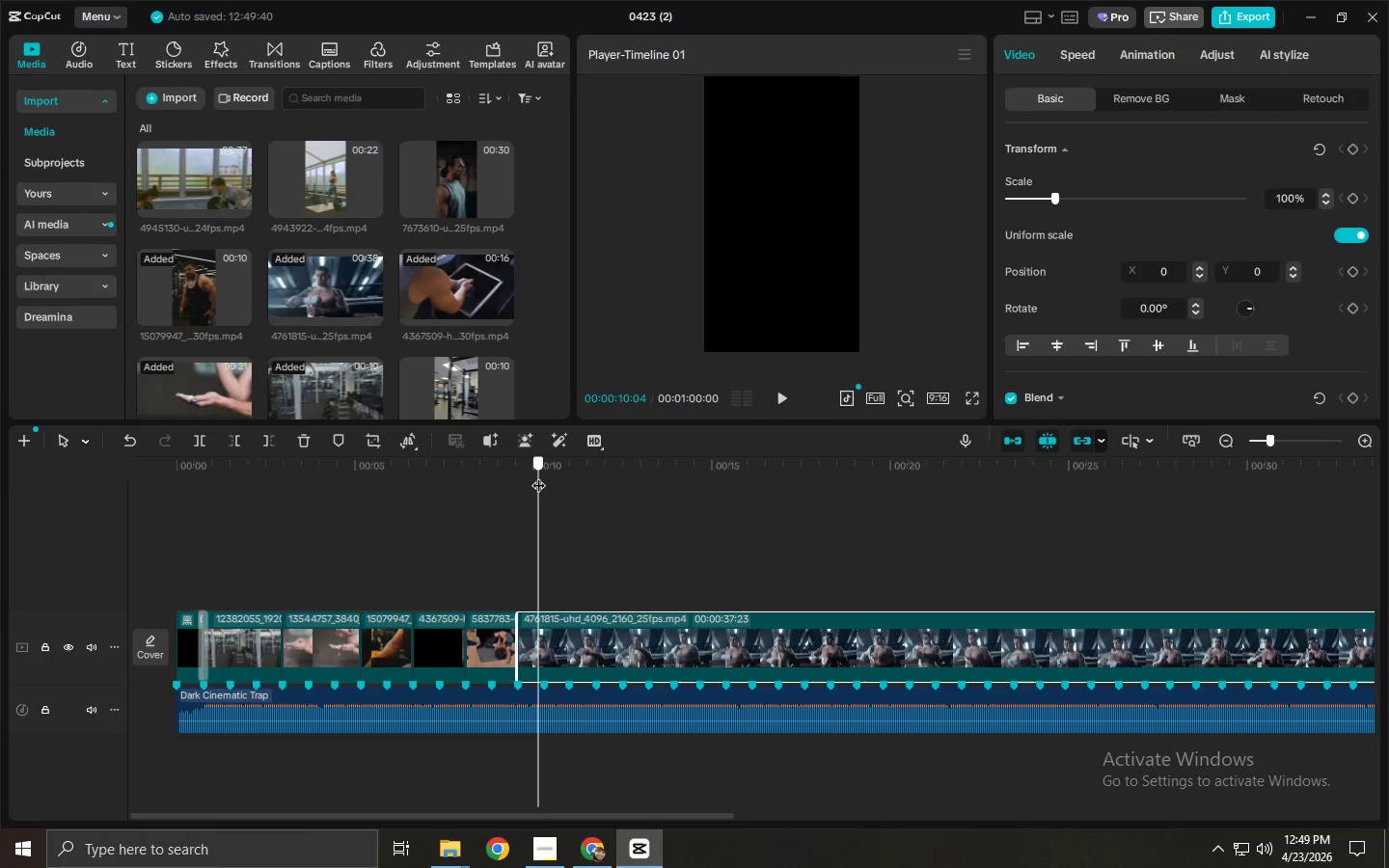 
key(Space)
 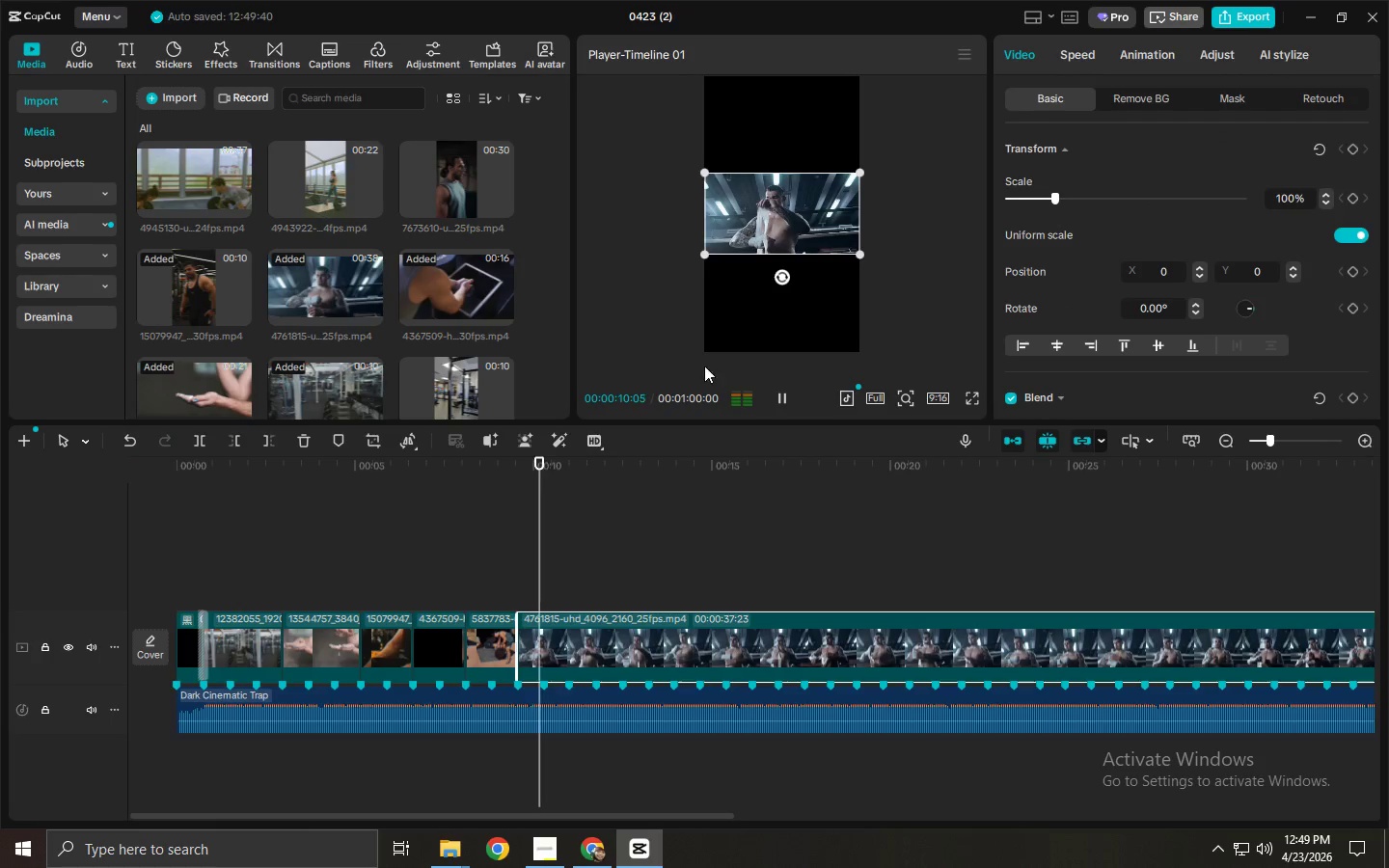 
key(Space)
 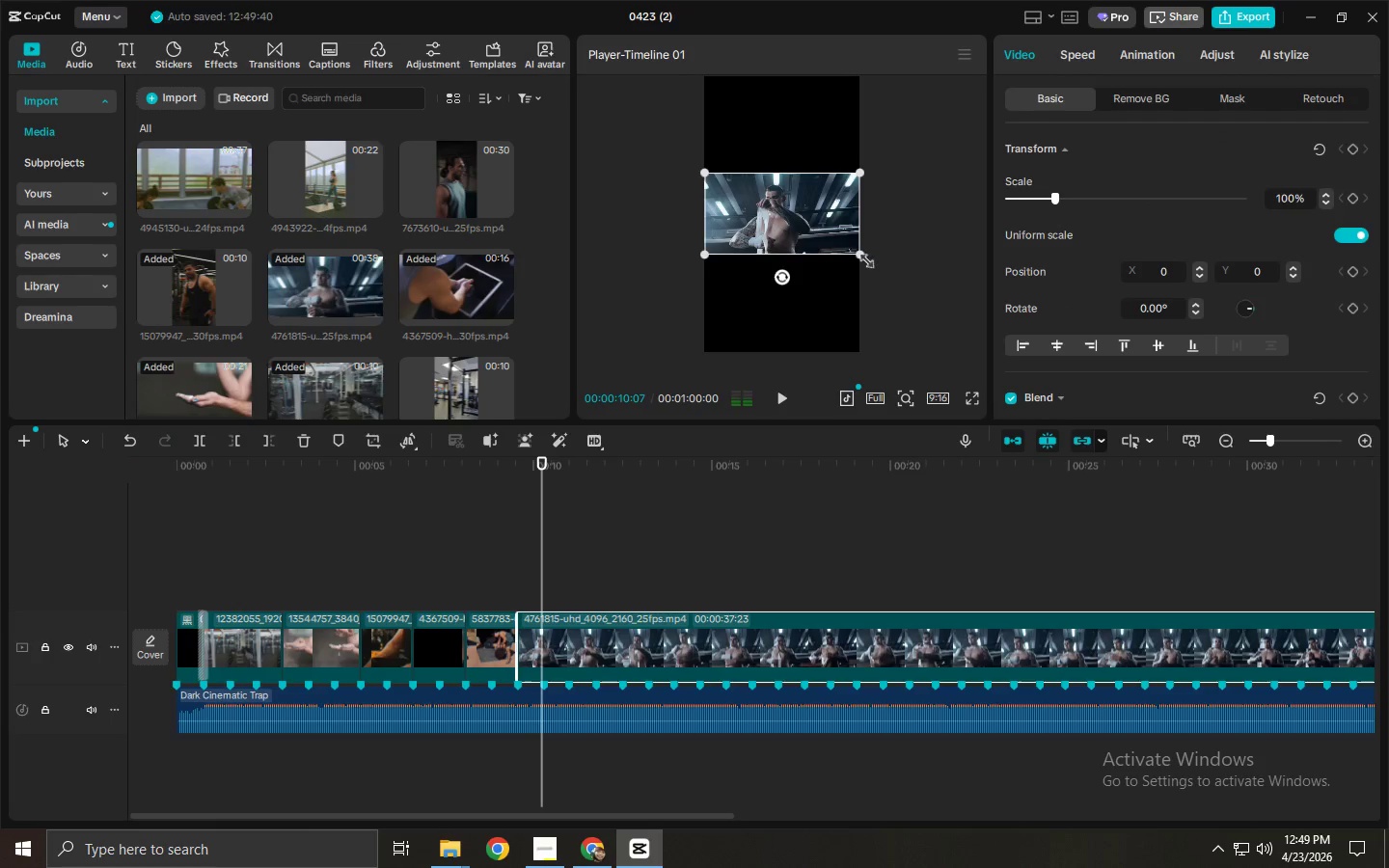 
left_click_drag(start_coordinate=[862, 258], to_coordinate=[1095, 509])
 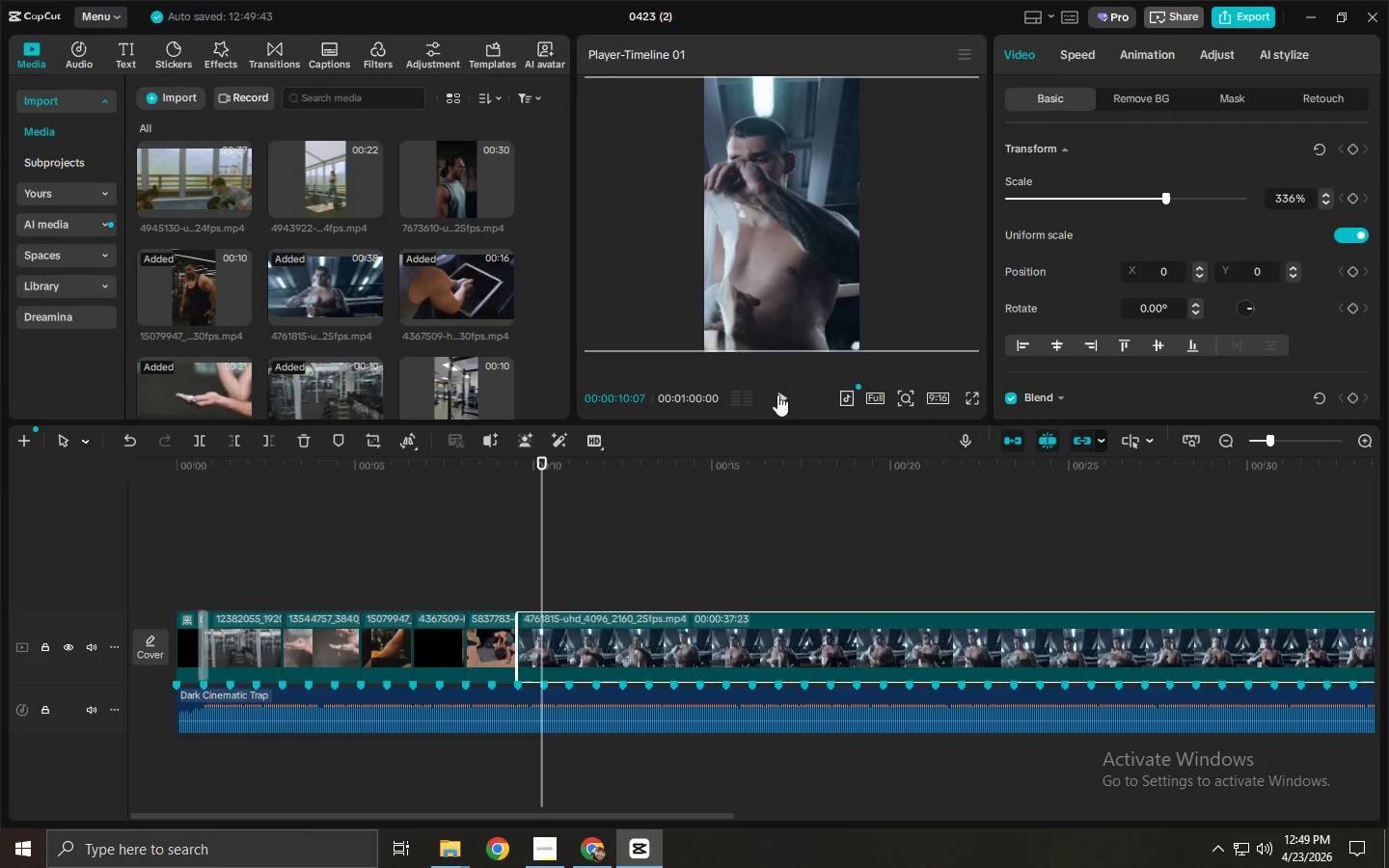 
hold_key(key=Space, duration=3.17)
 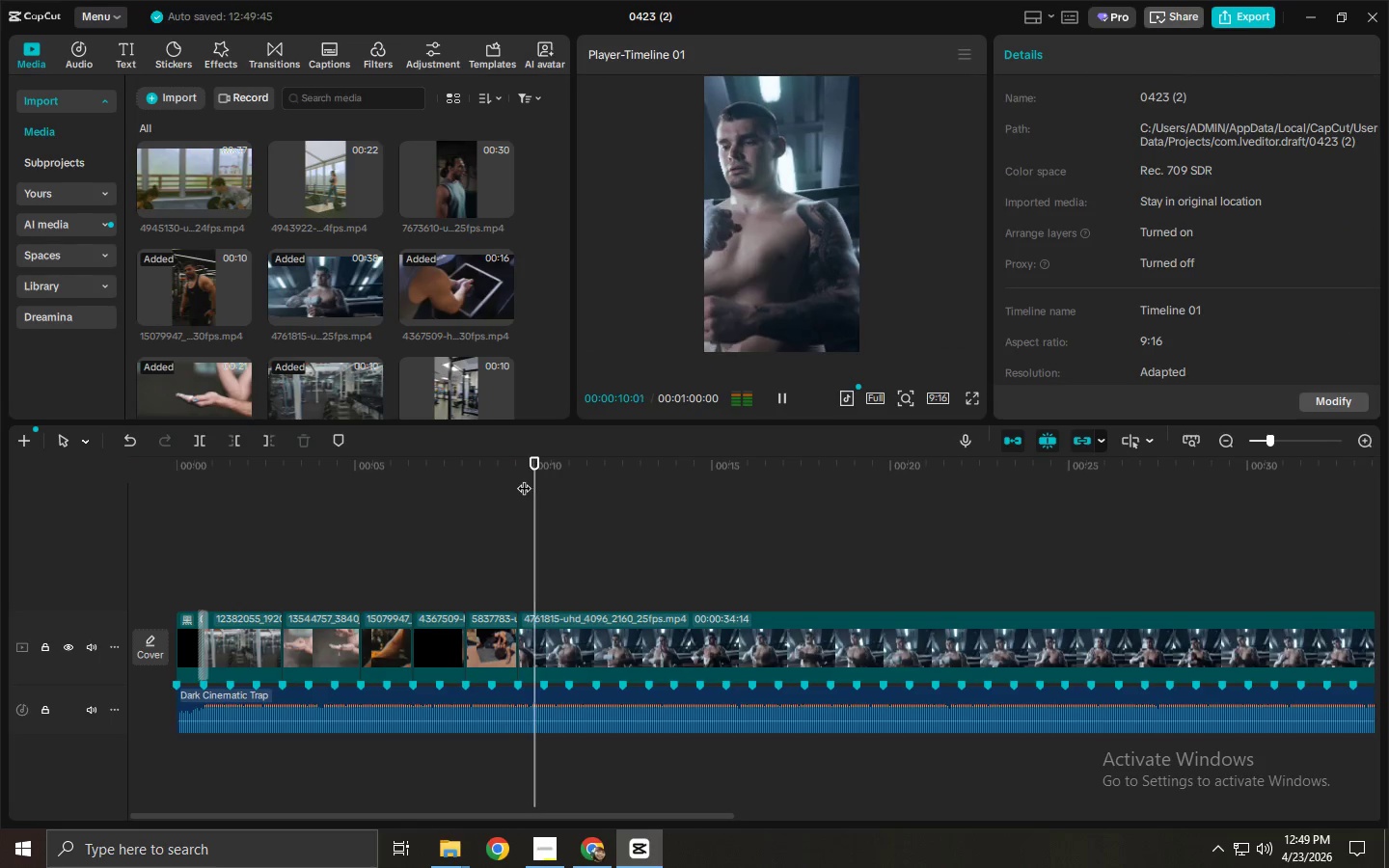 
left_click_drag(start_coordinate=[585, 482], to_coordinate=[636, 483])
 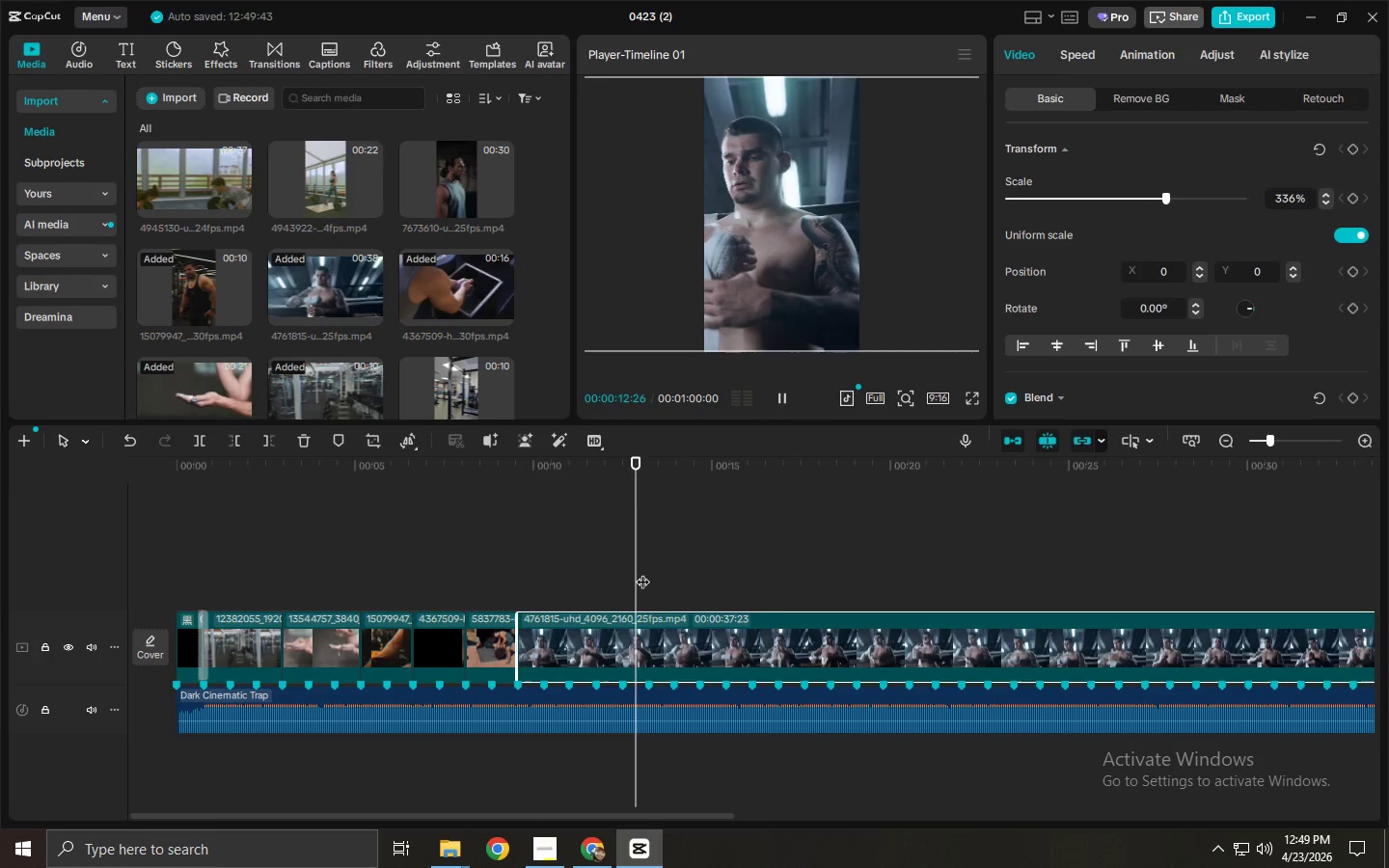 
key(Control+ControlLeft)
 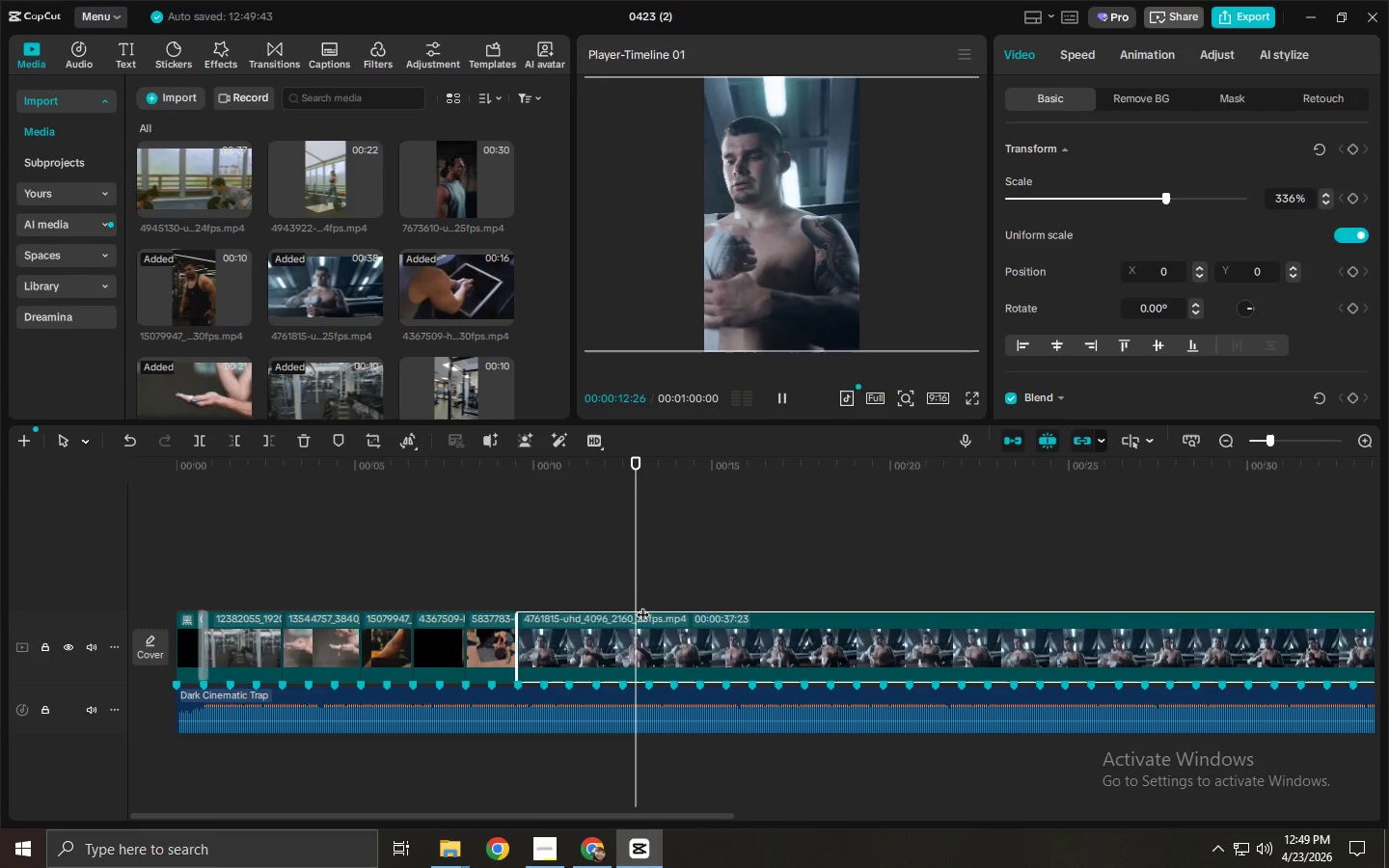 
key(Control+B)
 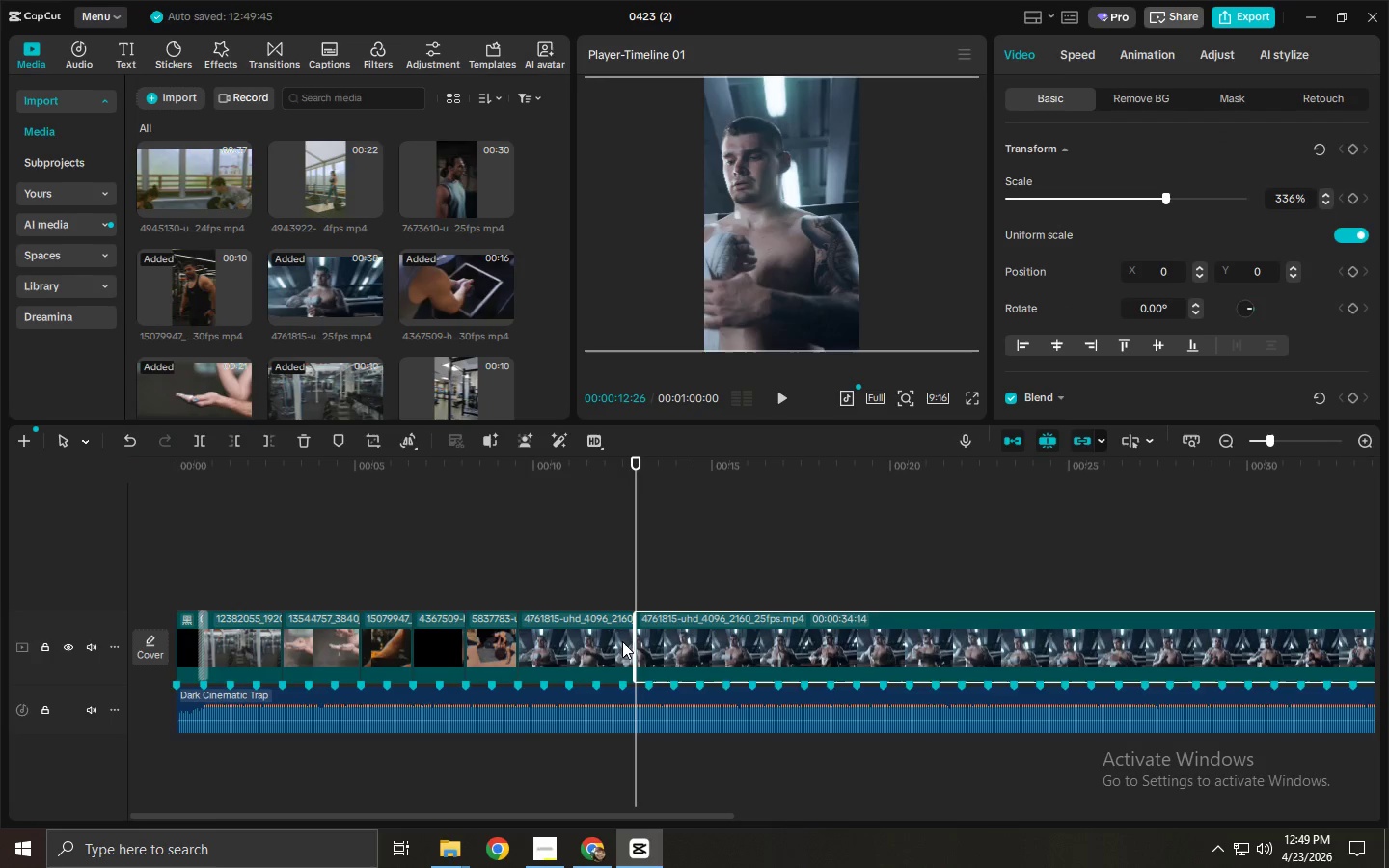 
left_click([622, 641])
 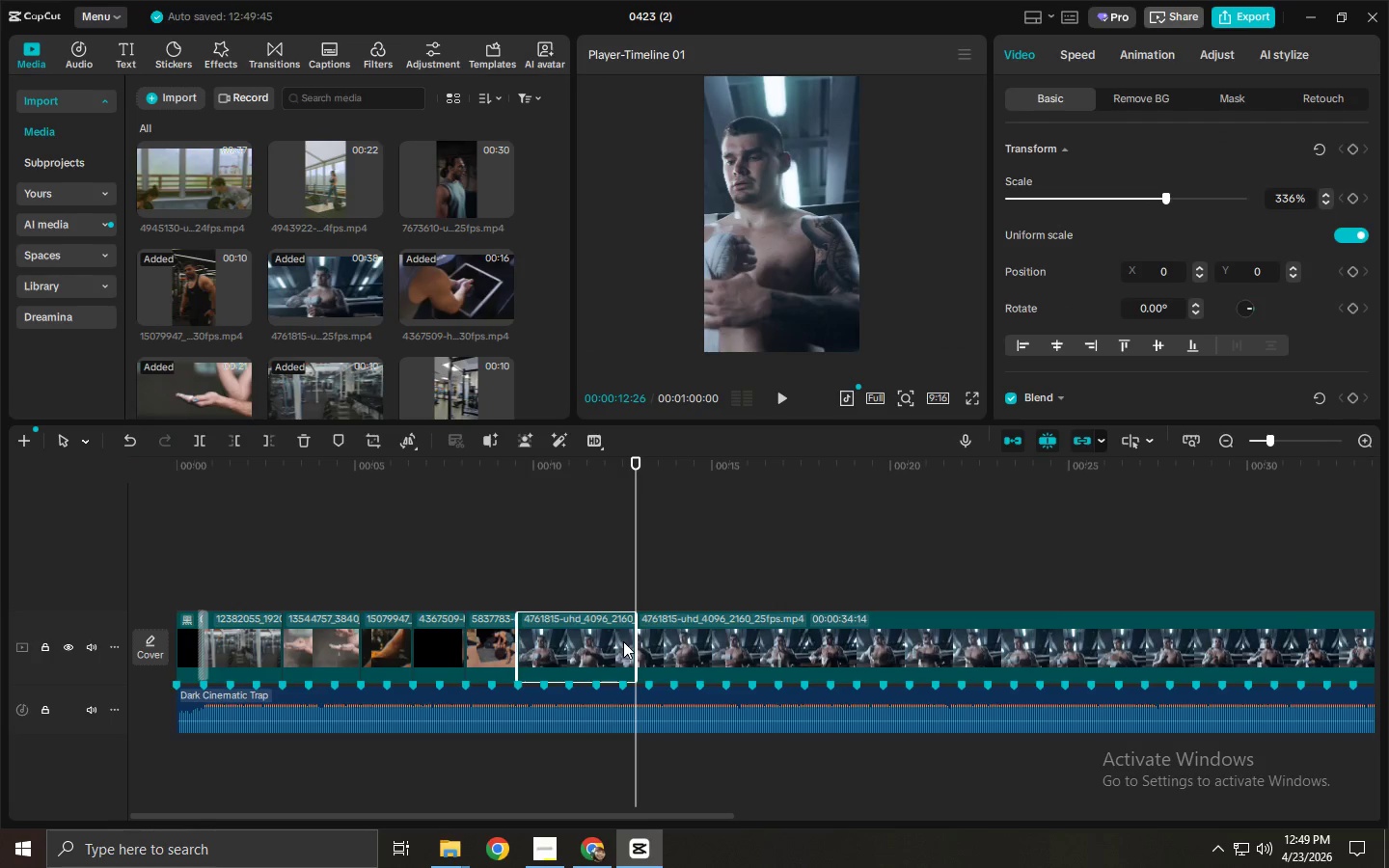 
key(Delete)
 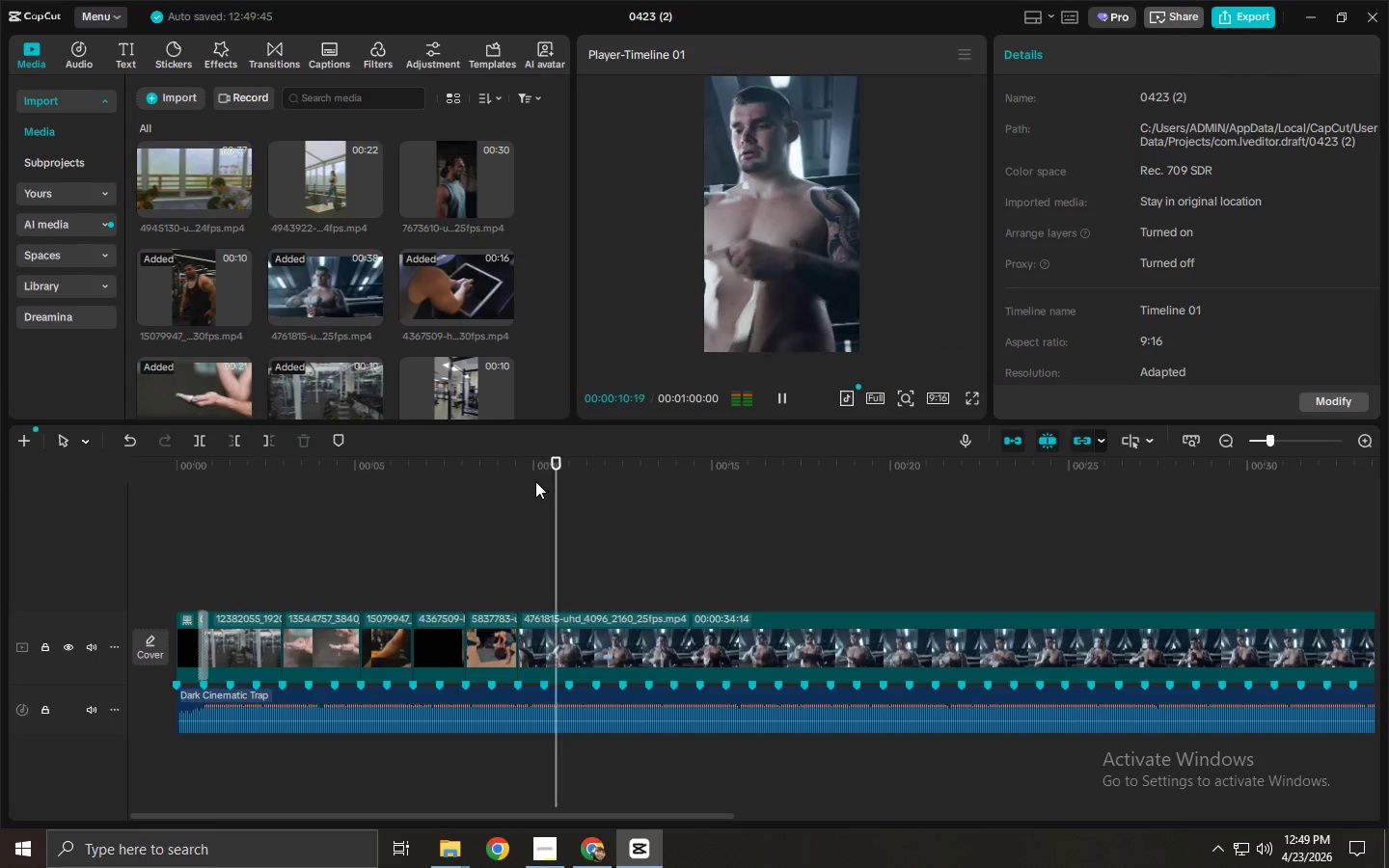 
key(Space)
 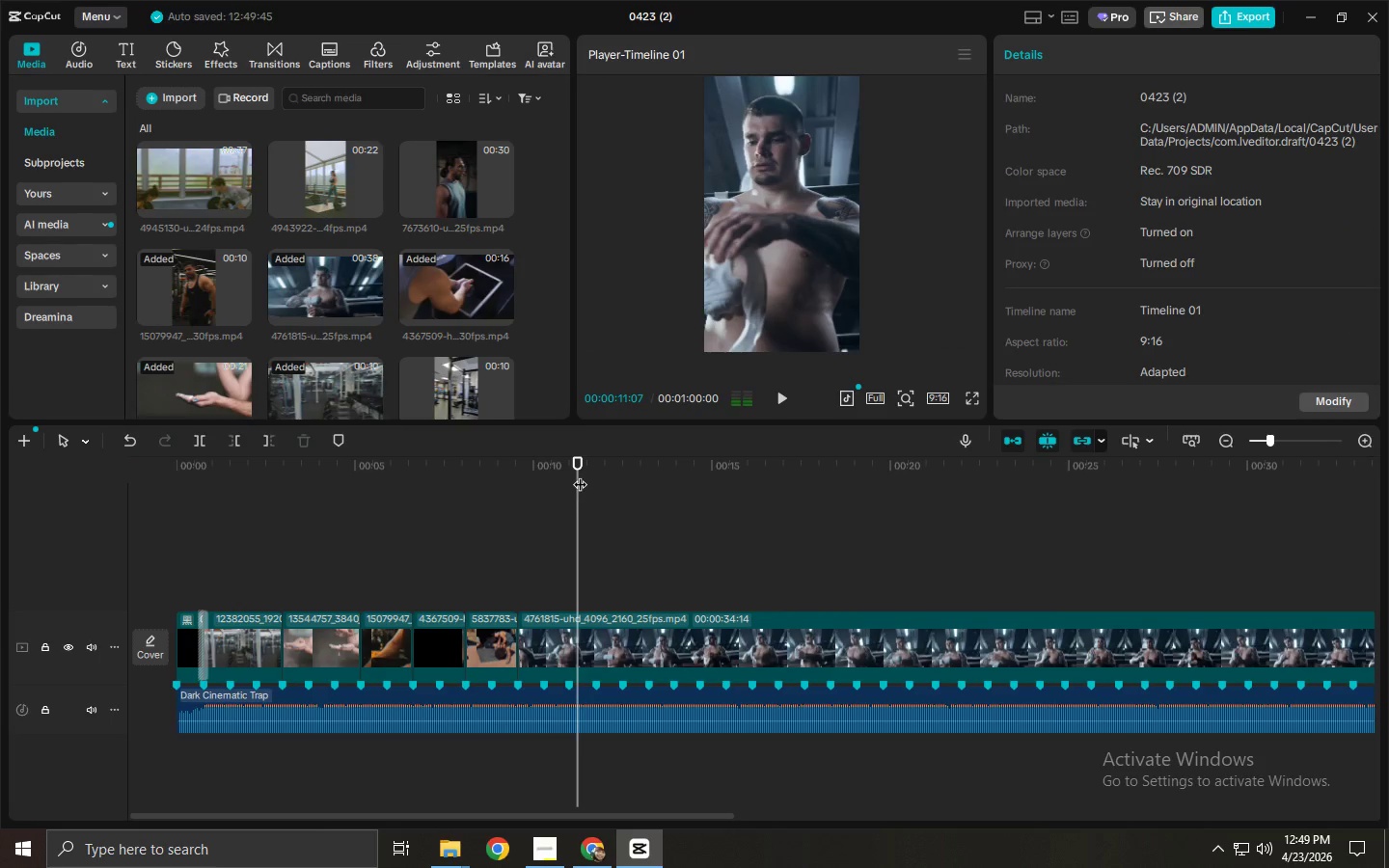 
key(Space)
 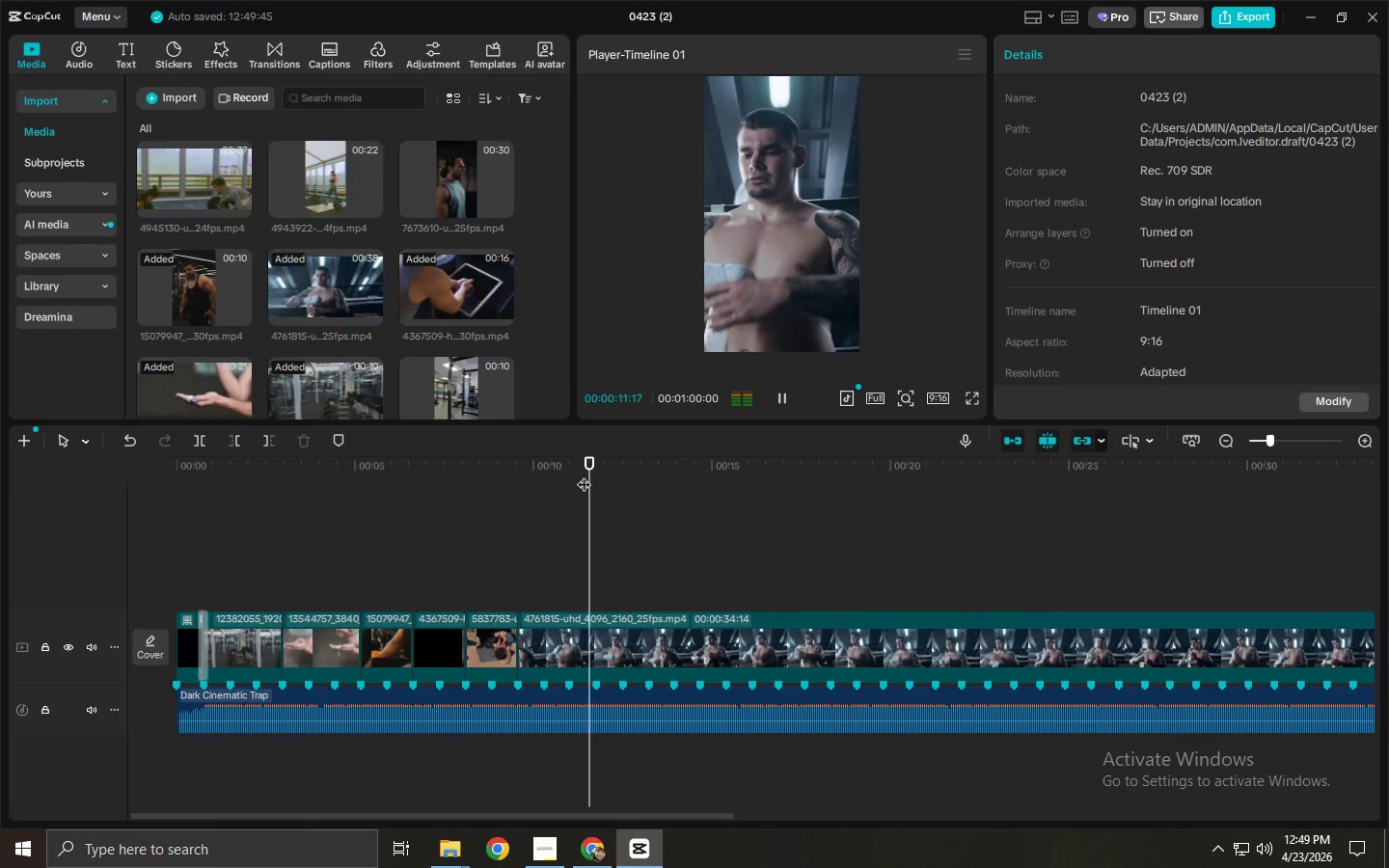 
key(Space)
 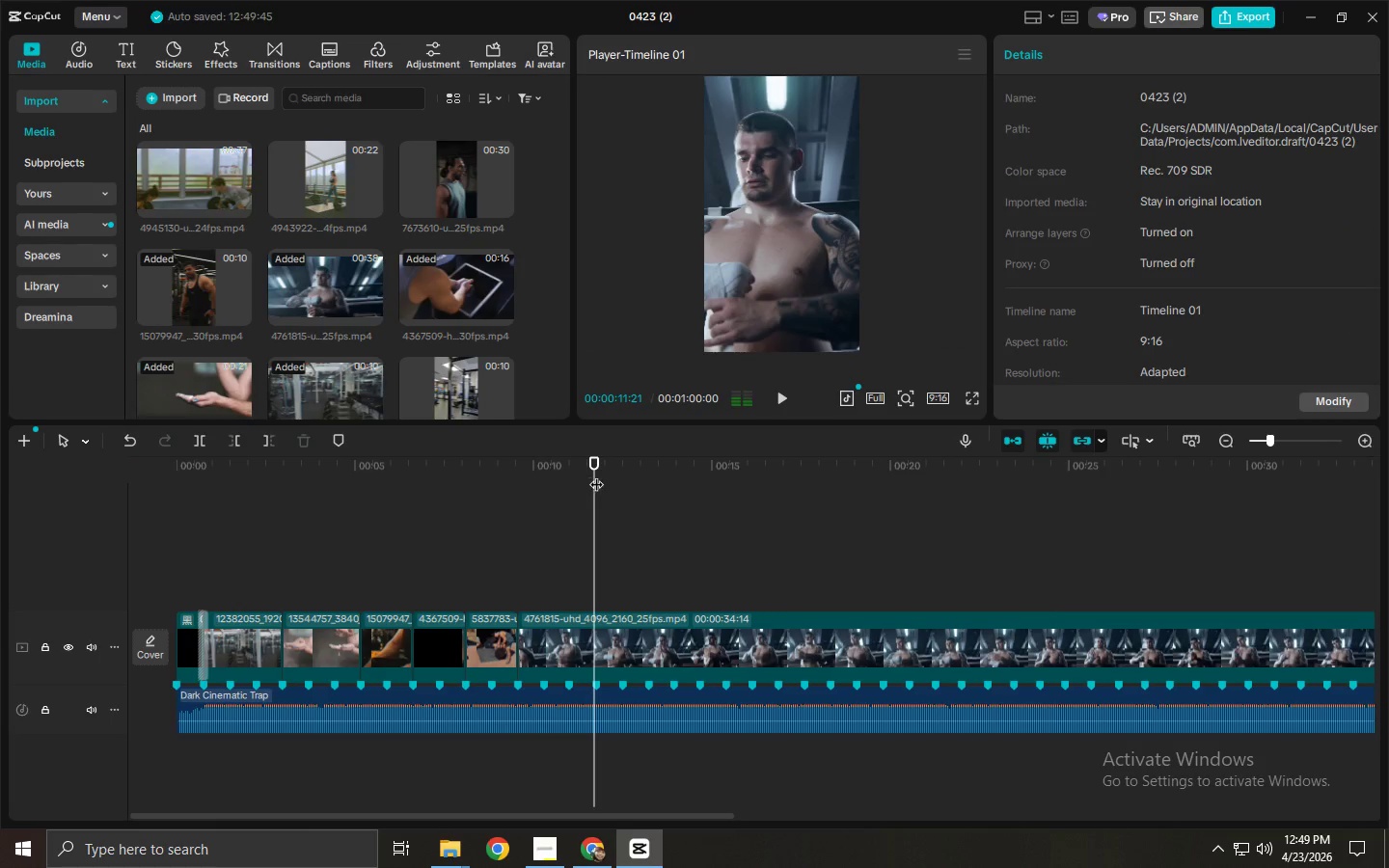 
left_click_drag(start_coordinate=[595, 475], to_coordinate=[568, 483])
 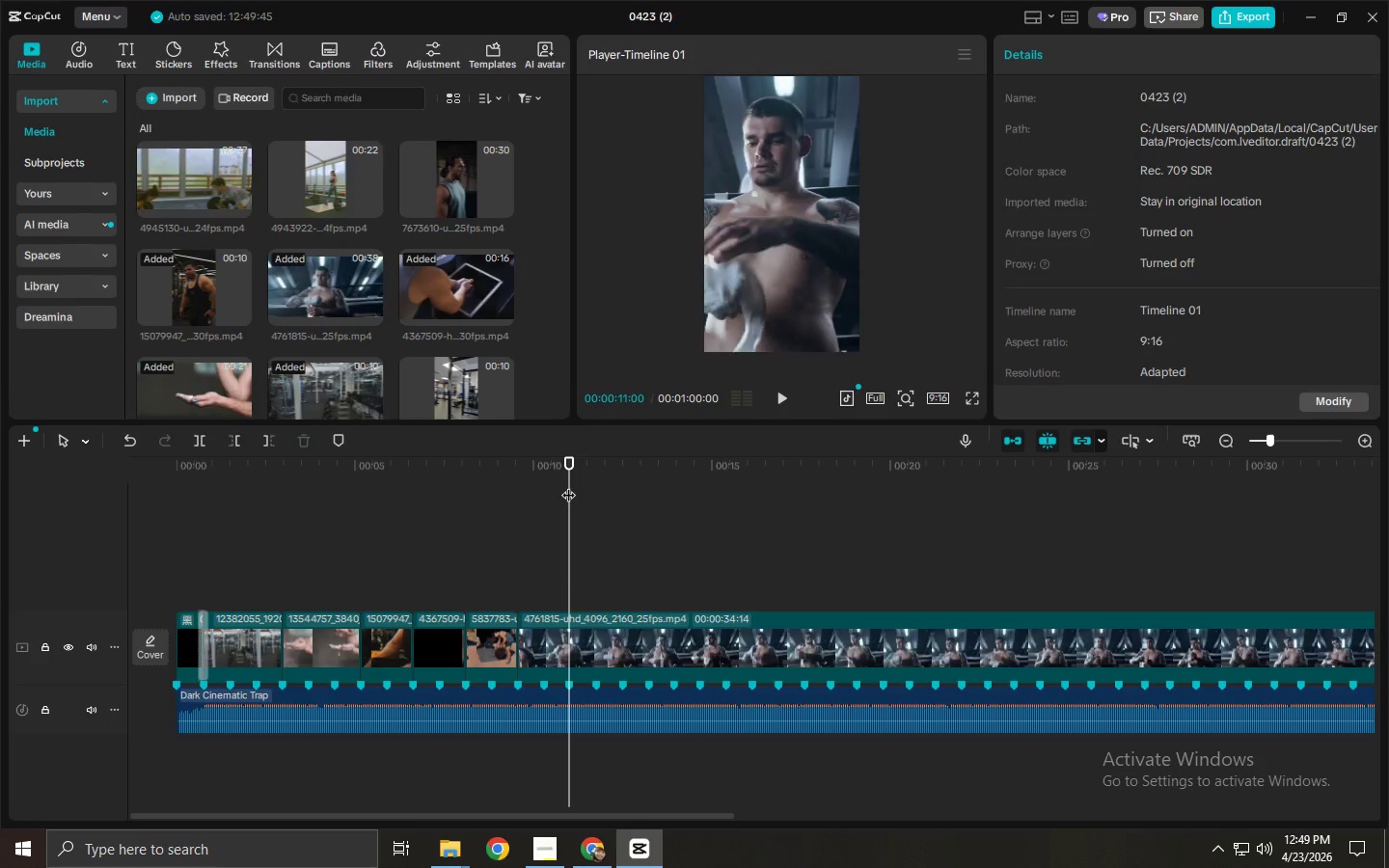 
key(Control+ControlLeft)
 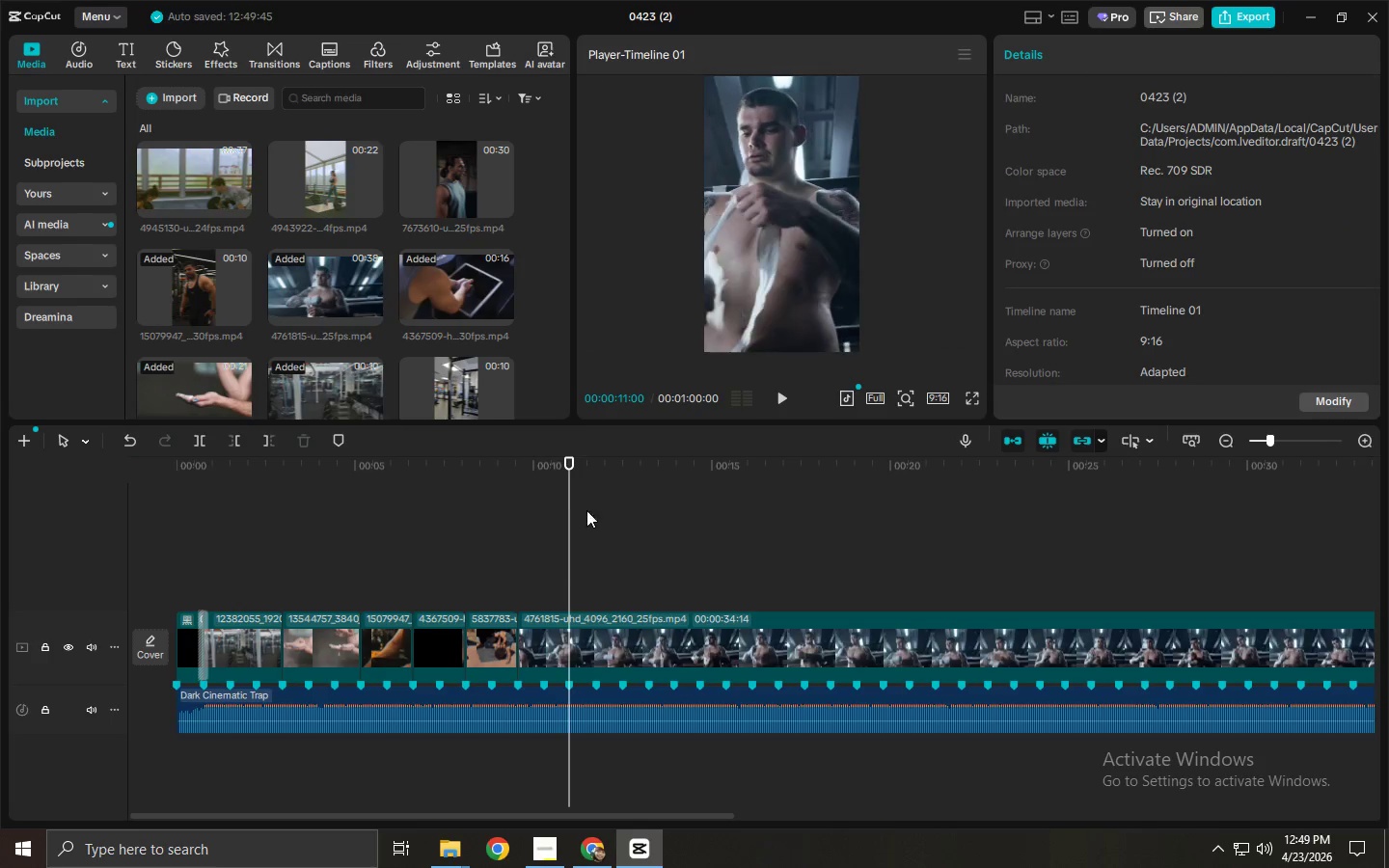 
key(Control+B)
 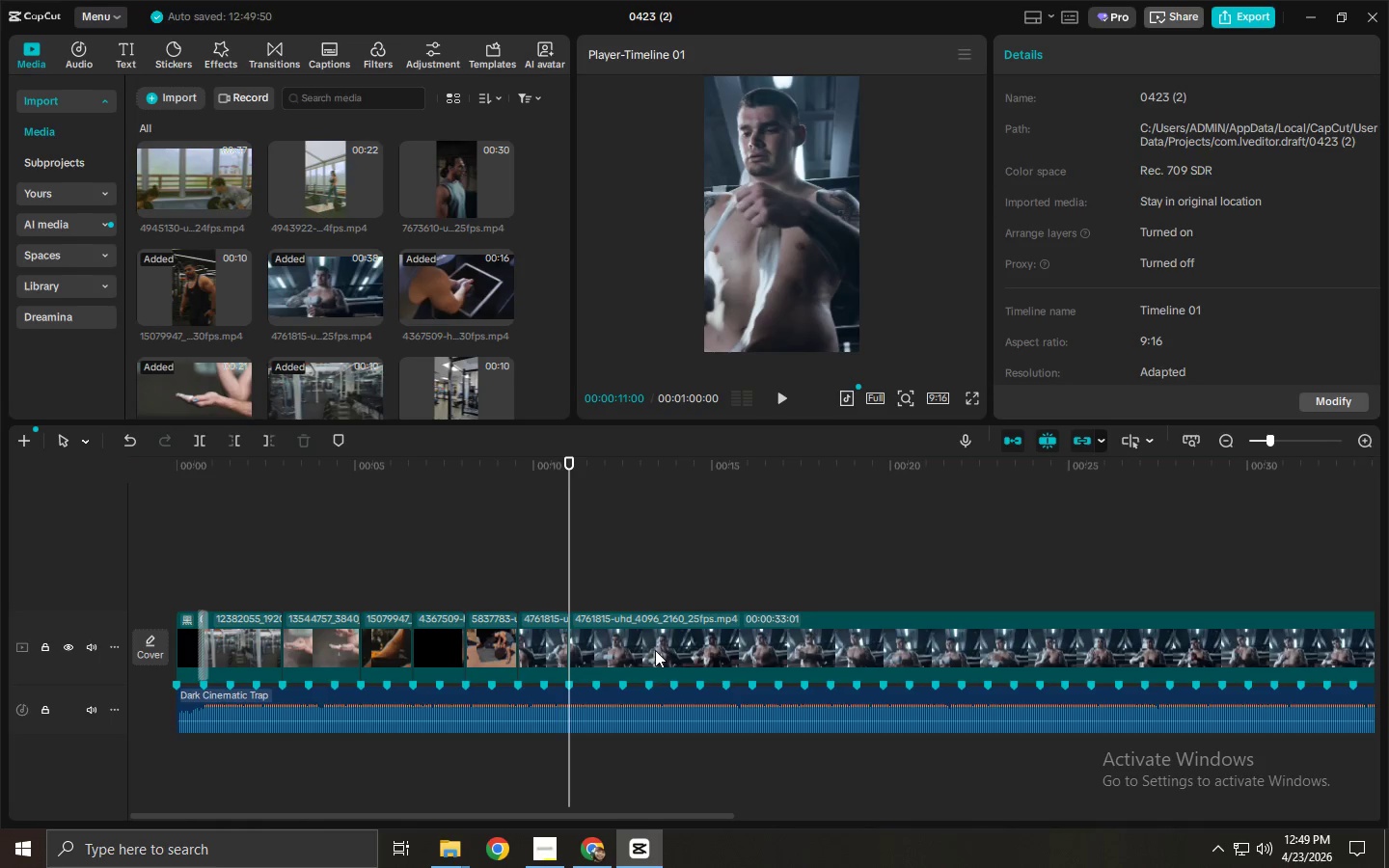 
left_click([655, 650])
 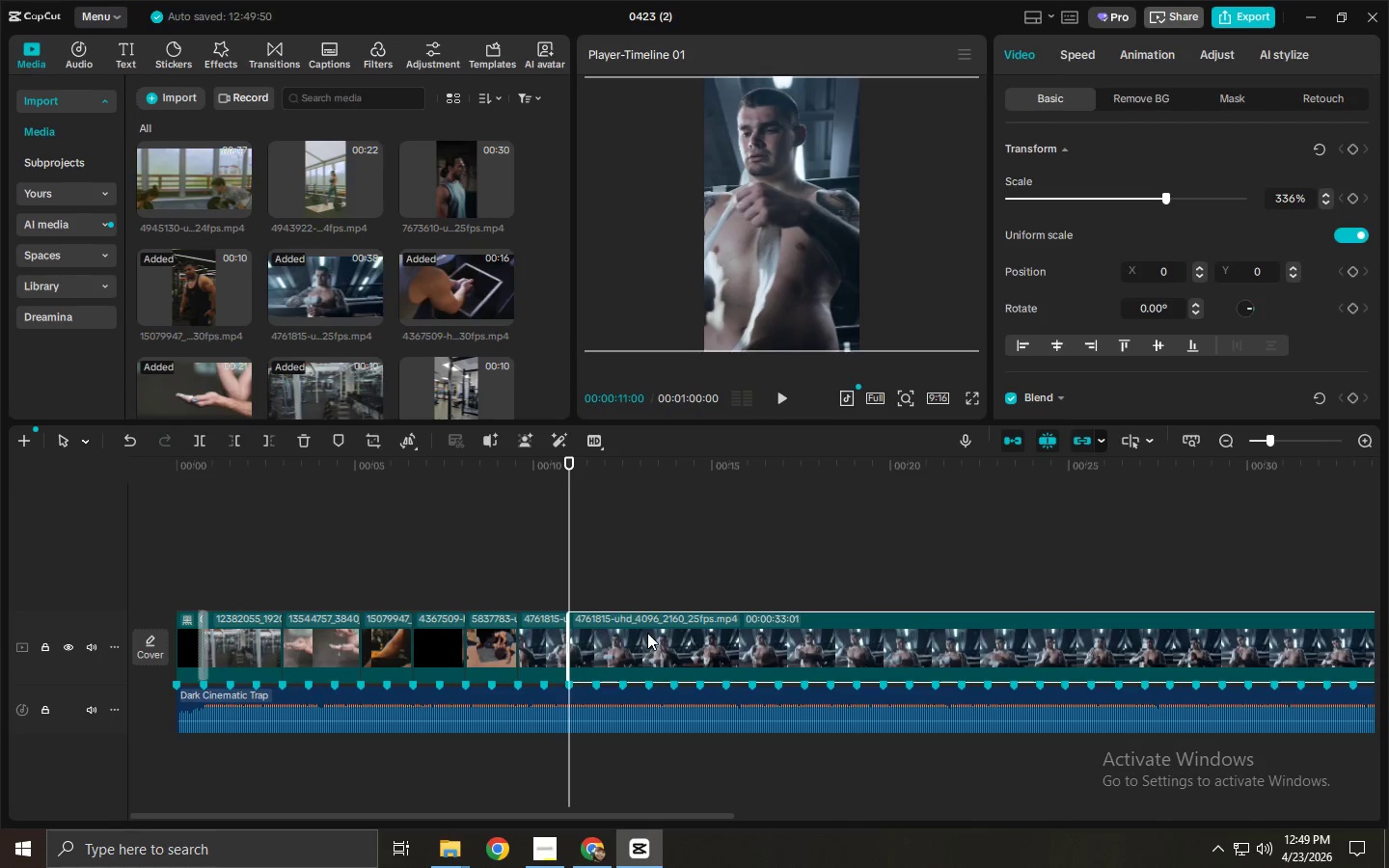 
key(Delete)
 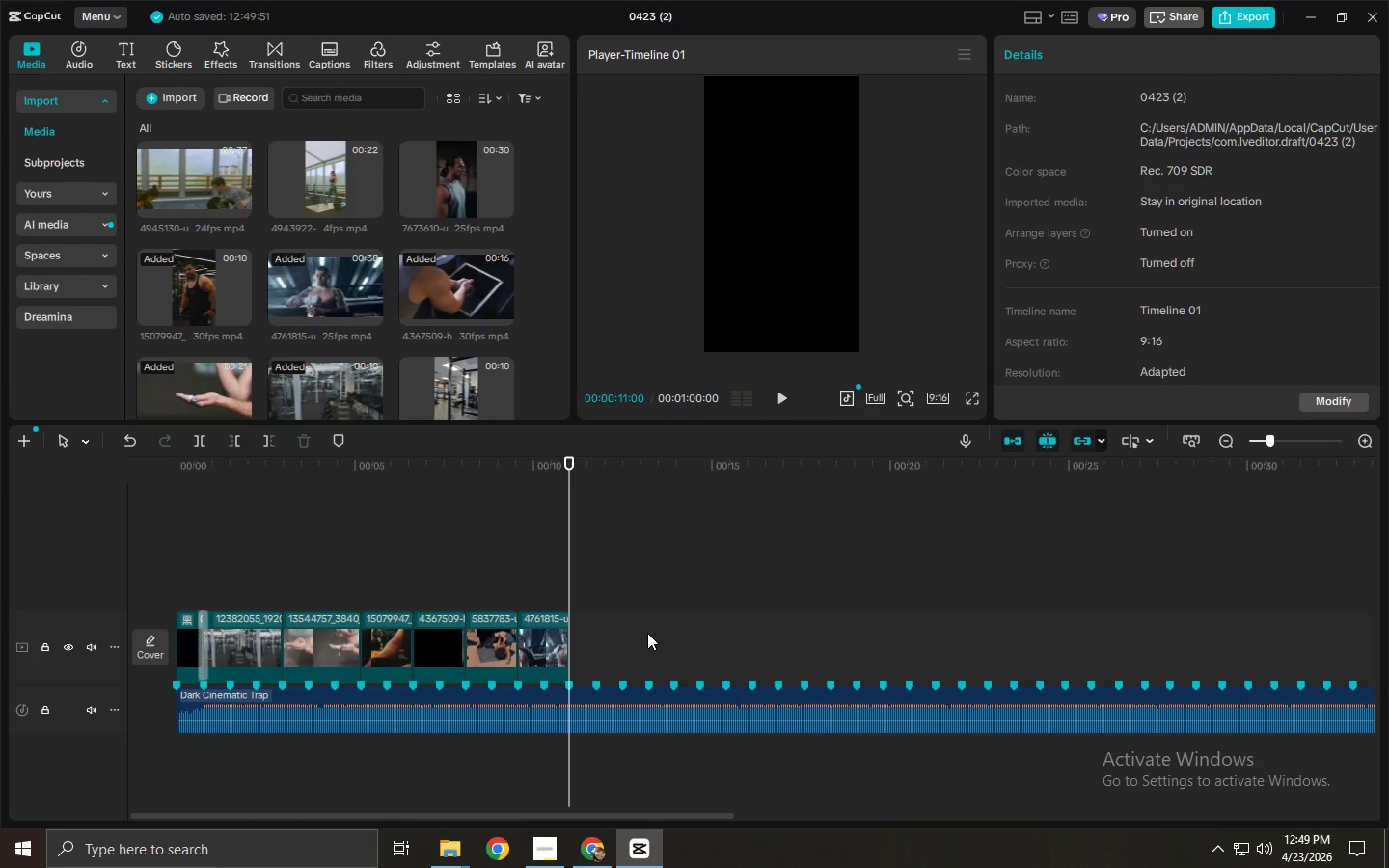 
scroll: coordinate [380, 351], scroll_direction: down, amount: 5.0
 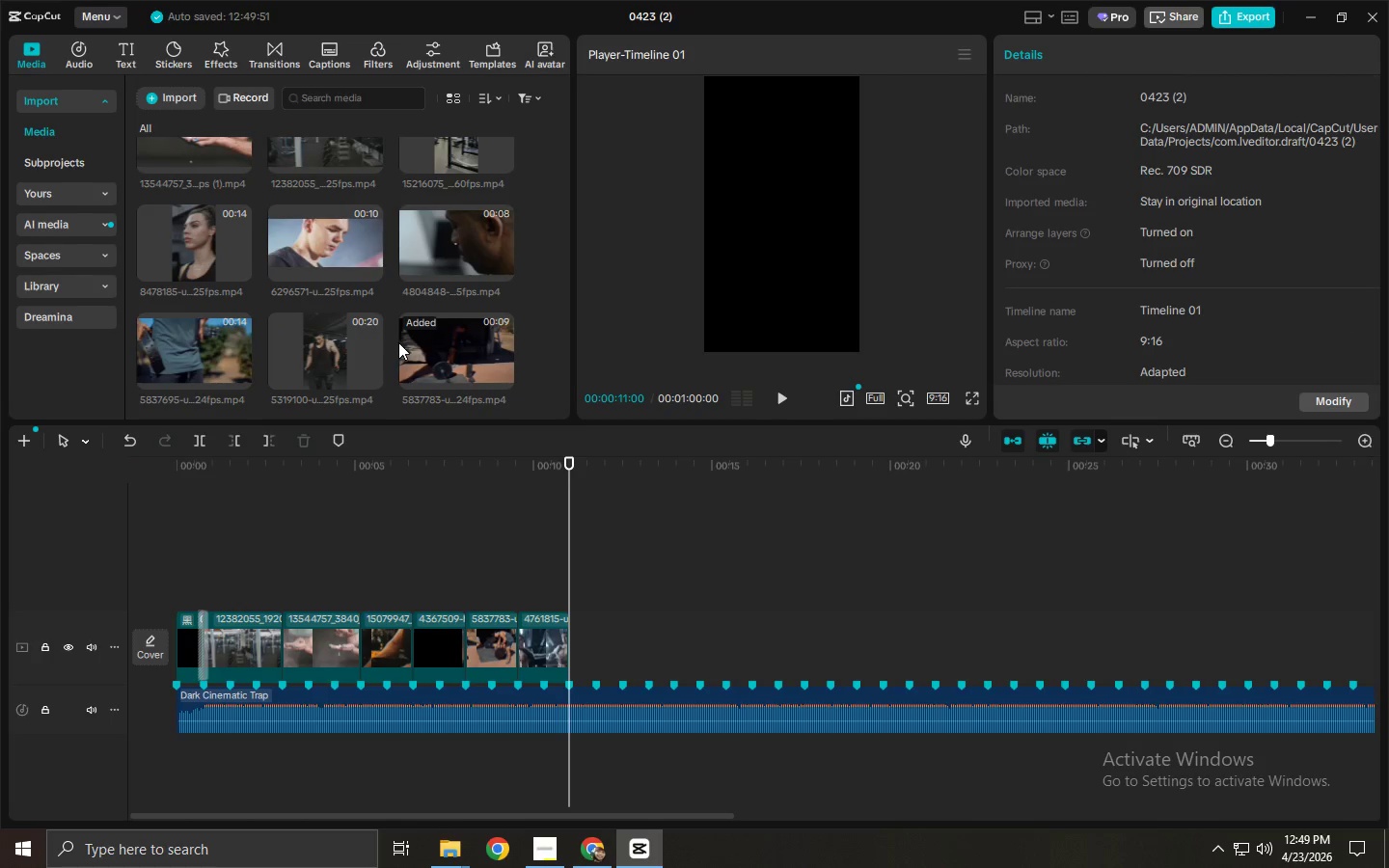 
scroll: coordinate [398, 342], scroll_direction: up, amount: 9.0
 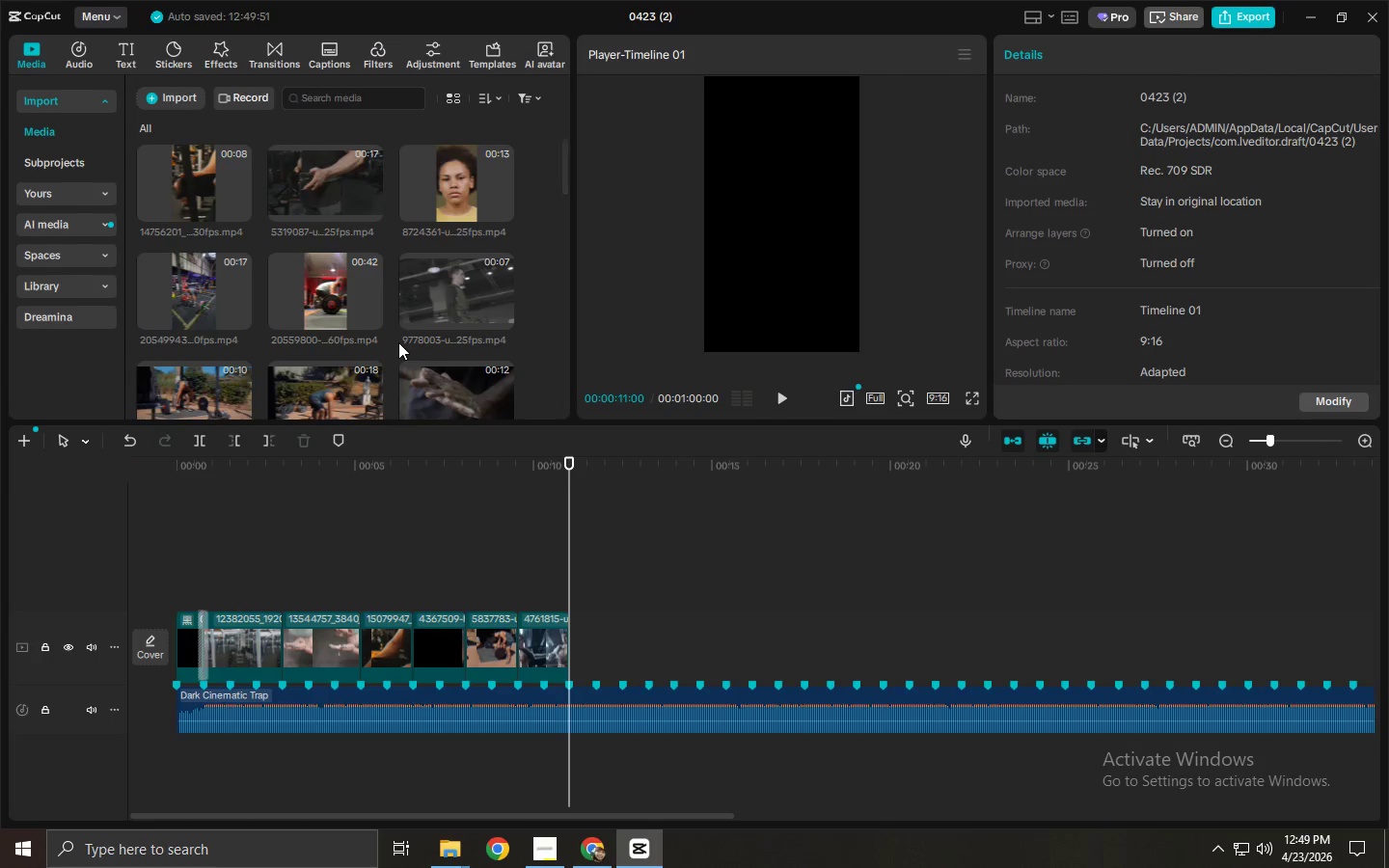 
scroll: coordinate [436, 289], scroll_direction: down, amount: 5.0
 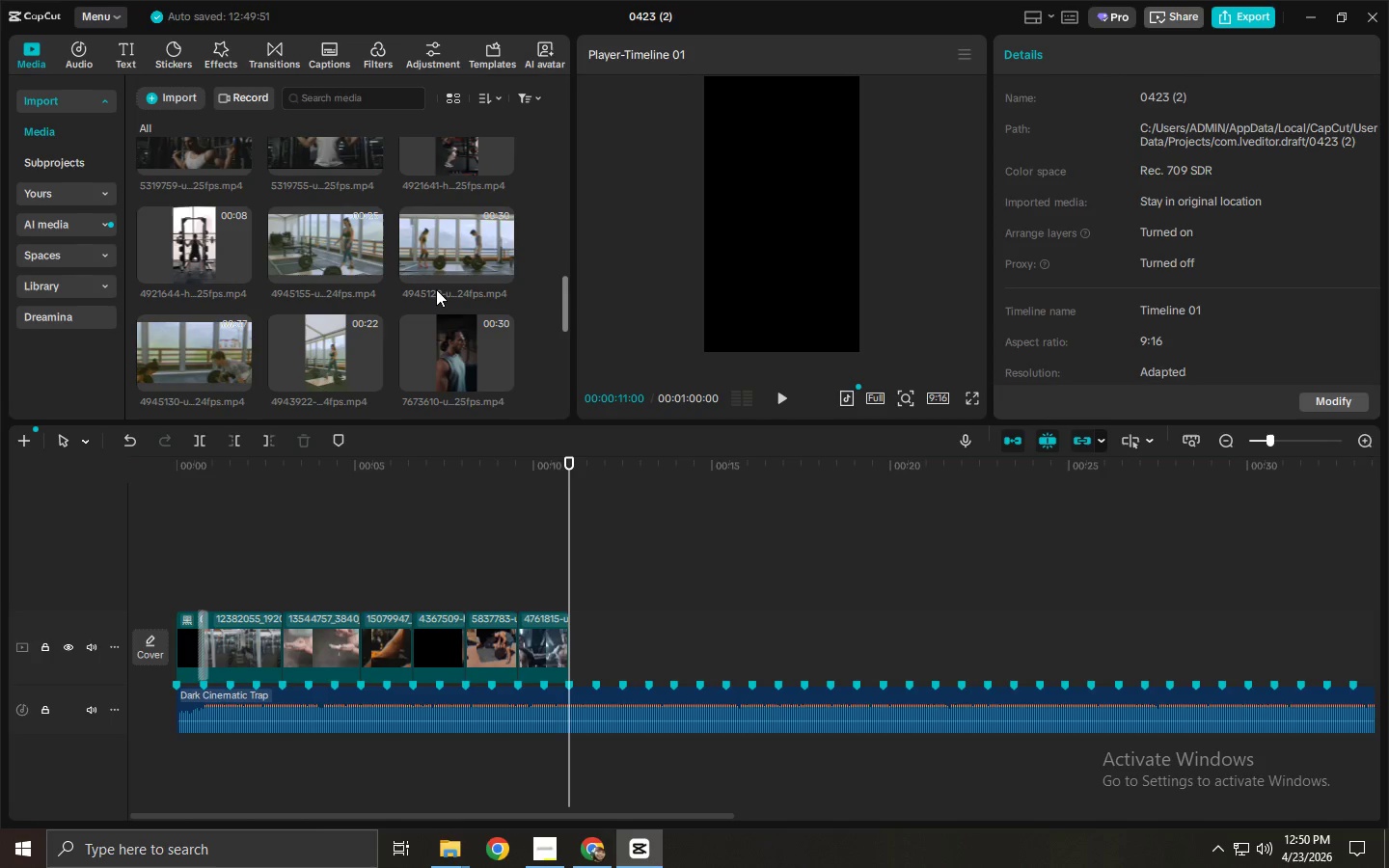 
left_click_drag(start_coordinate=[455, 351], to_coordinate=[592, 635])
 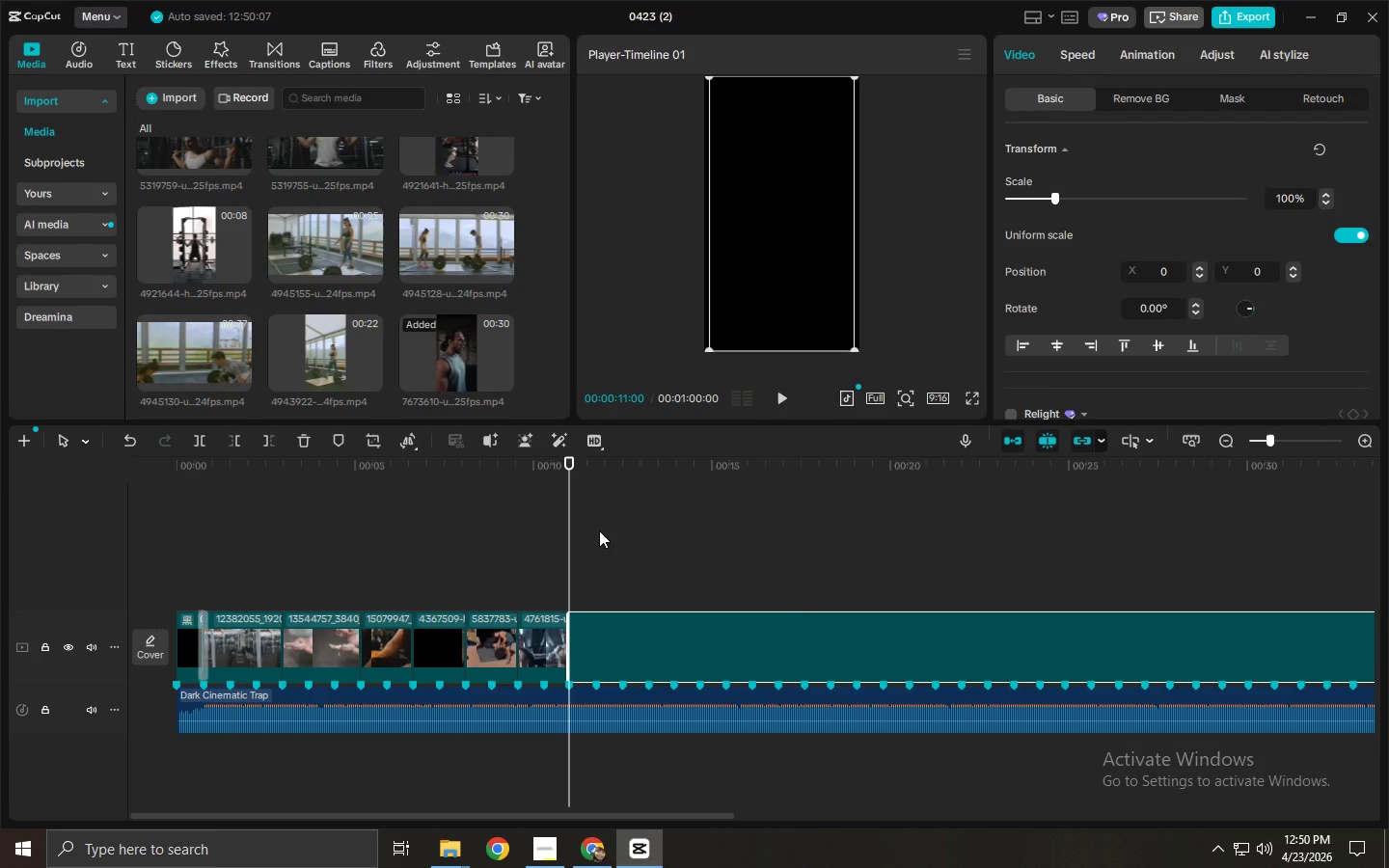 
key(Space)
 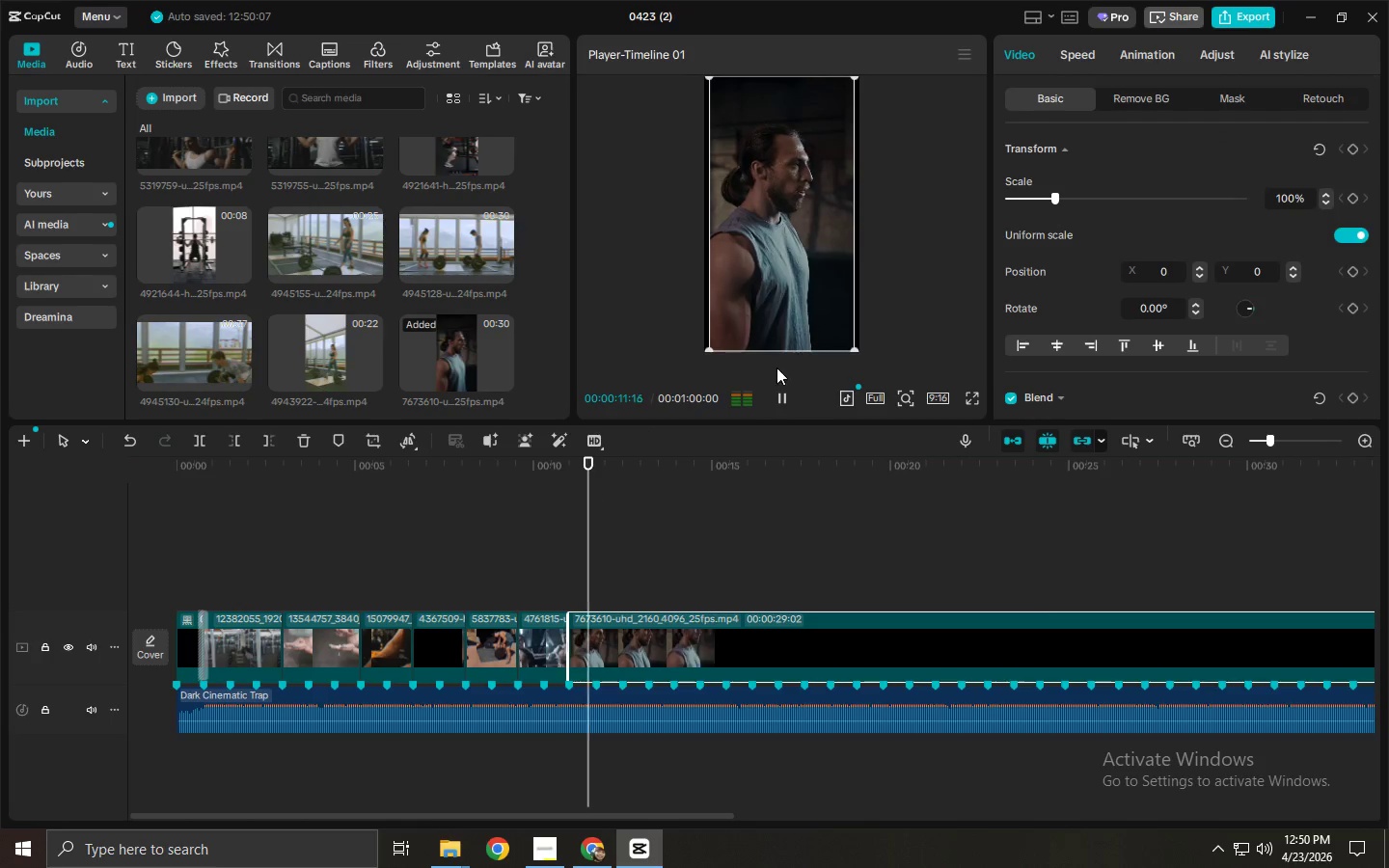 
key(Space)
 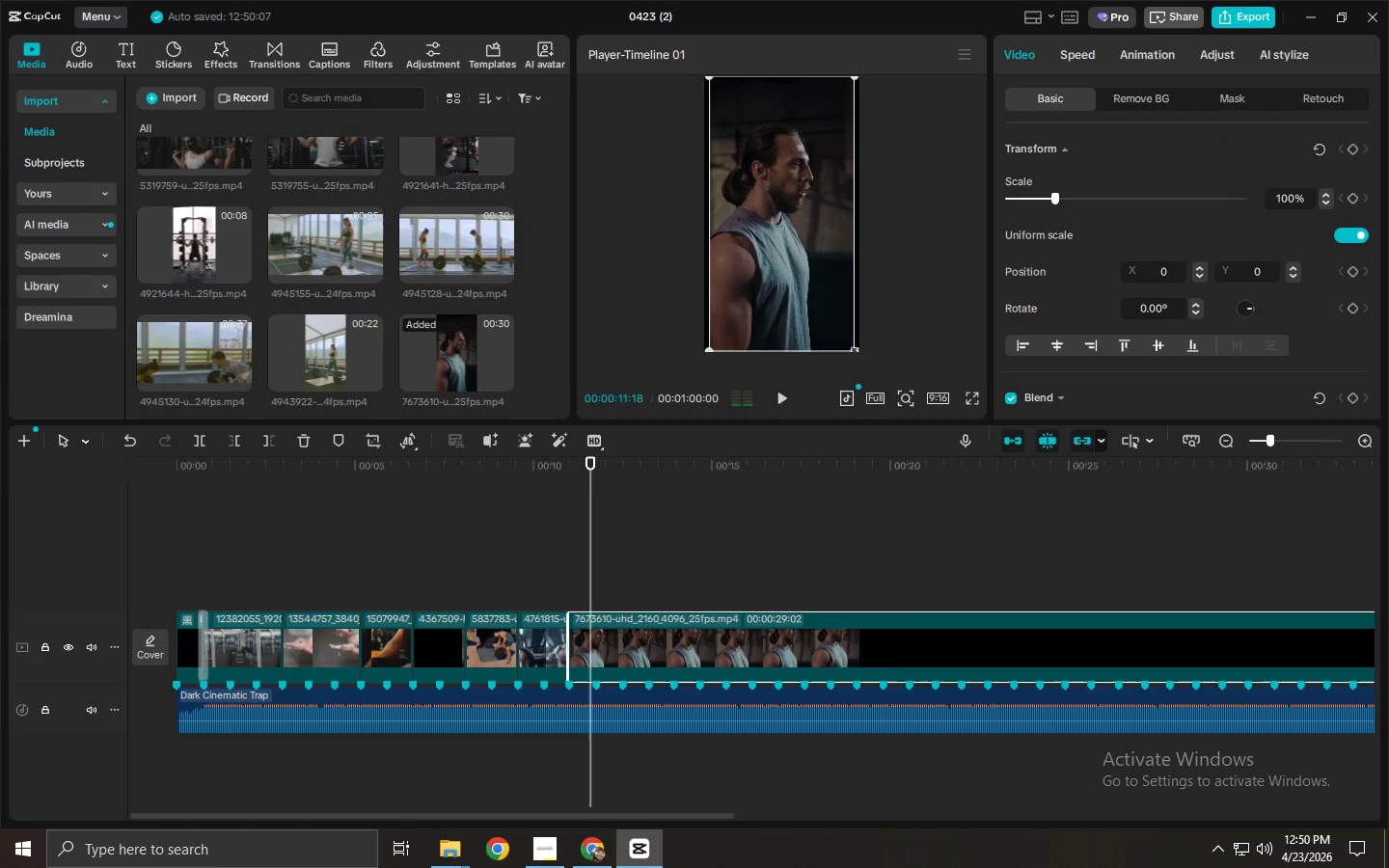 
left_click_drag(start_coordinate=[858, 351], to_coordinate=[876, 358])
 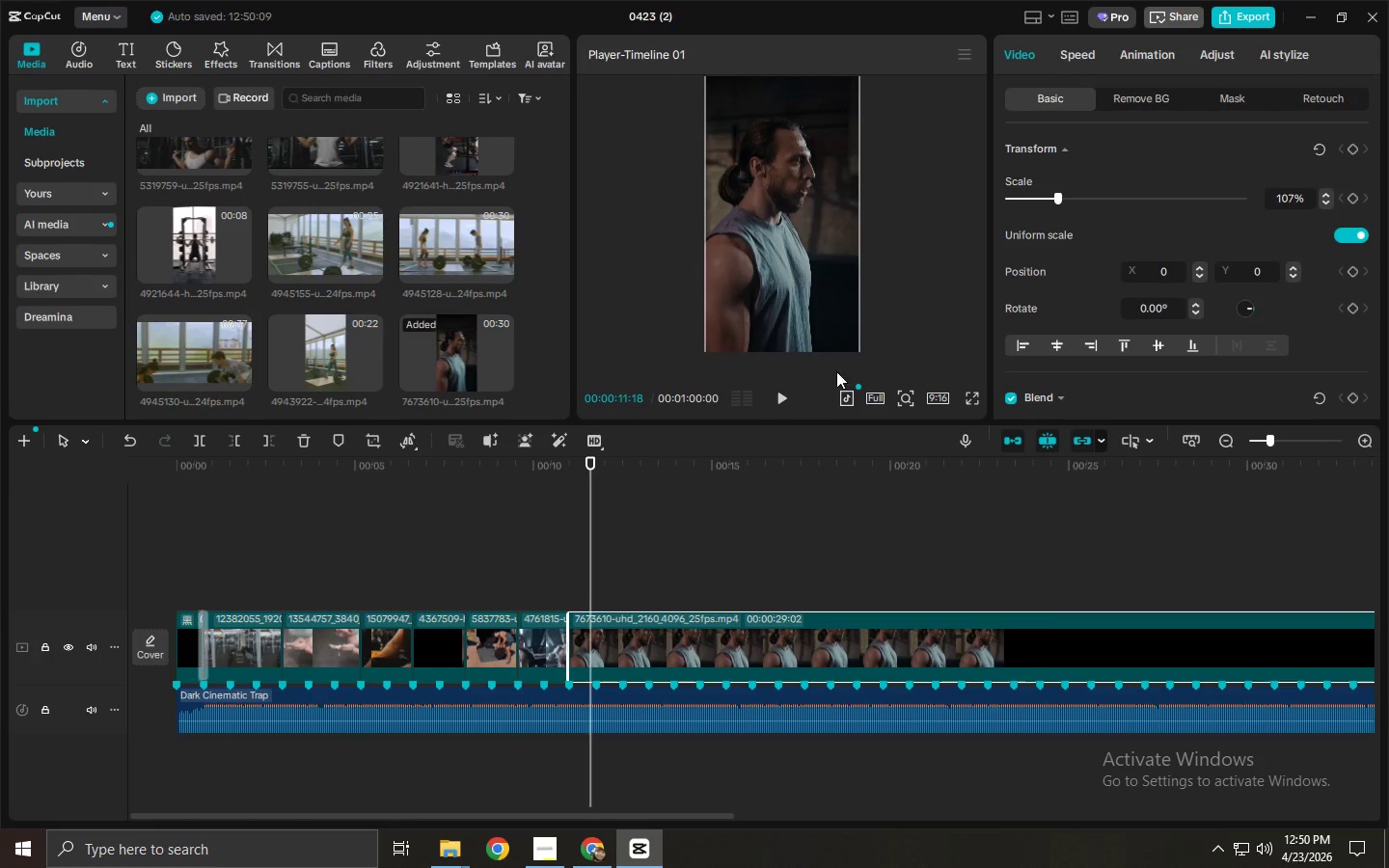 
key(Space)
 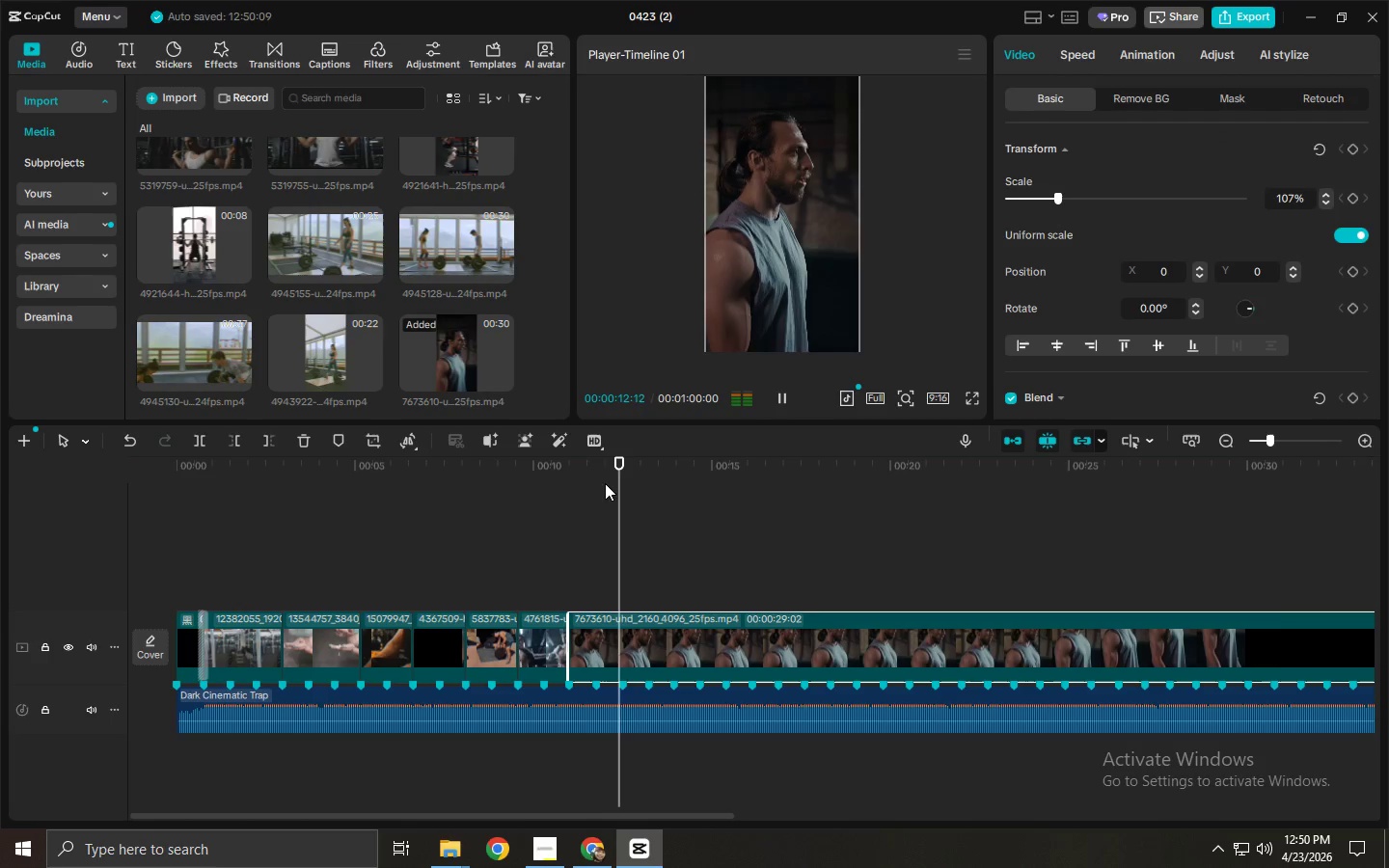 
key(Space)
 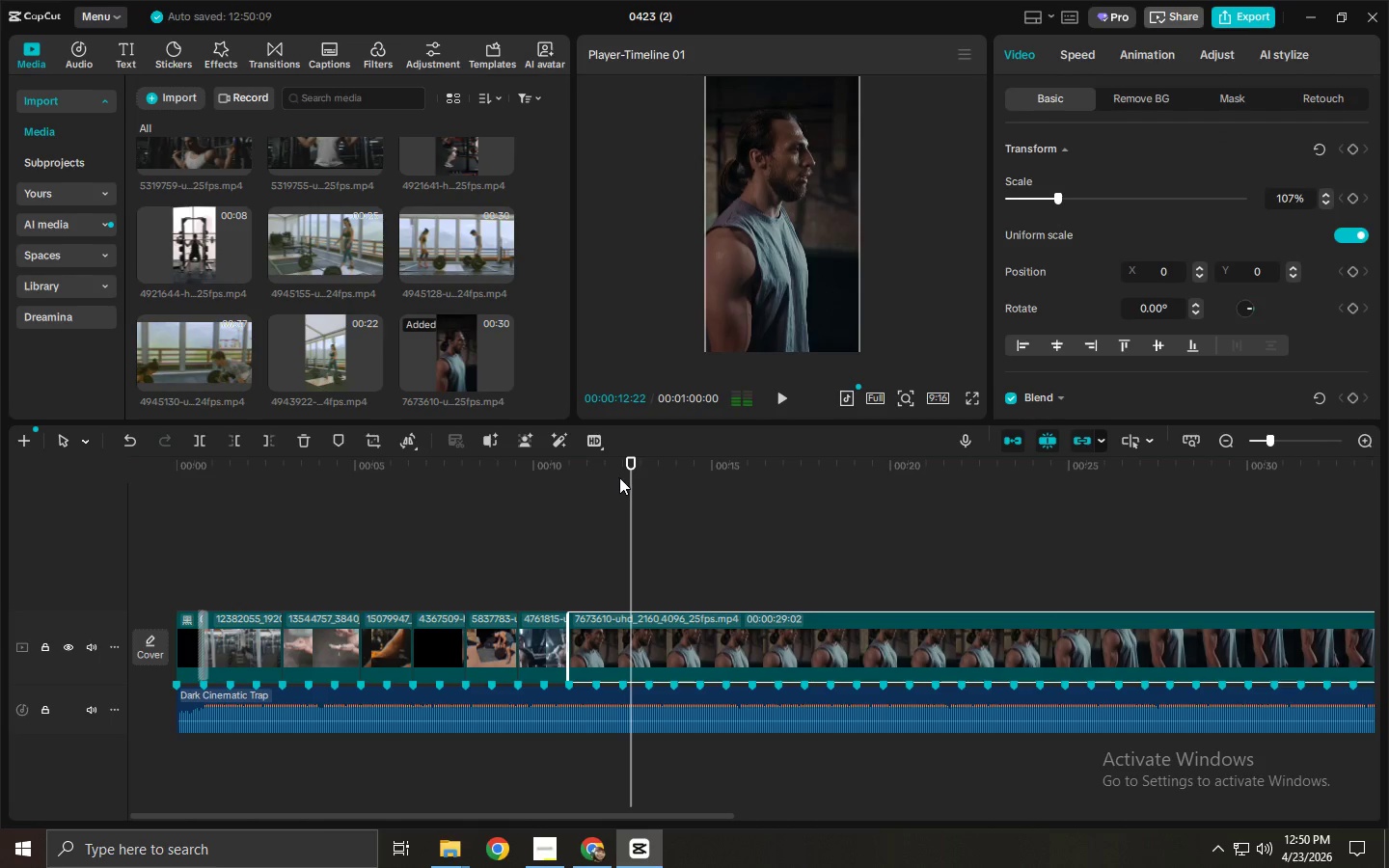 
key(Space)
 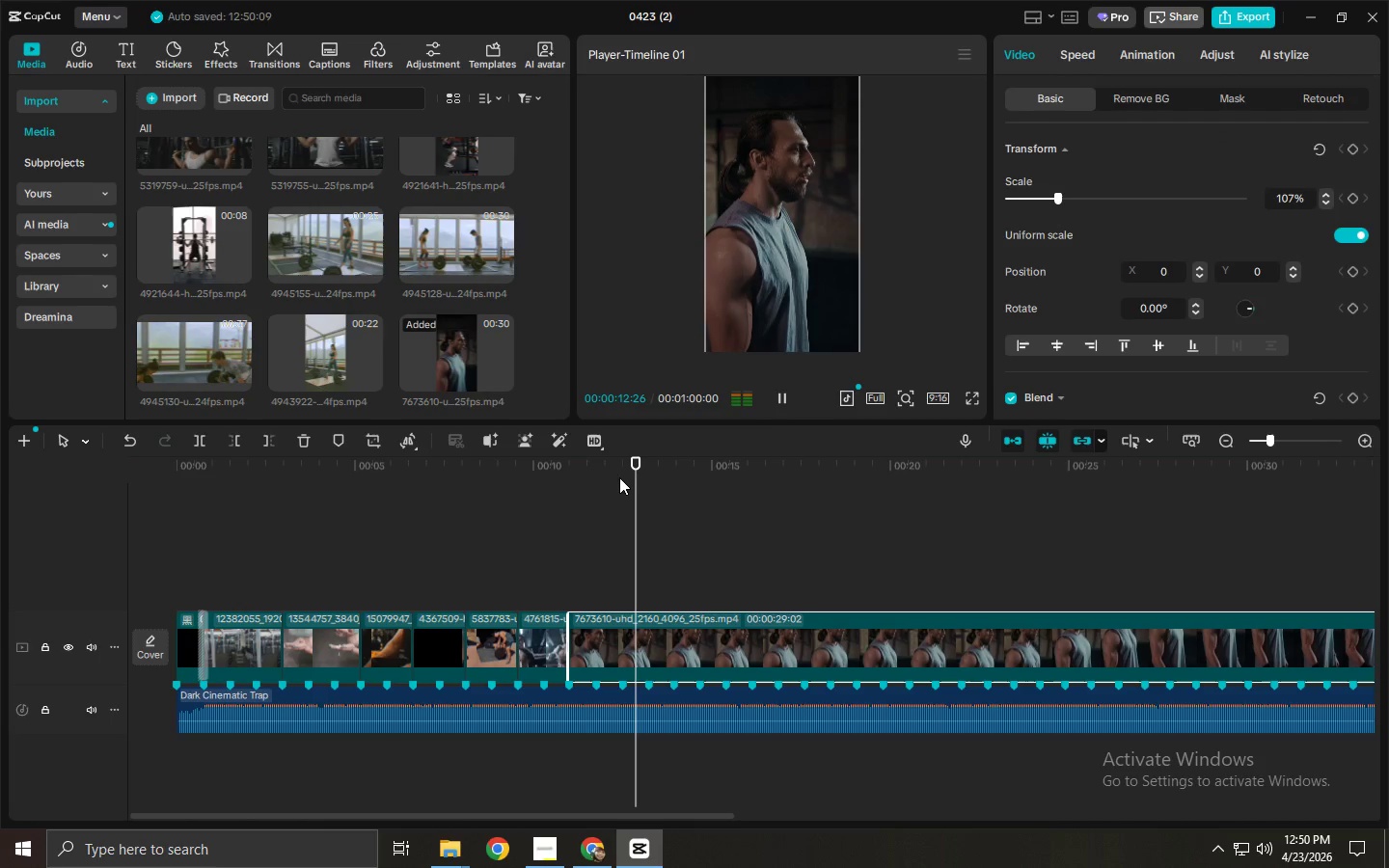 
key(Space)
 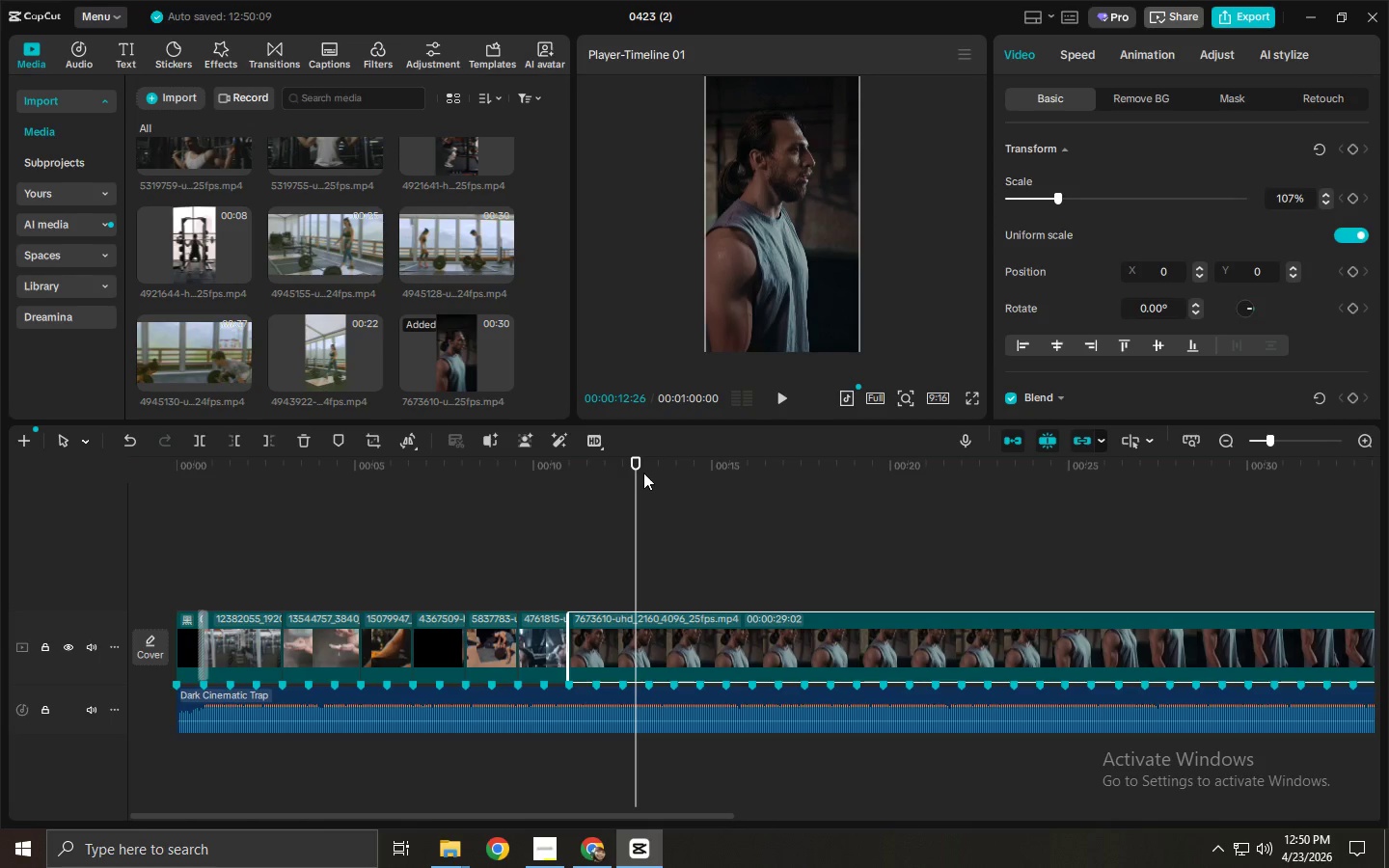 
left_click([643, 473])
 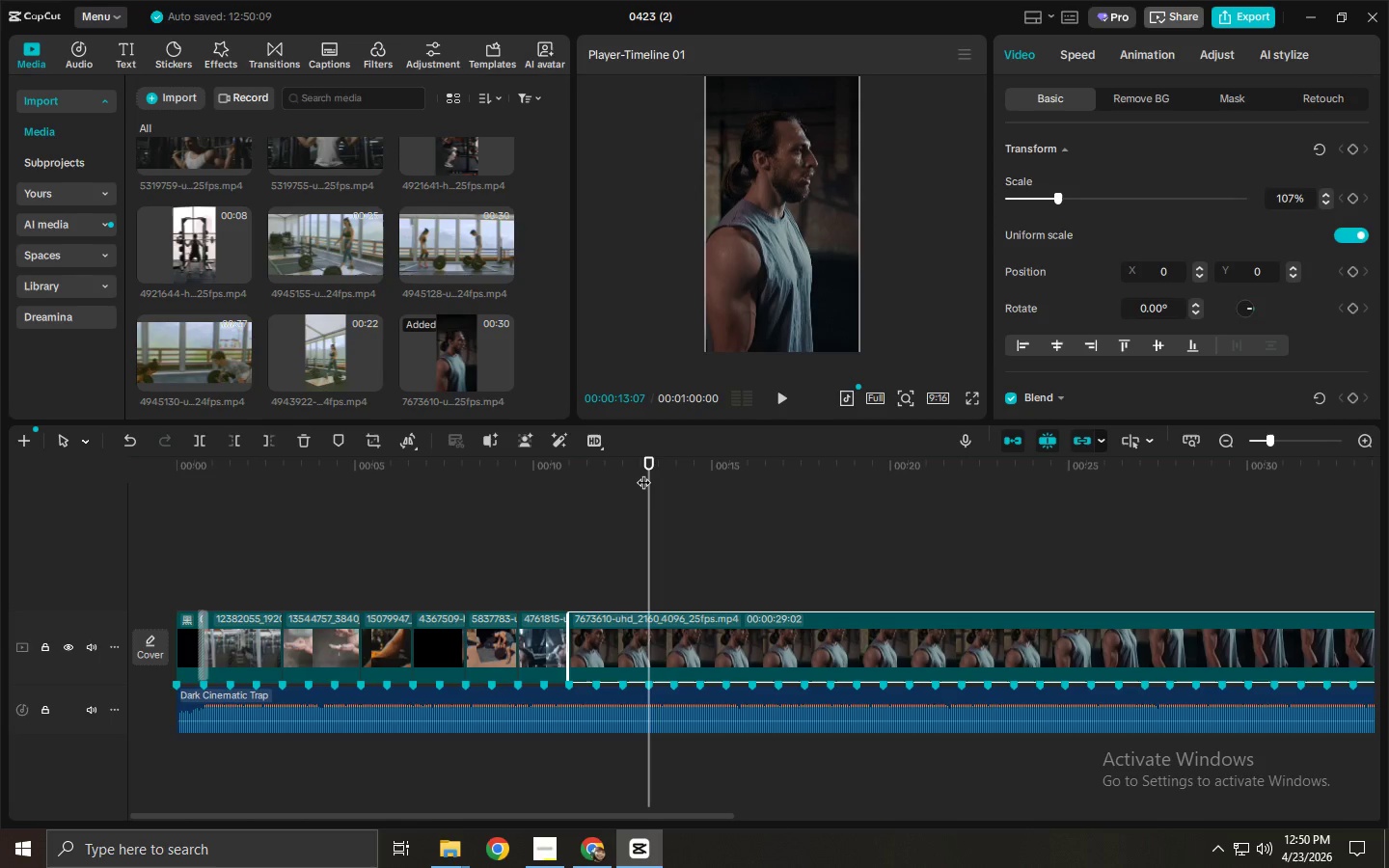 
left_click_drag(start_coordinate=[643, 473], to_coordinate=[623, 473])
 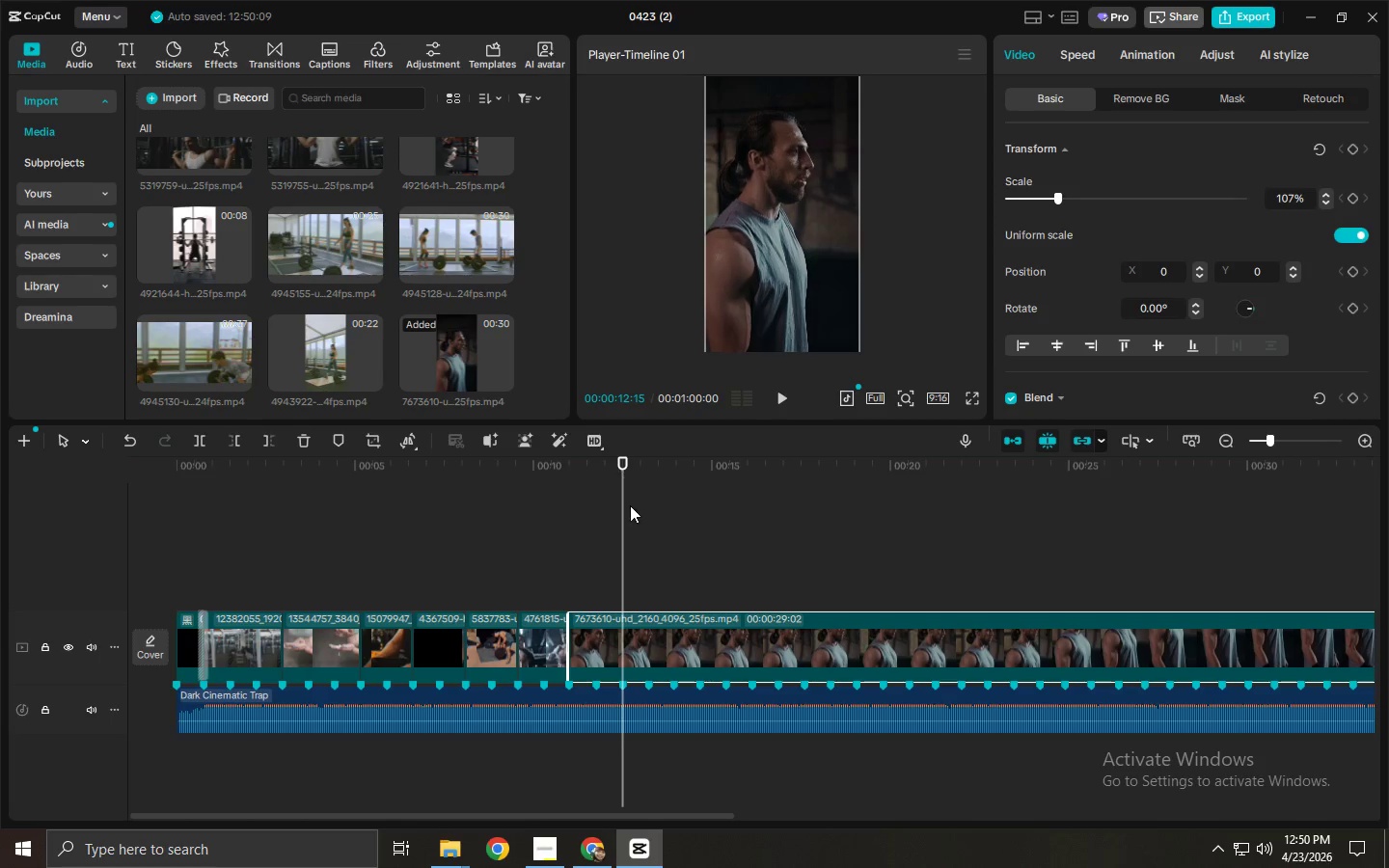 
key(Control+ControlLeft)
 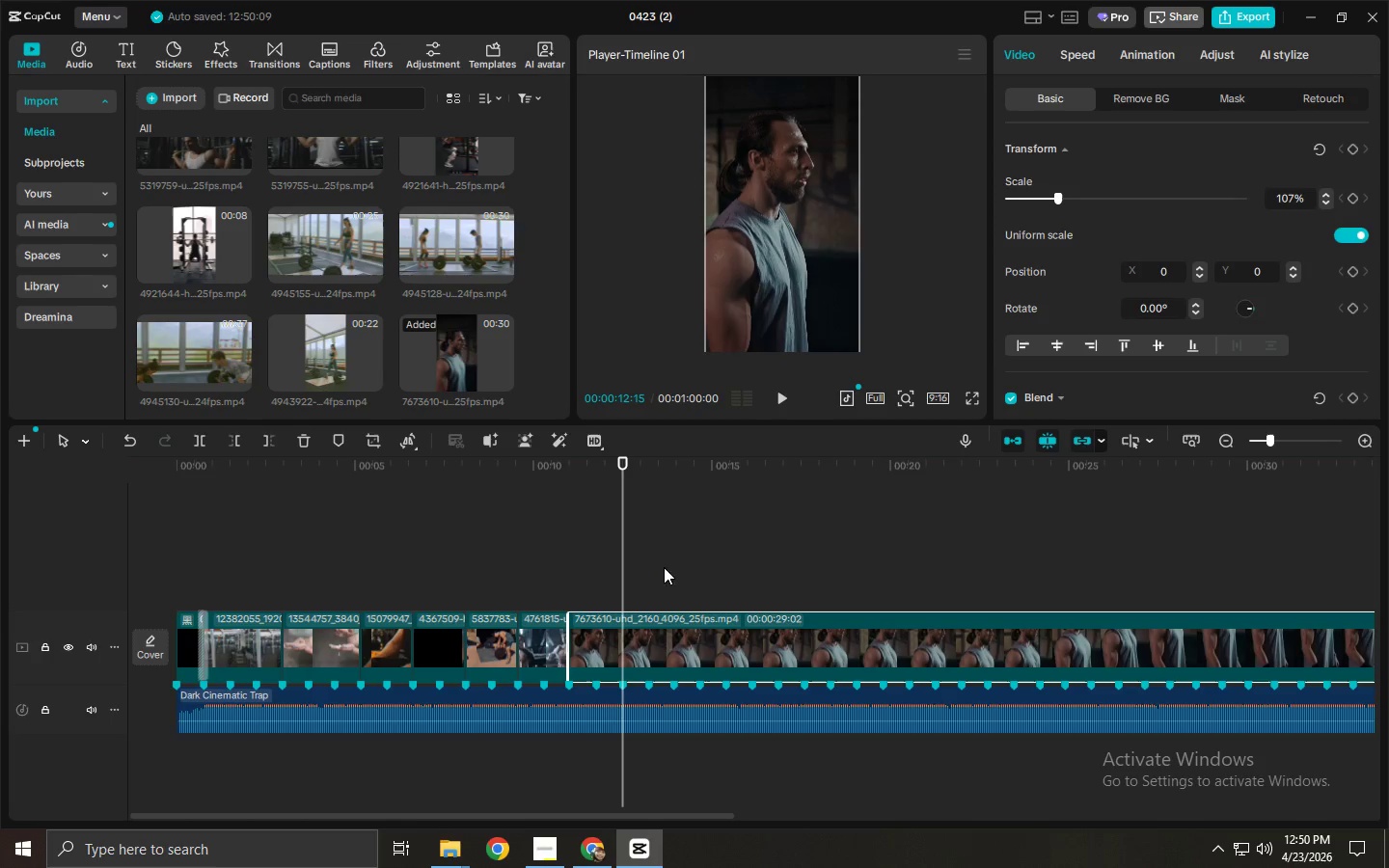 
key(Control+B)
 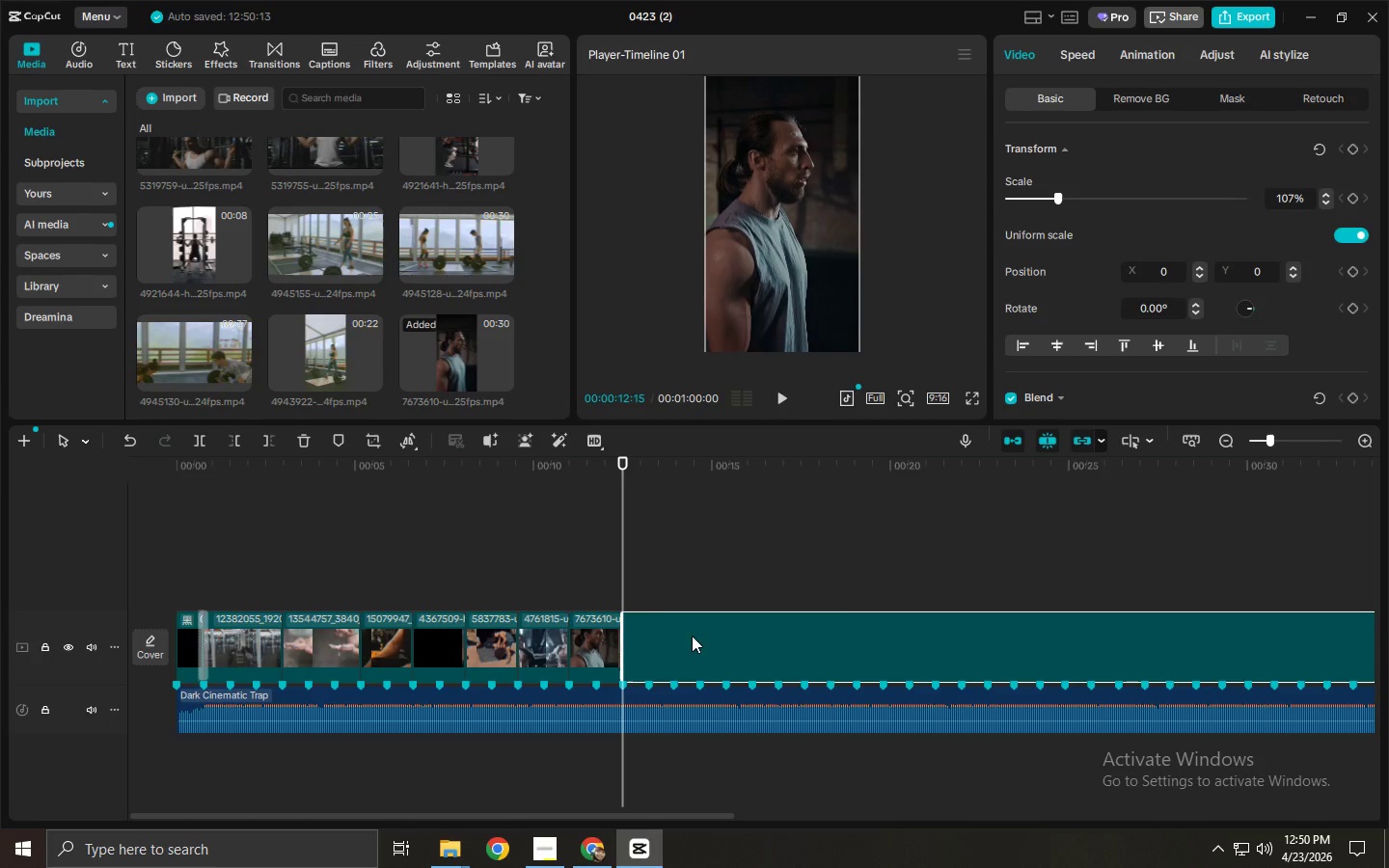 
left_click([693, 637])
 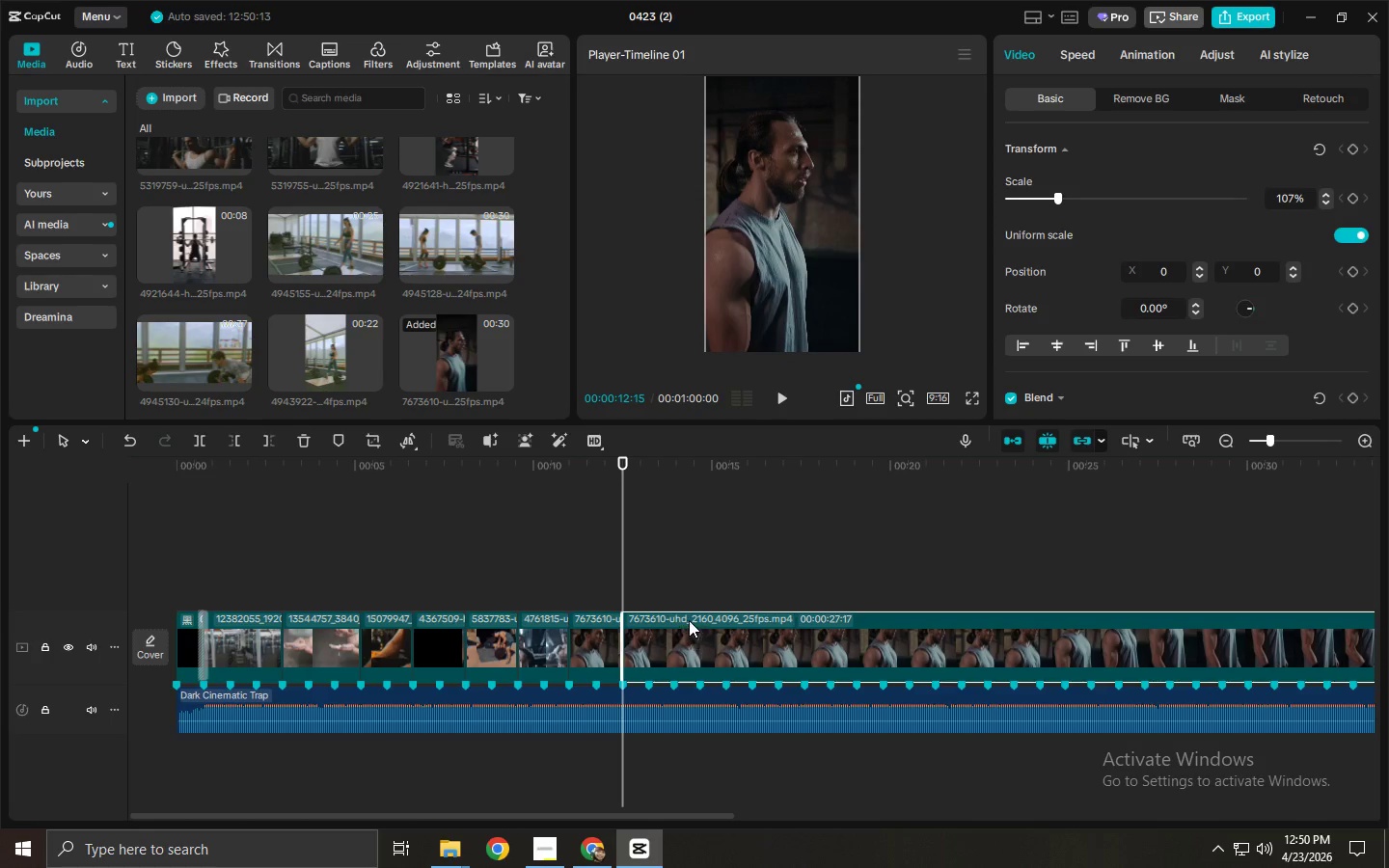 
key(Delete)
 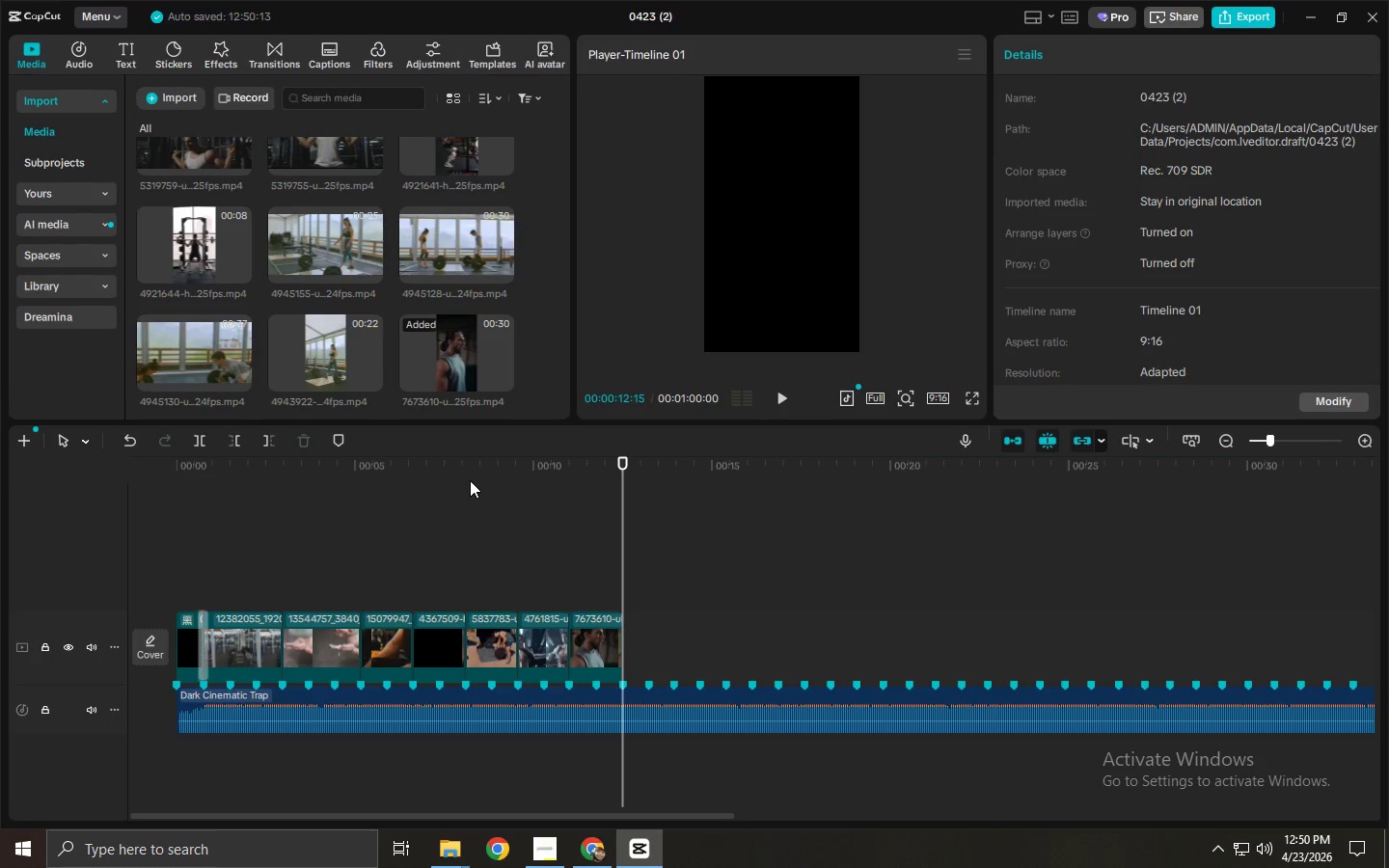 
scroll: coordinate [403, 362], scroll_direction: down, amount: 7.0
 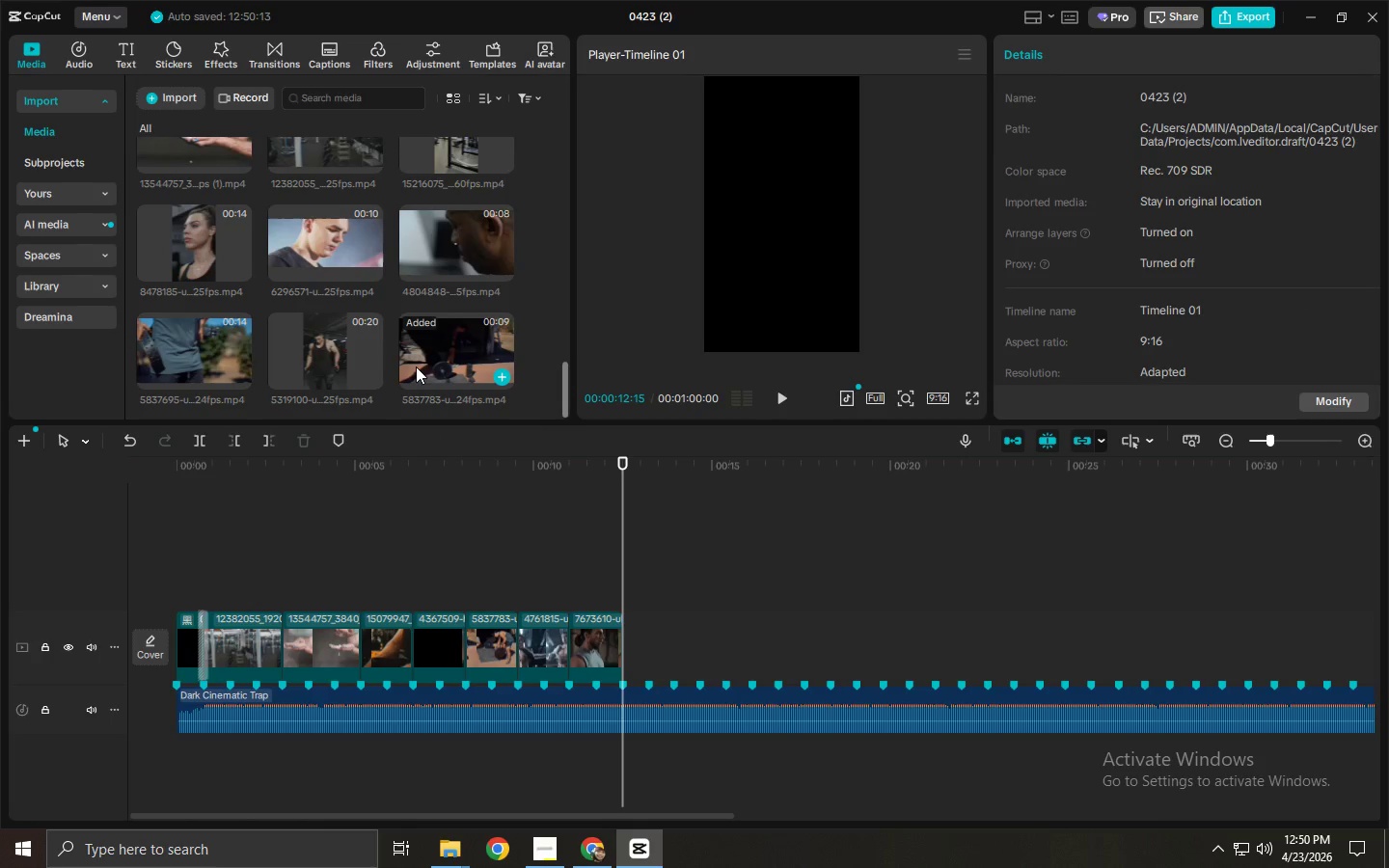 
key(Alt+AltLeft)
 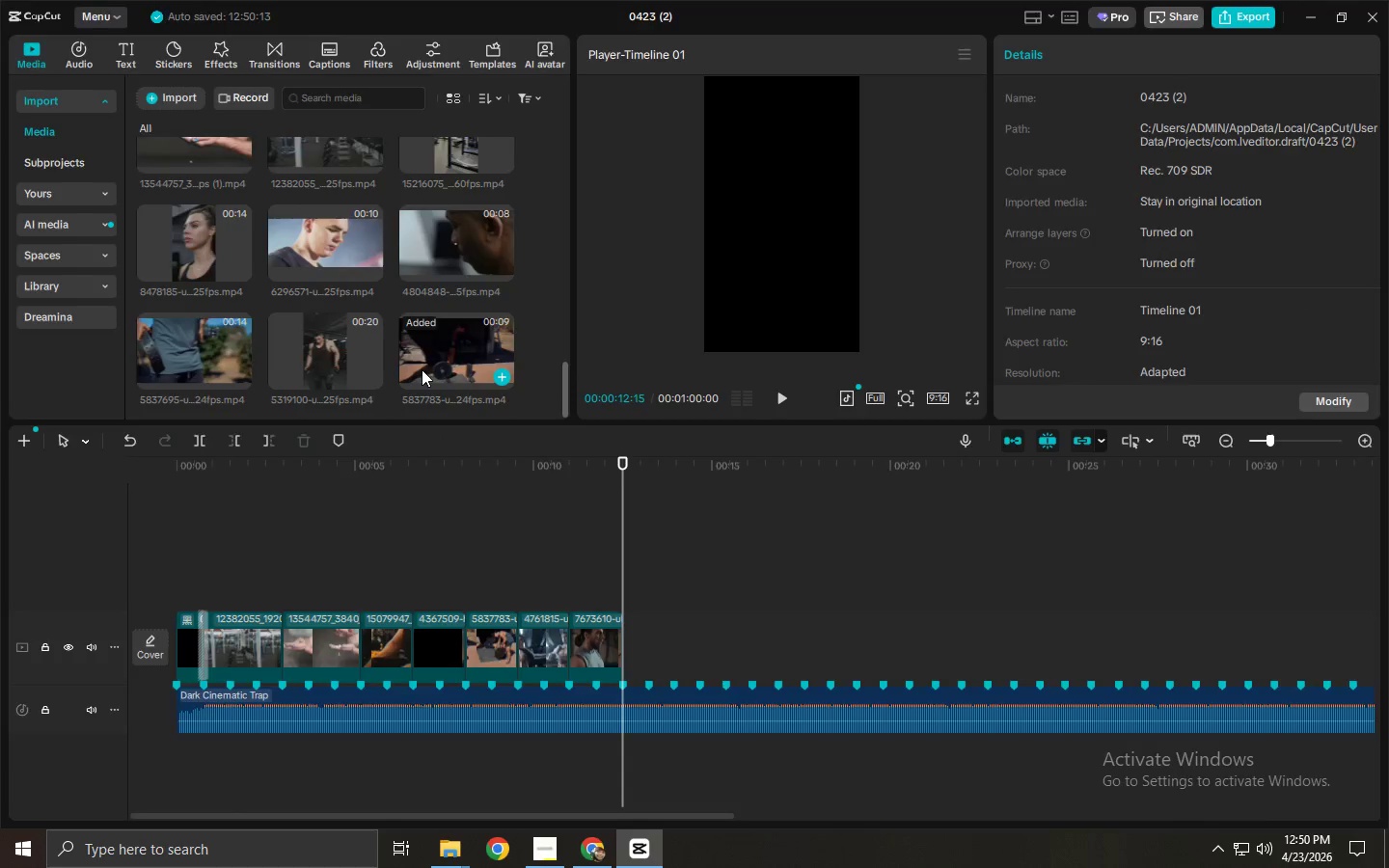 
key(Alt+Tab)
 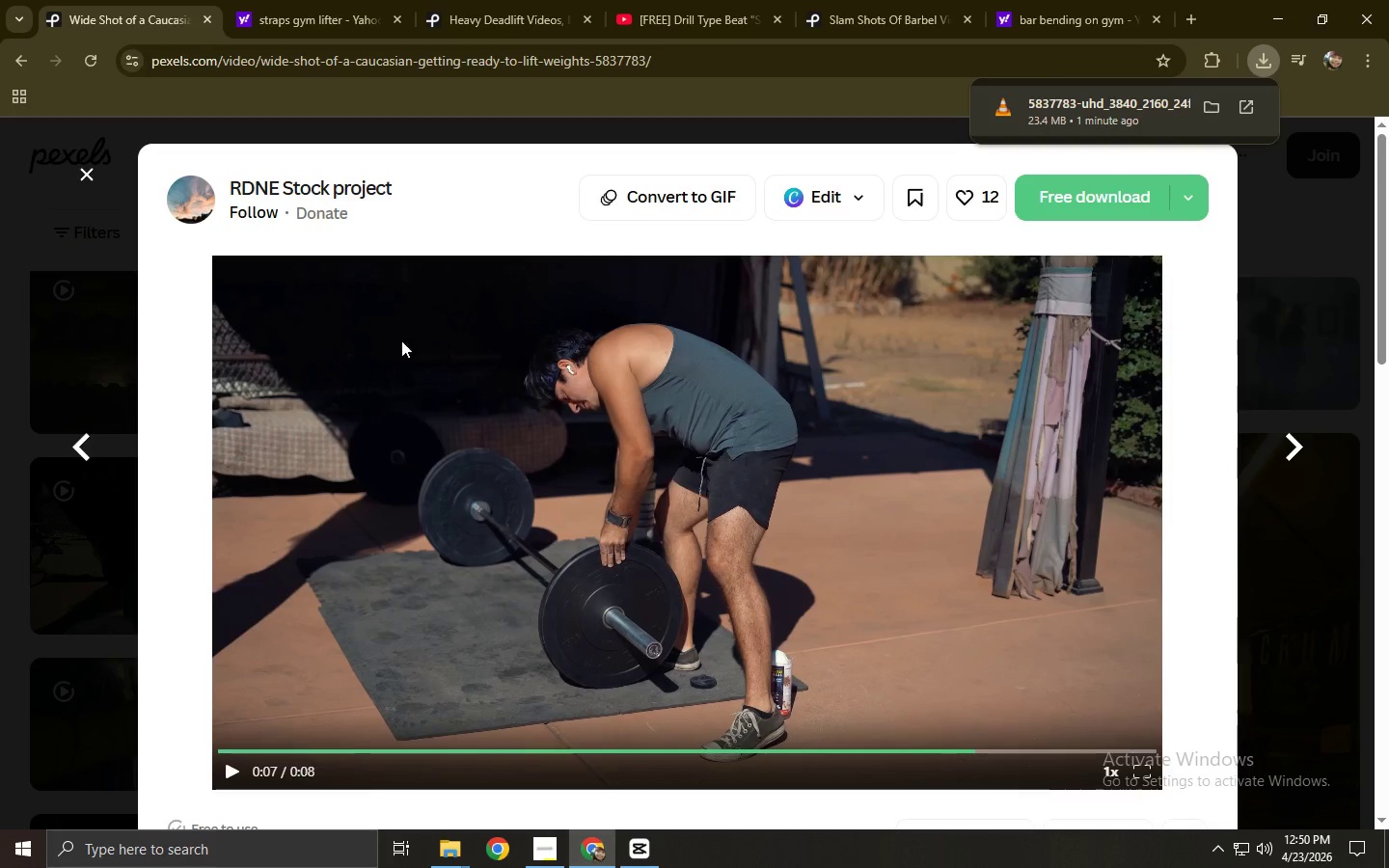 
scroll: coordinate [272, 363], scroll_direction: down, amount: 8.0
 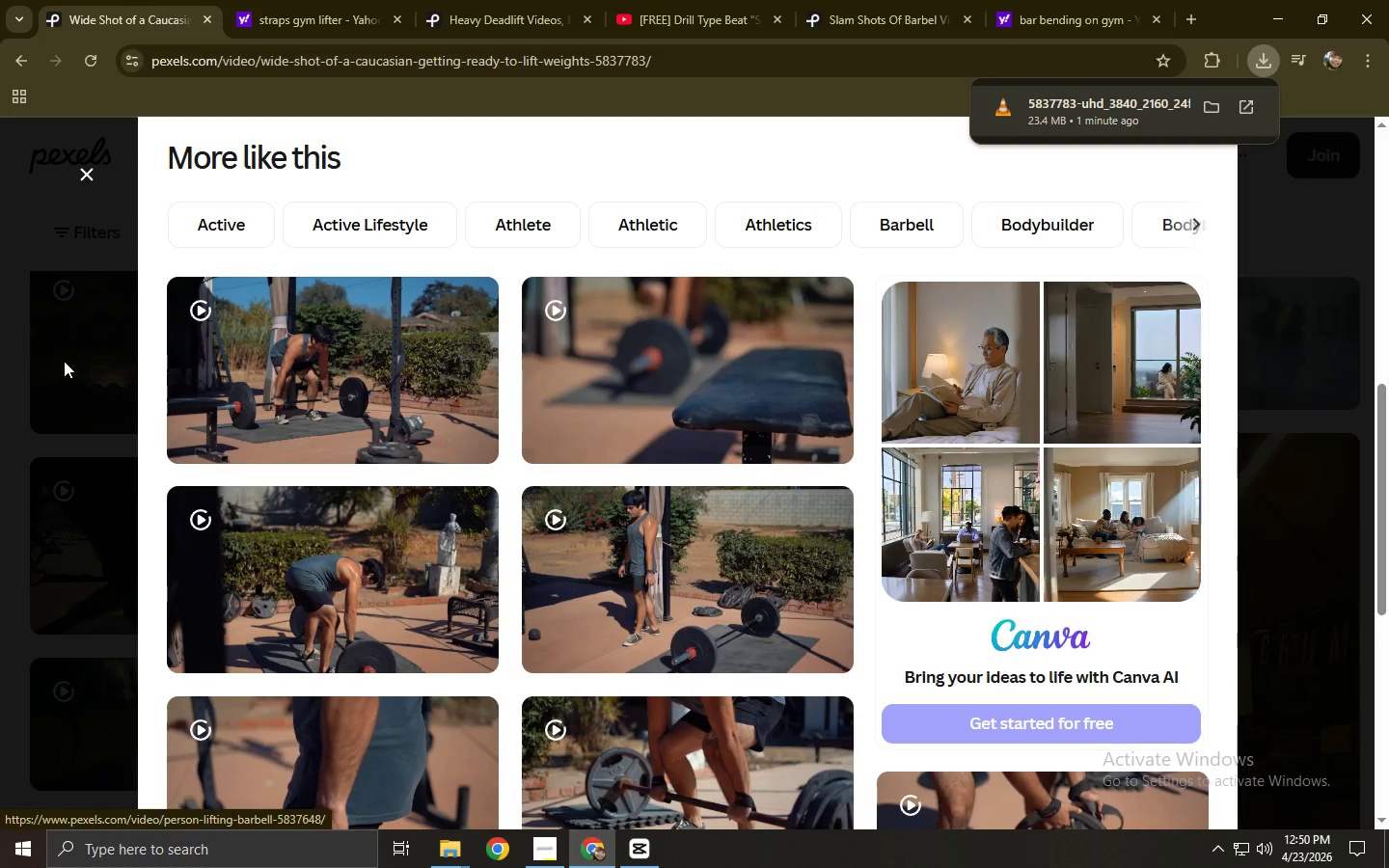 
left_click([0, 365])
 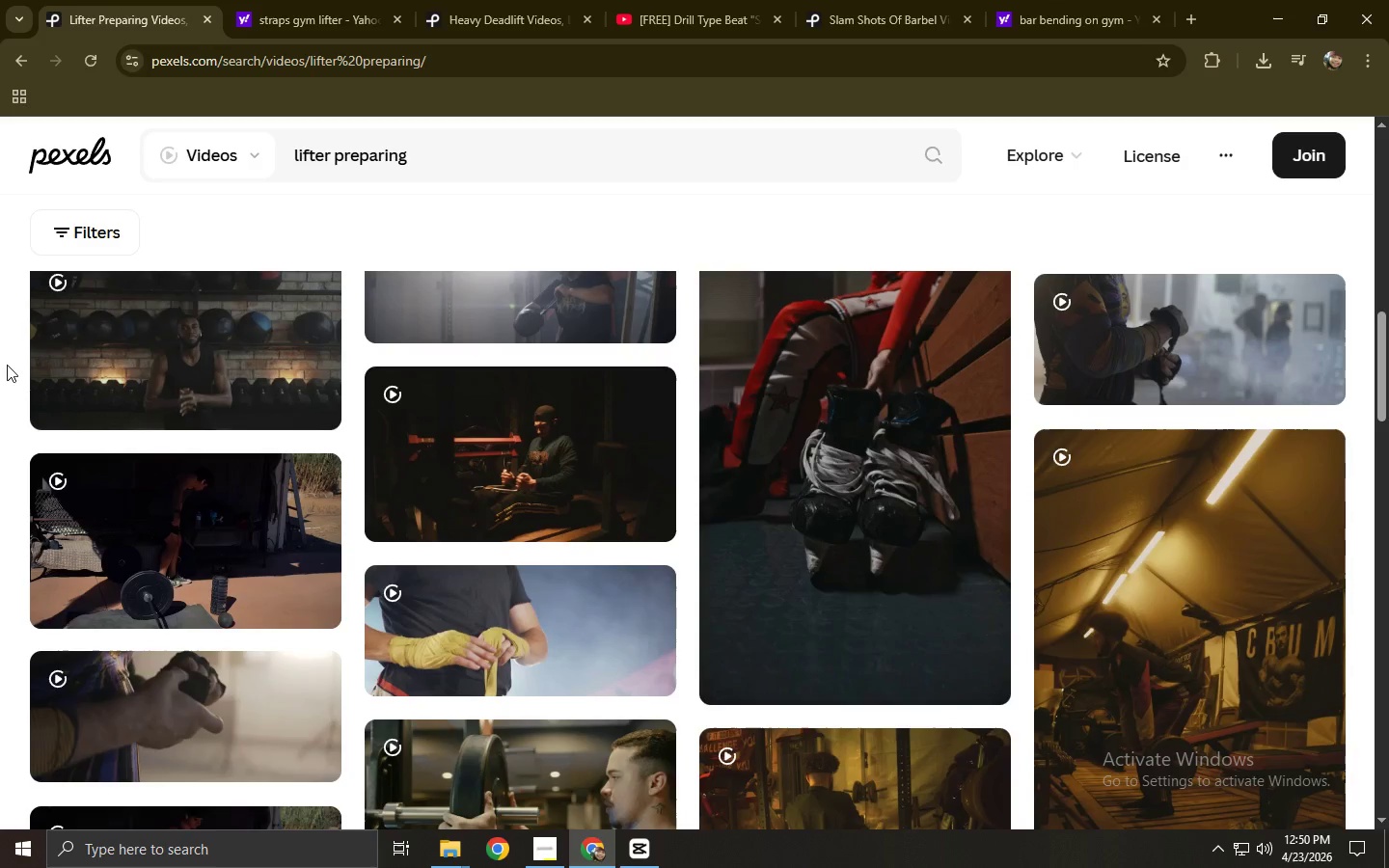 
scroll: coordinate [14, 365], scroll_direction: down, amount: 1.0
 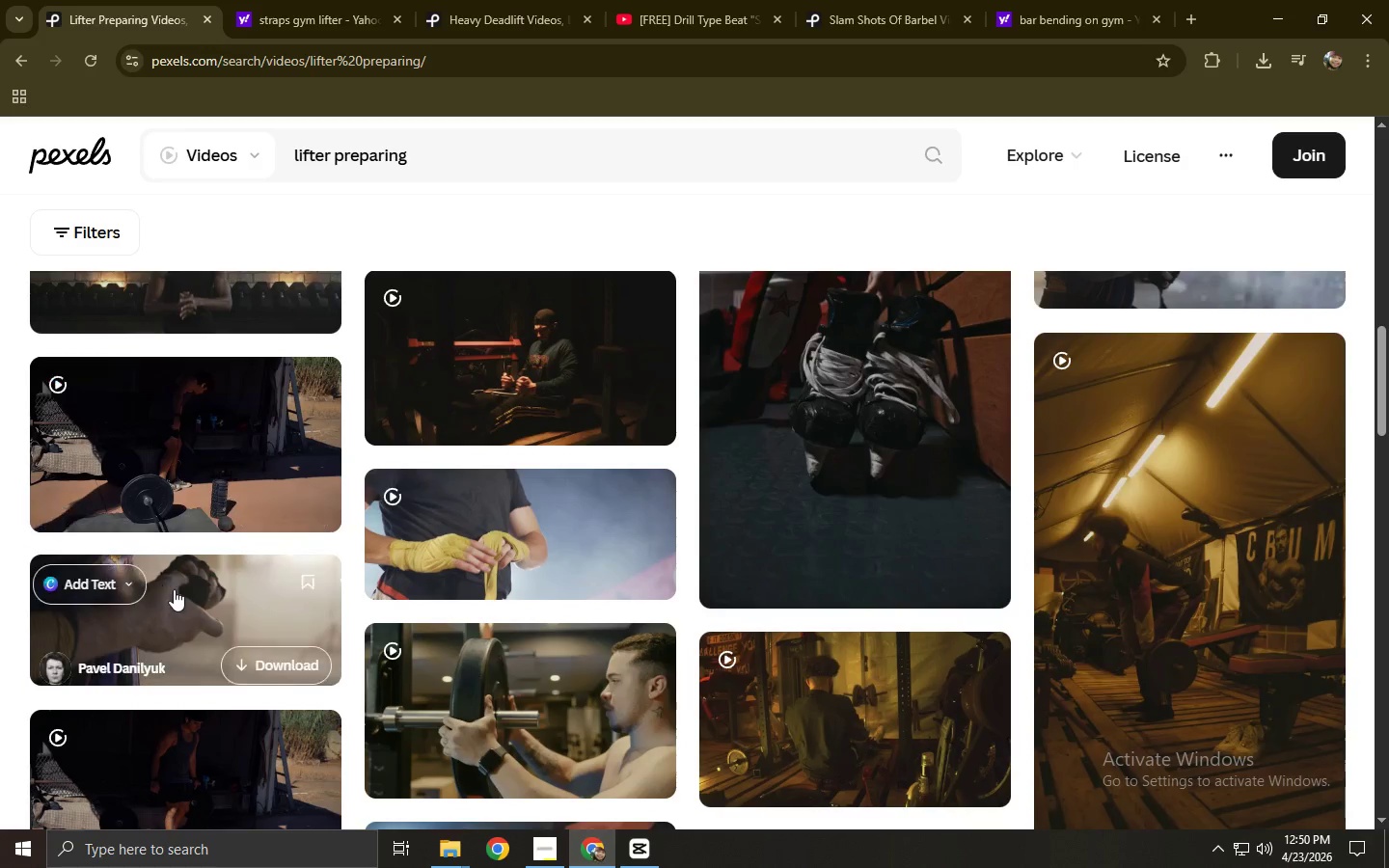 
left_click([173, 590])
 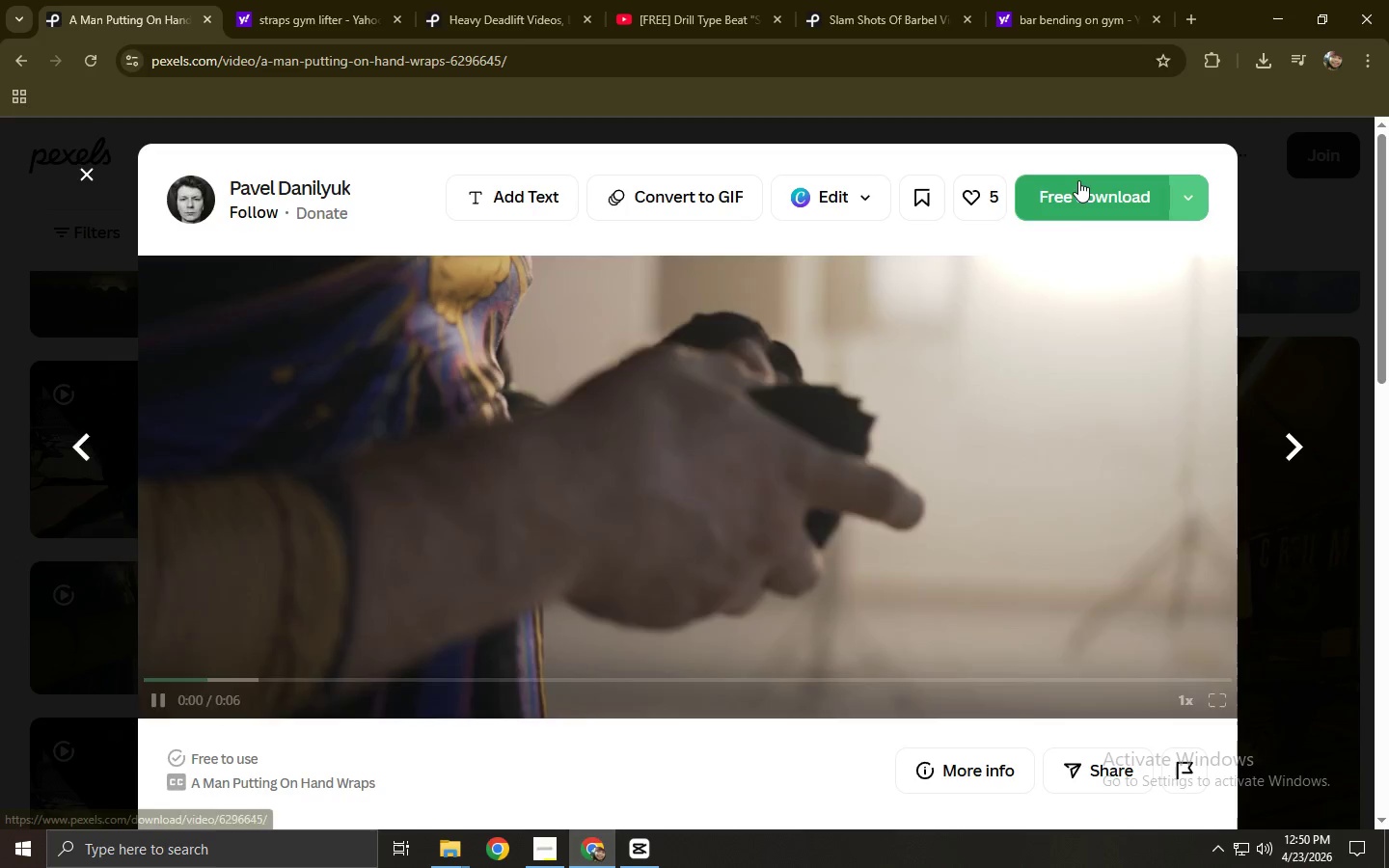 
left_click([1058, 312])
 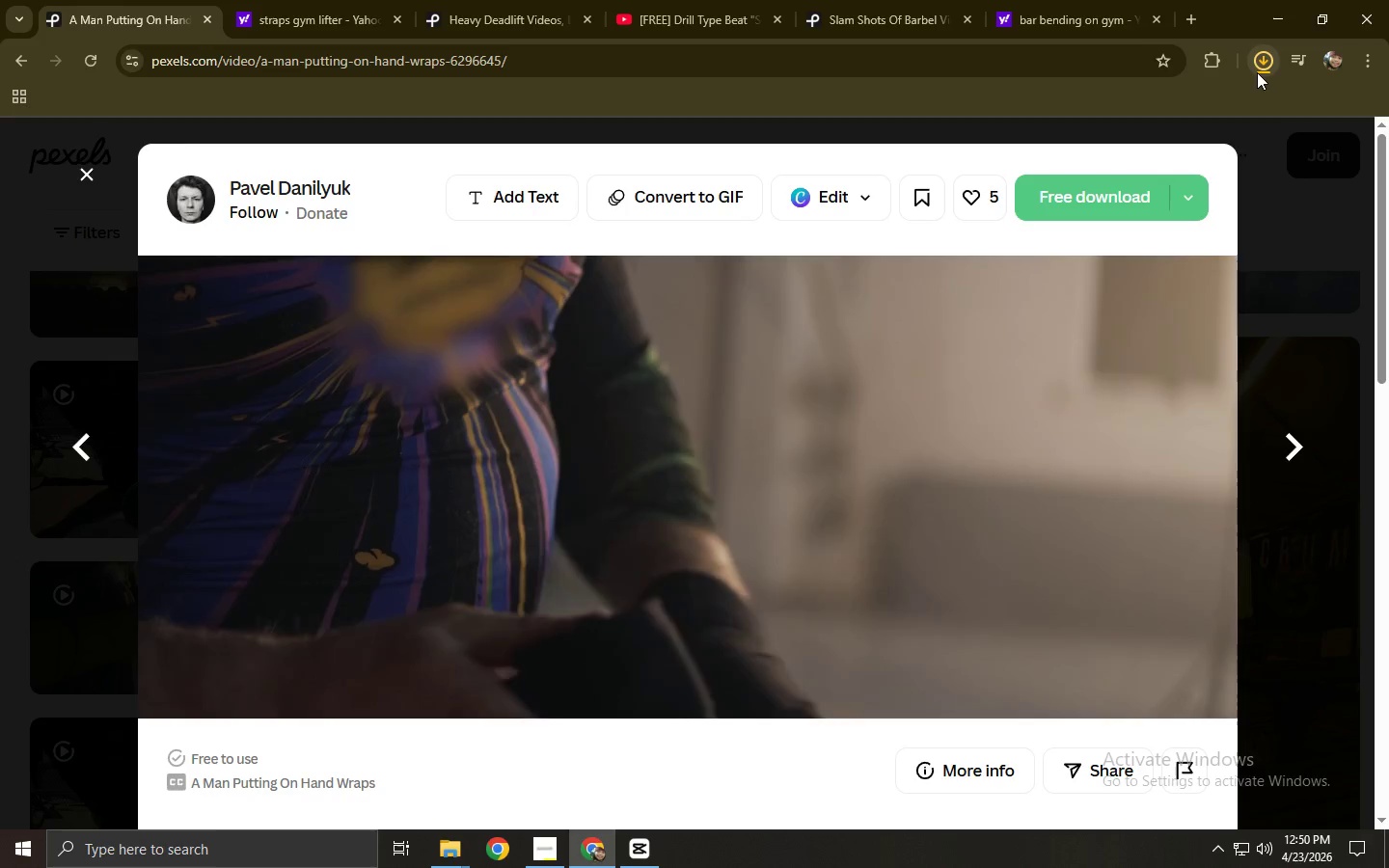 
left_click([1255, 63])
 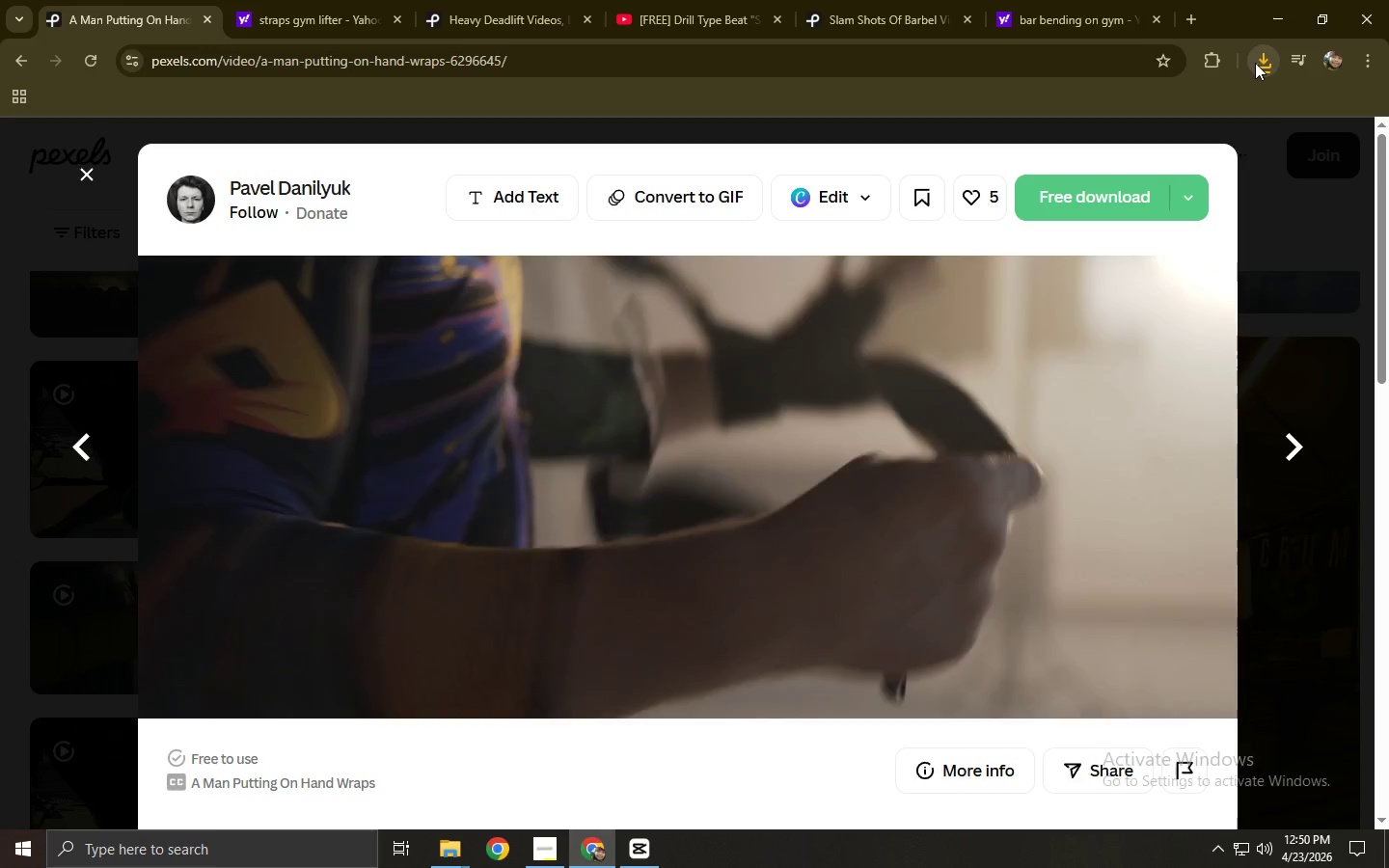 
left_click([1255, 63])
 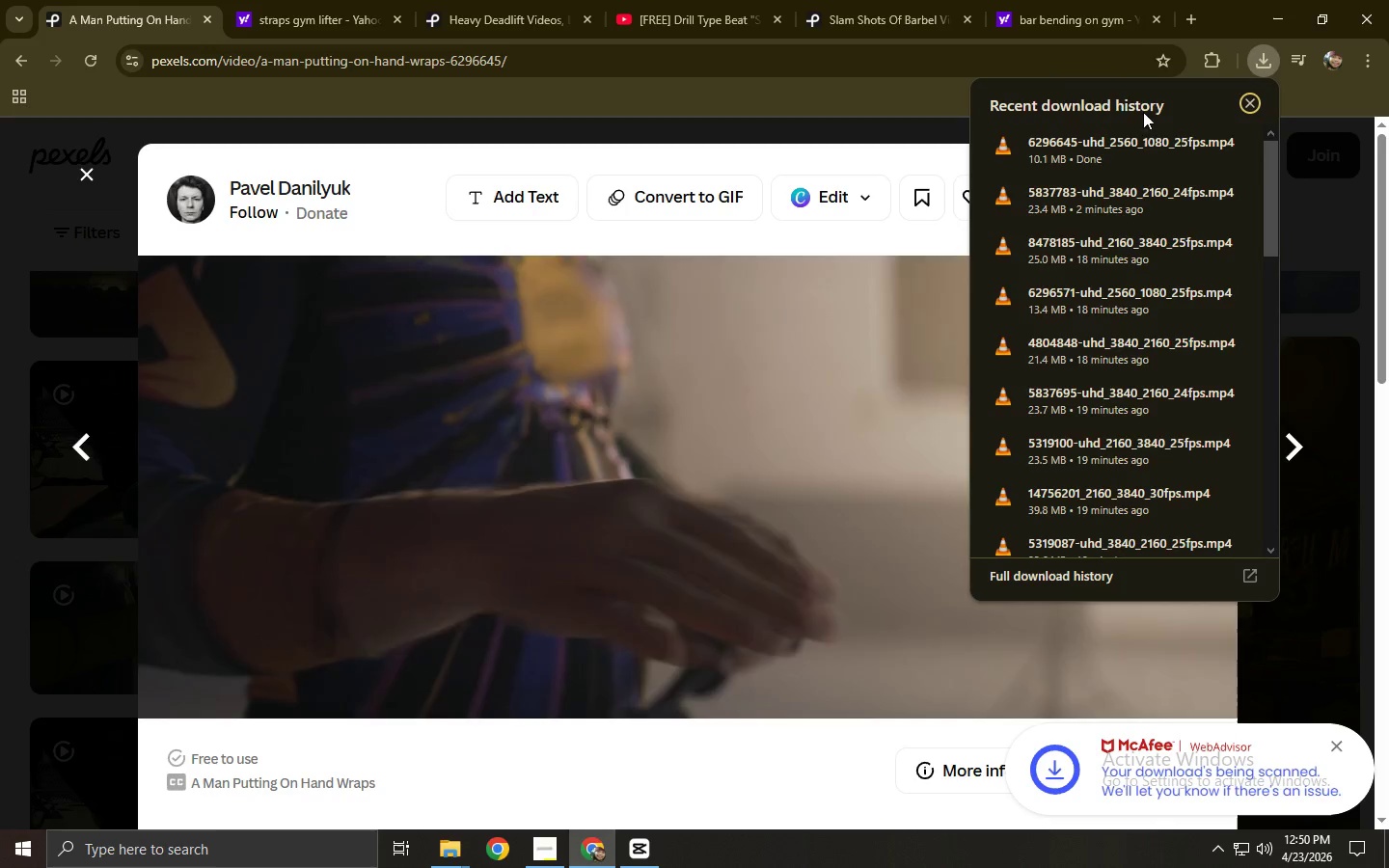 
left_click_drag(start_coordinate=[1108, 142], to_coordinate=[387, 352])
 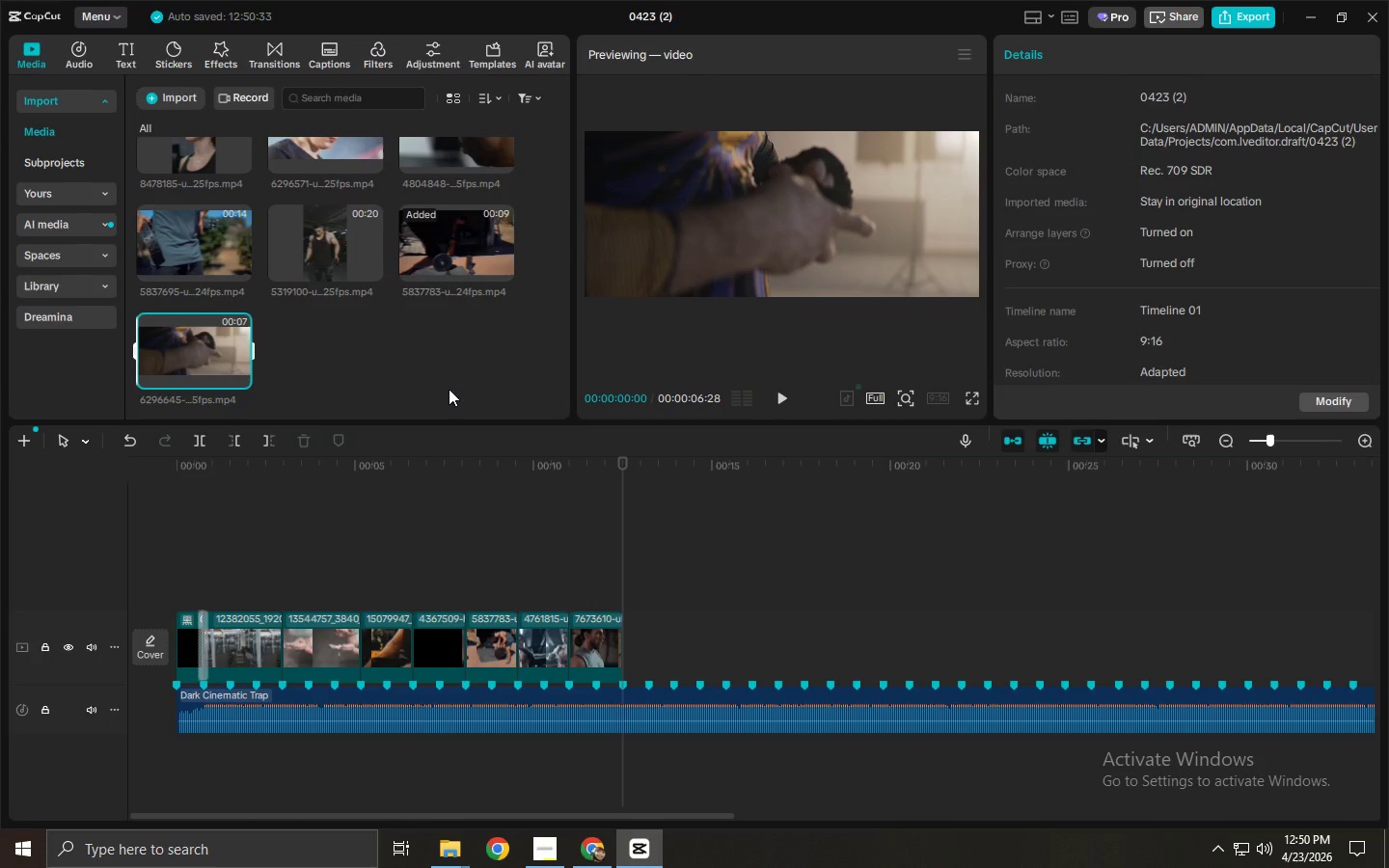 
key(Alt+Tab)
 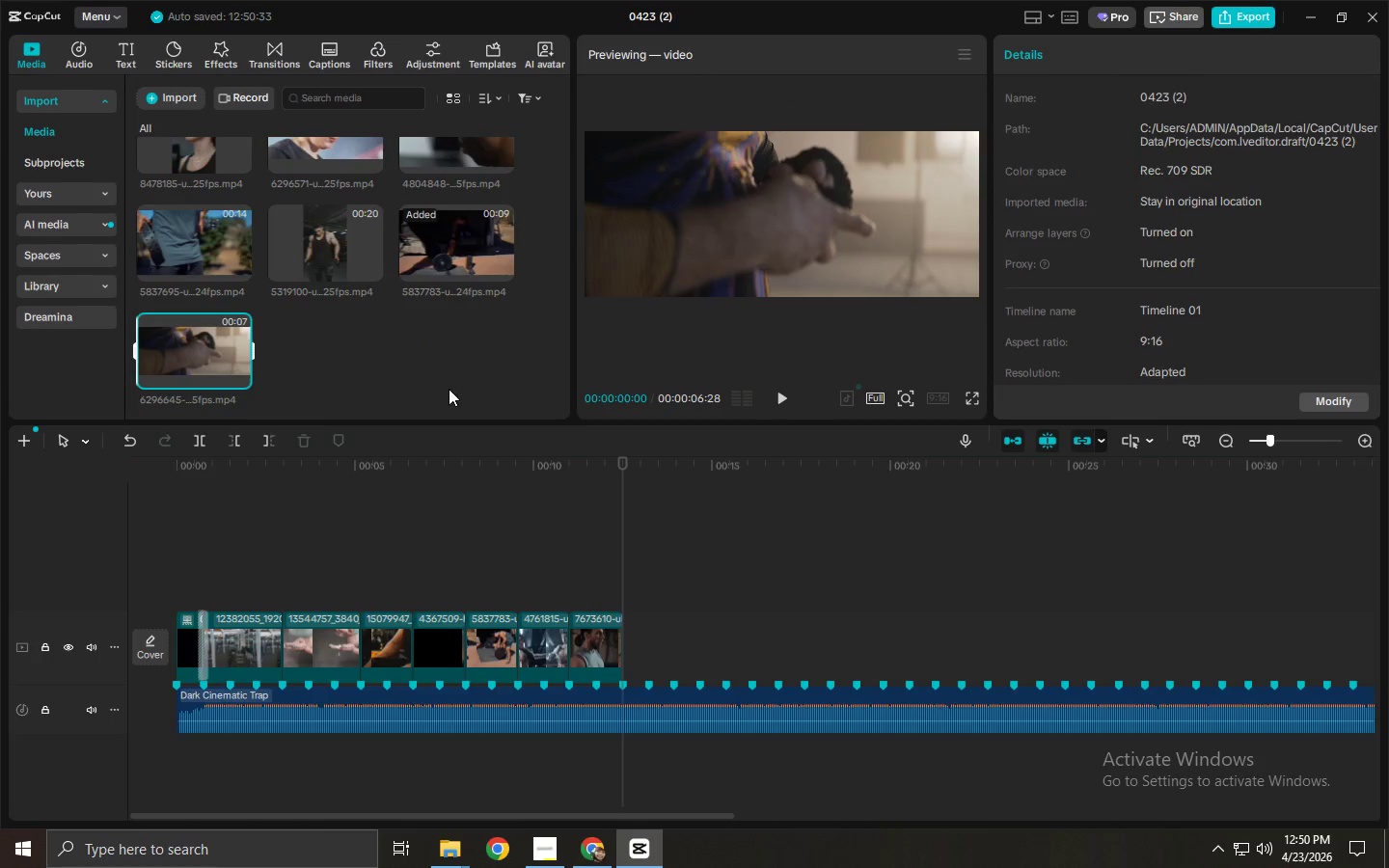 
left_click_drag(start_coordinate=[184, 370], to_coordinate=[414, 648])
 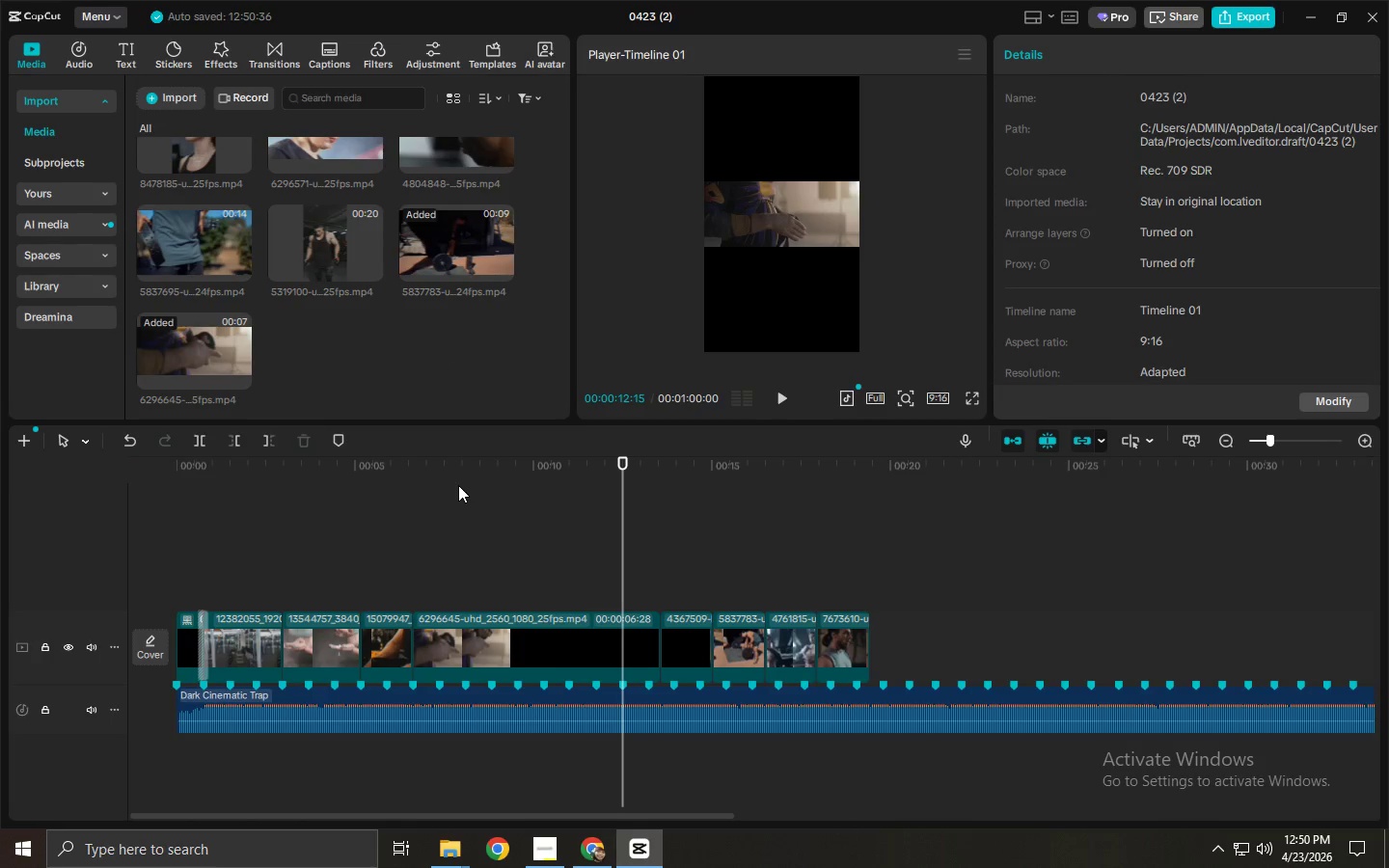 
left_click([458, 485])
 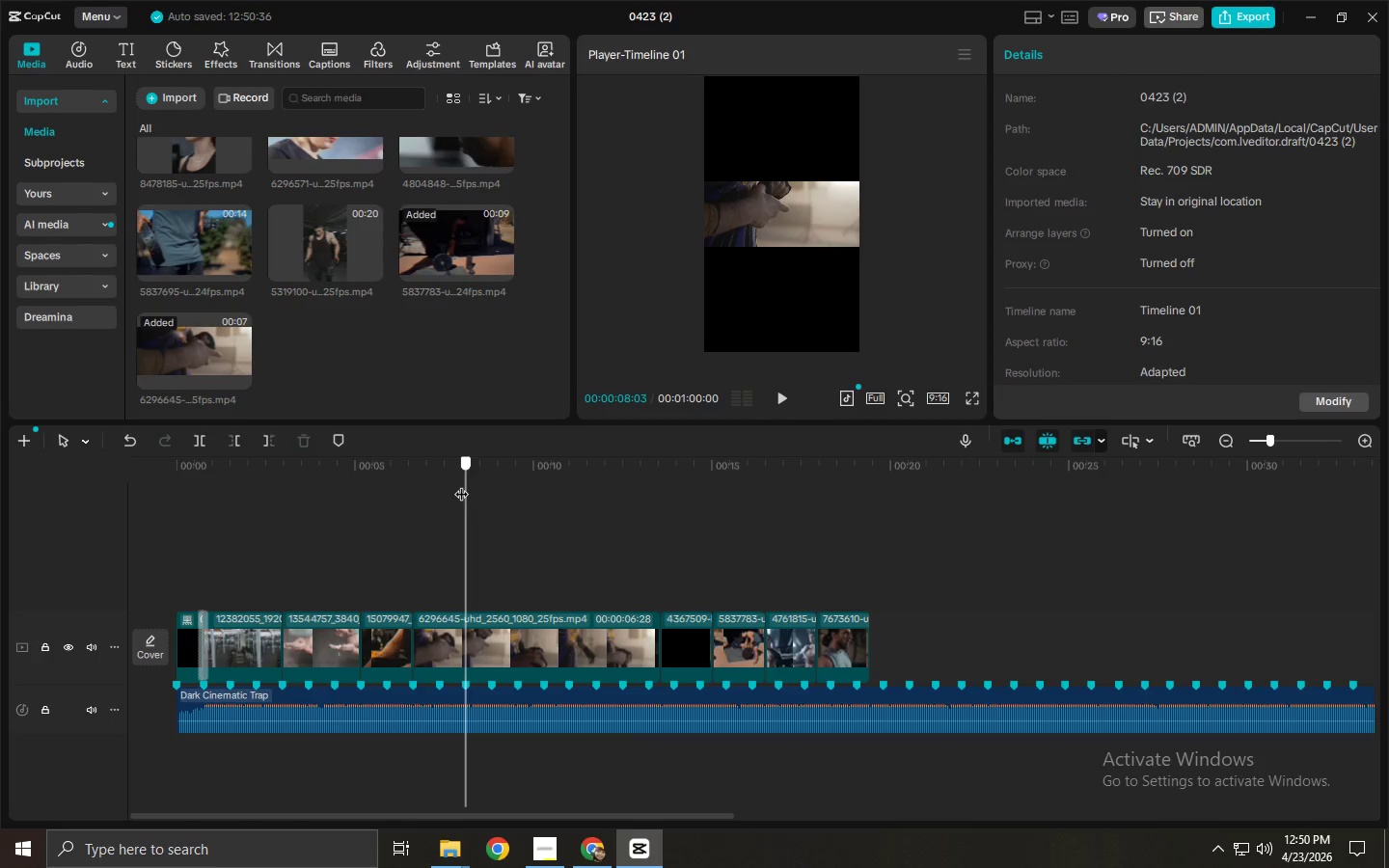 
key(Control+ControlLeft)
 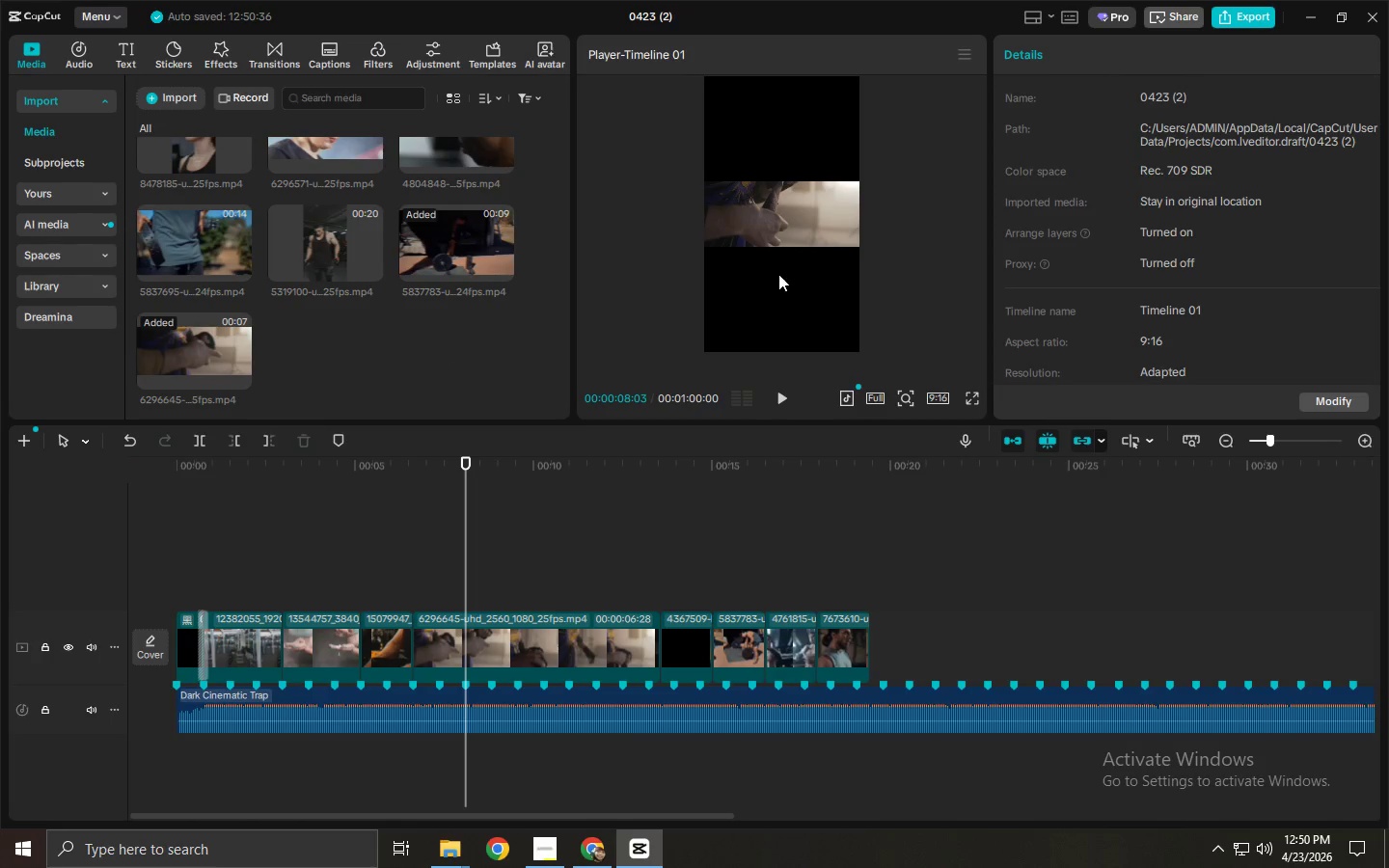 
key(Control+ControlLeft)
 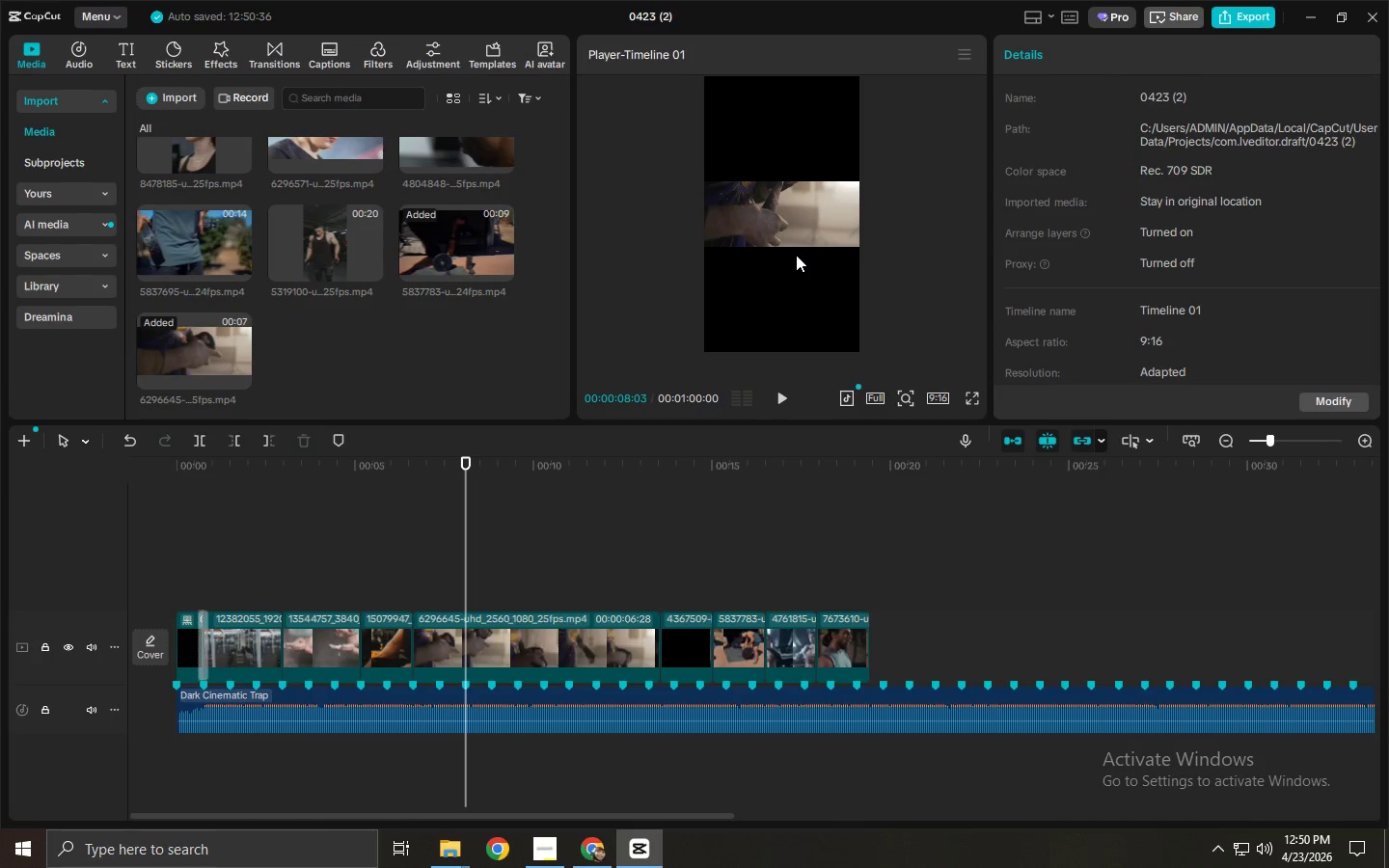 
key(Control+B)
 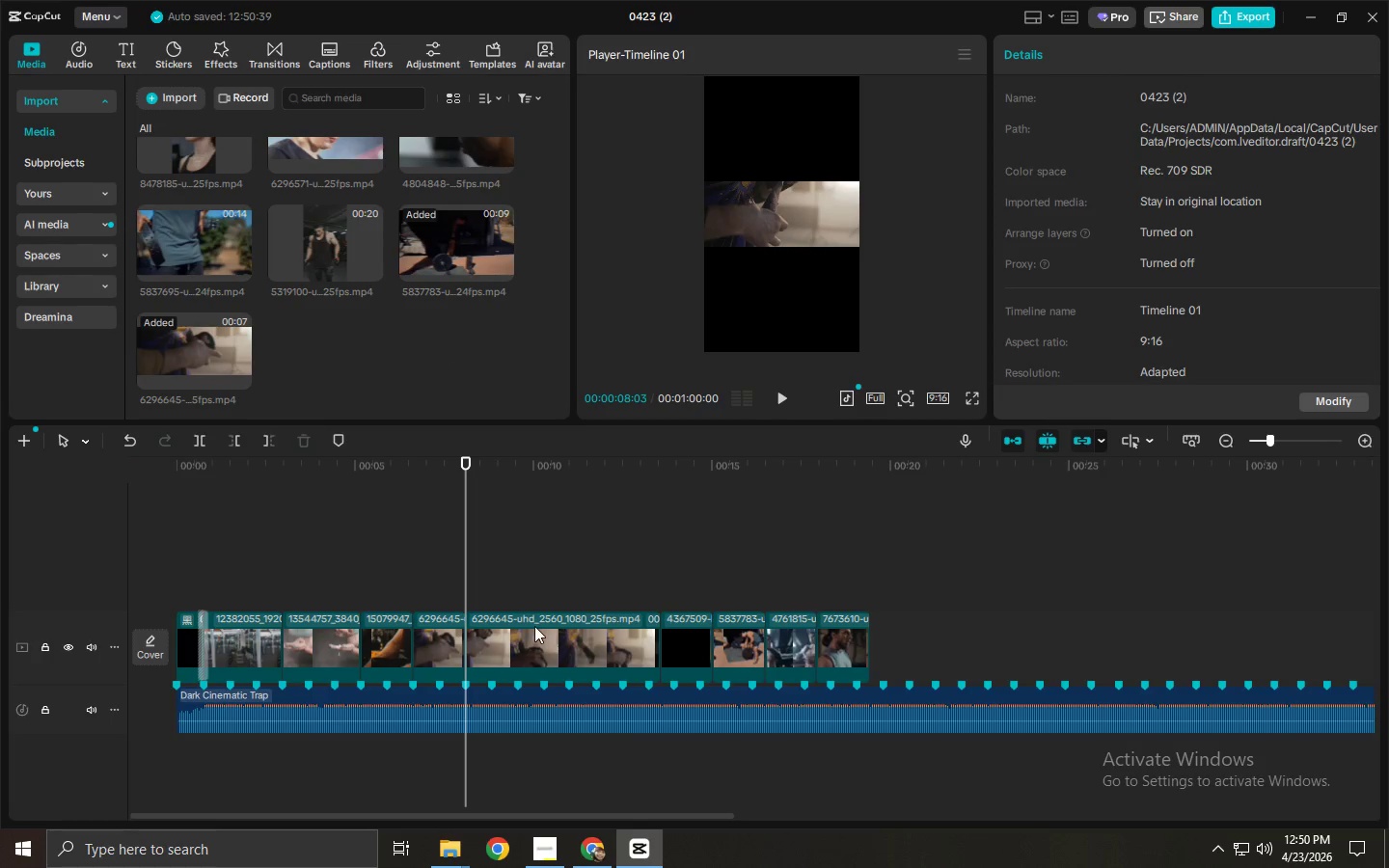 
left_click([534, 629])
 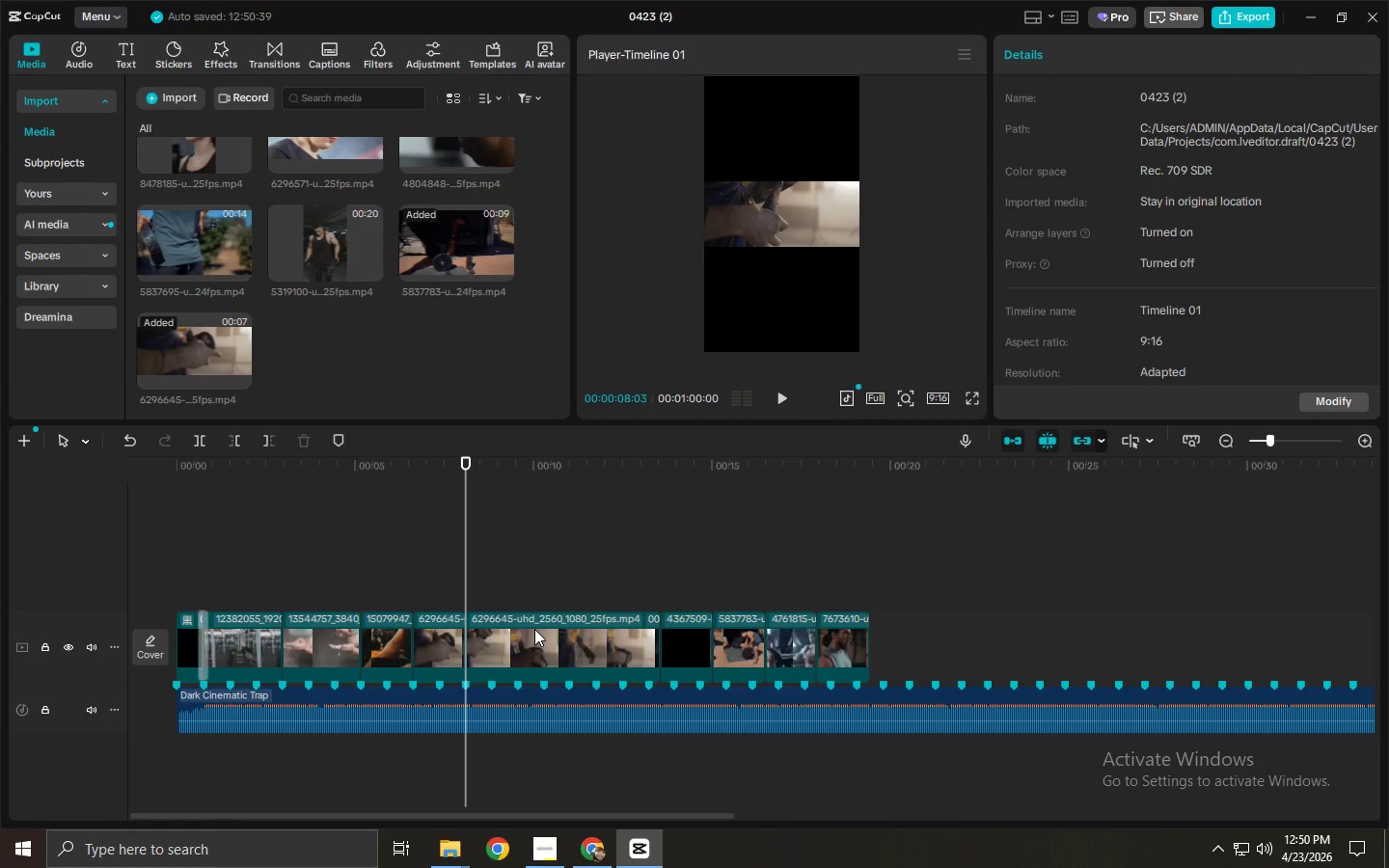 
key(Control+ControlLeft)
 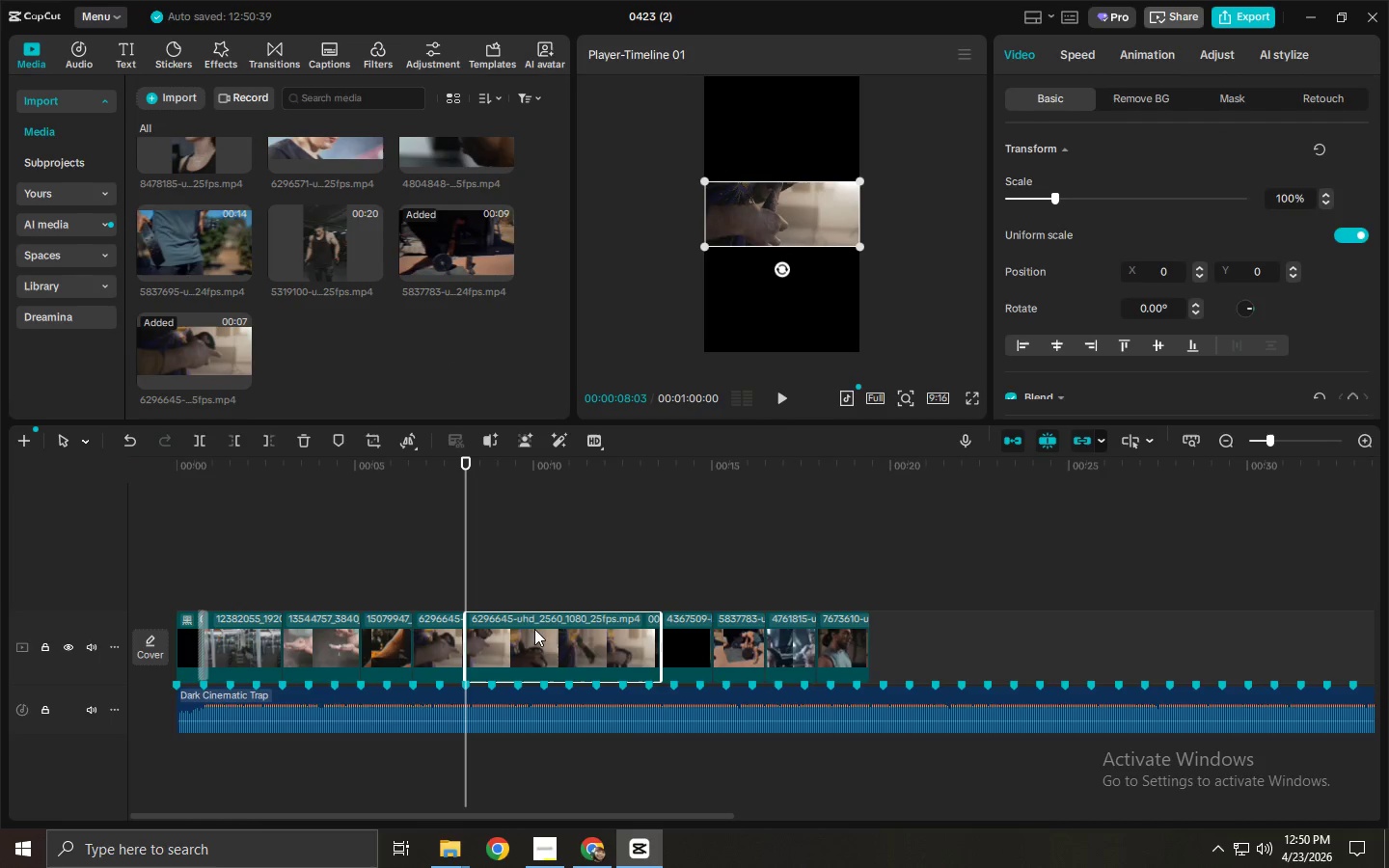 
key(Control+B)
 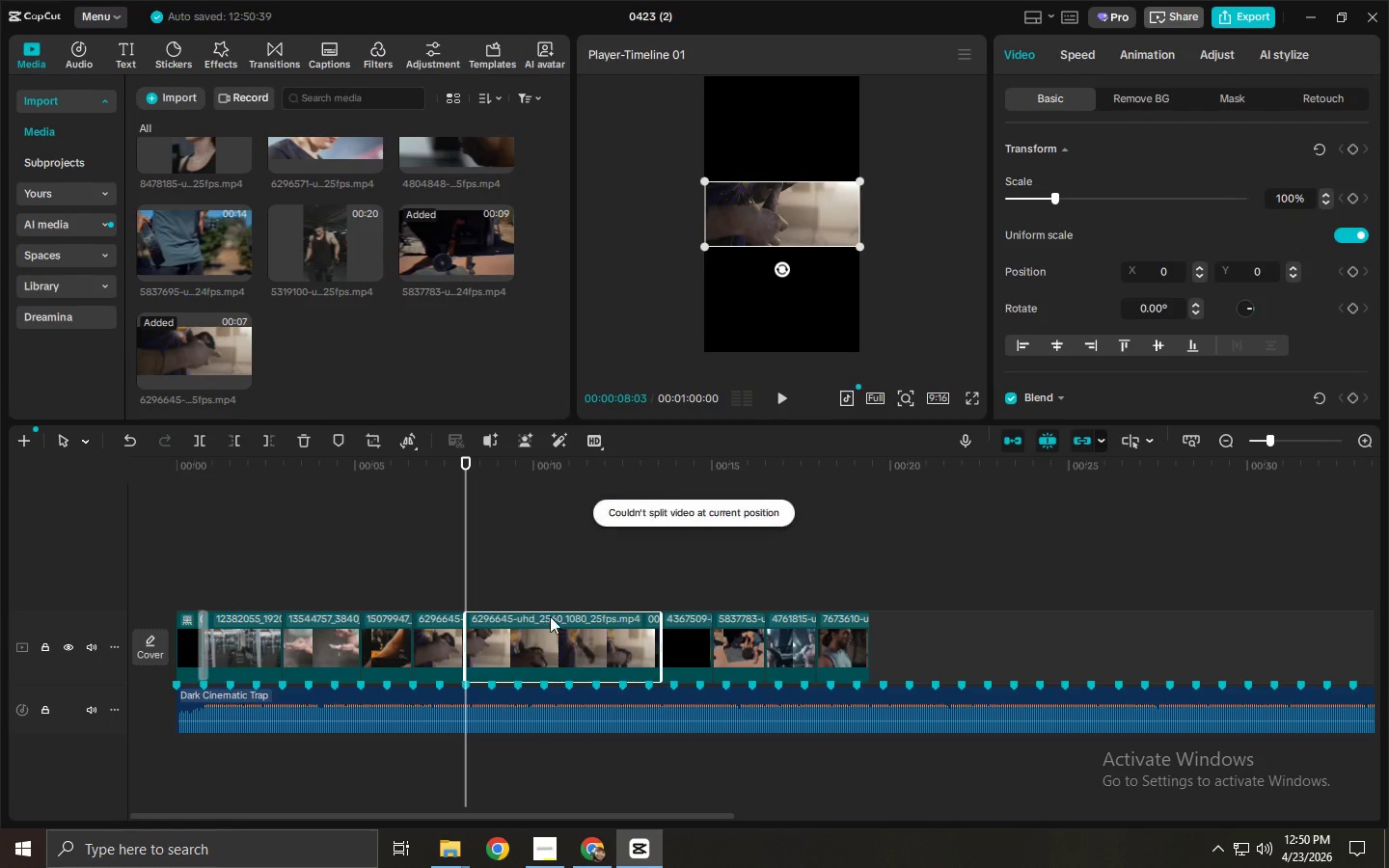 
key(Delete)
 